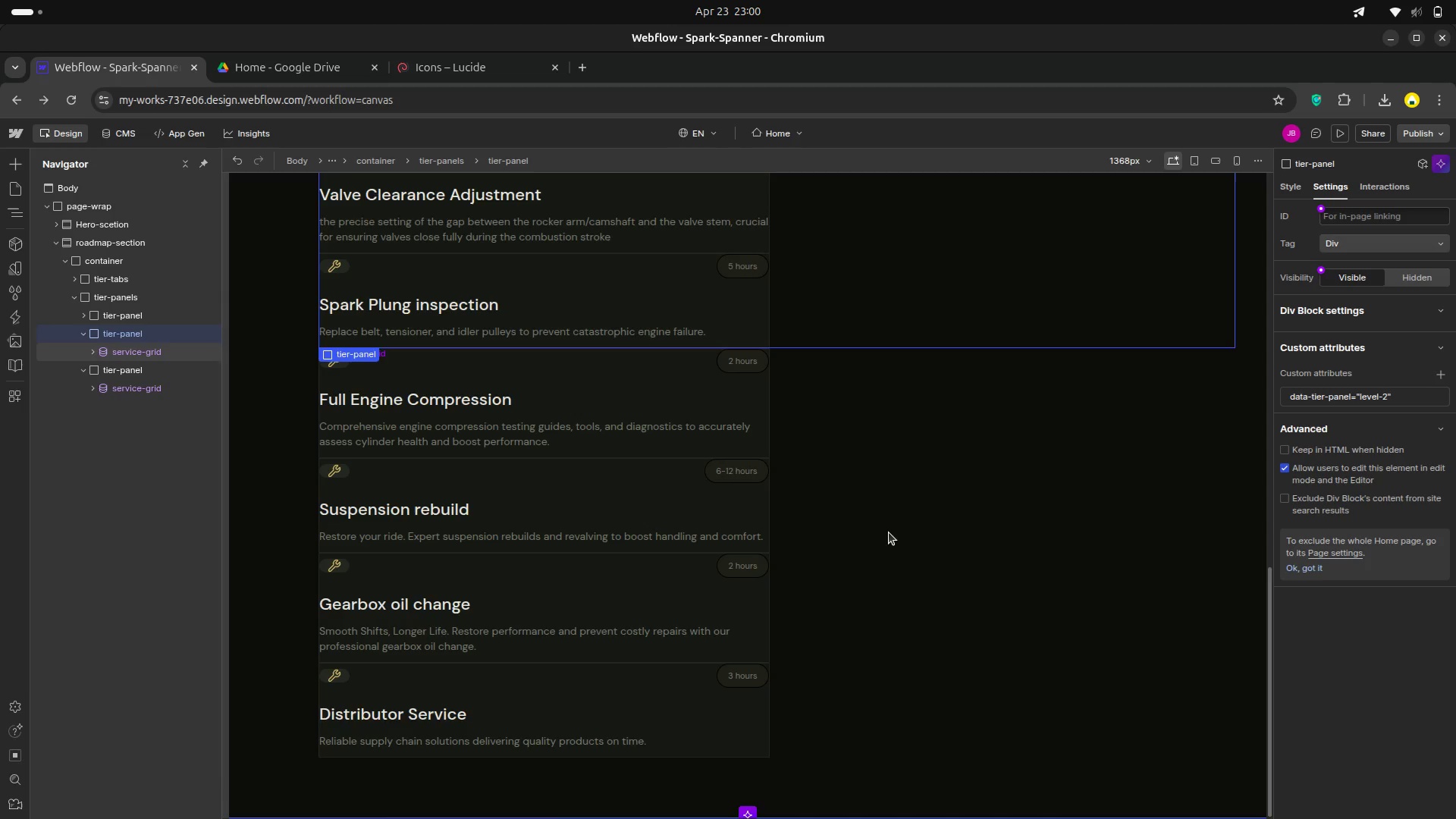 
scroll: coordinate [889, 532], scroll_direction: up, amount: 13.0
 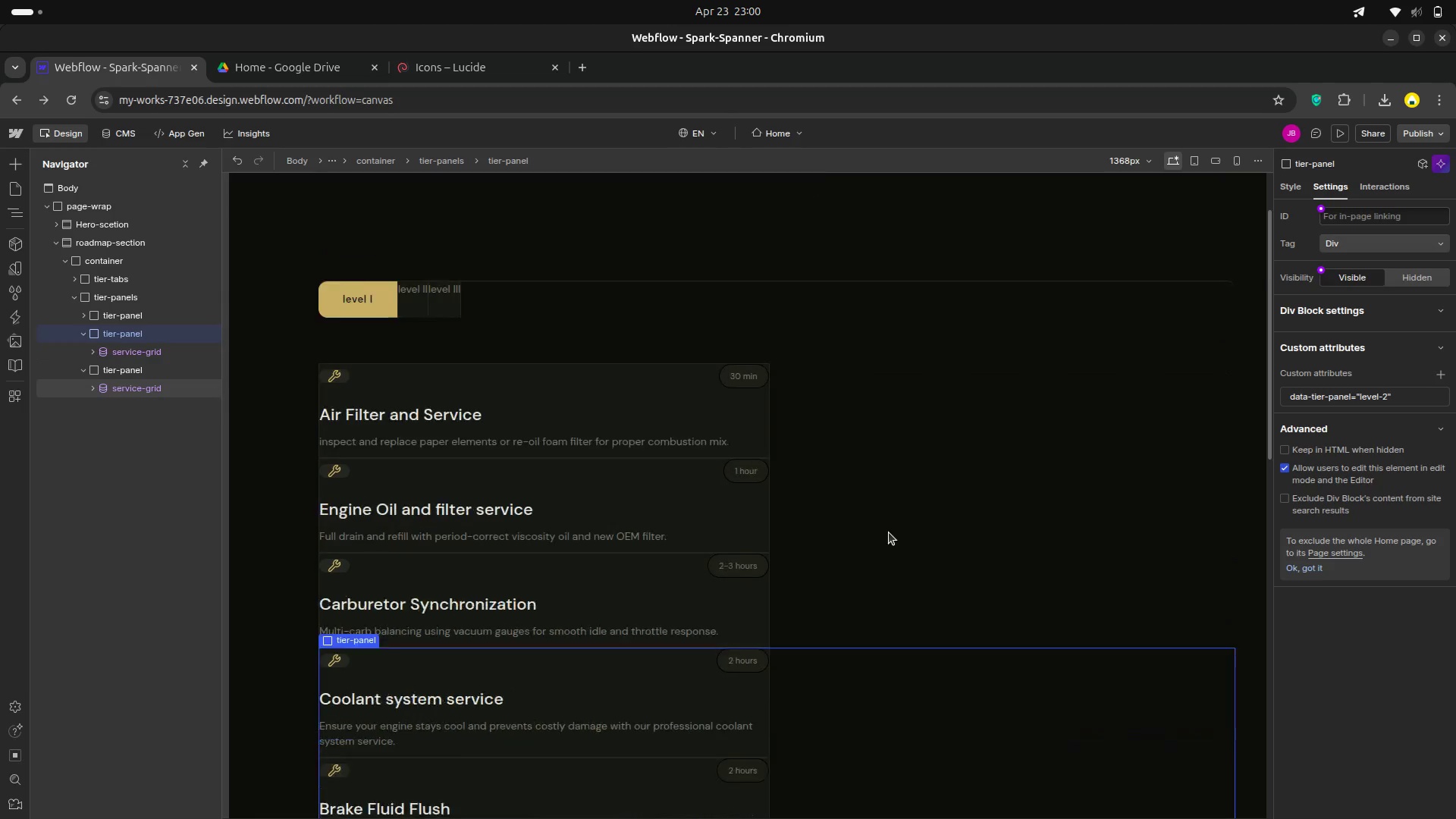 
scroll: coordinate [889, 532], scroll_direction: down, amount: 3.0
 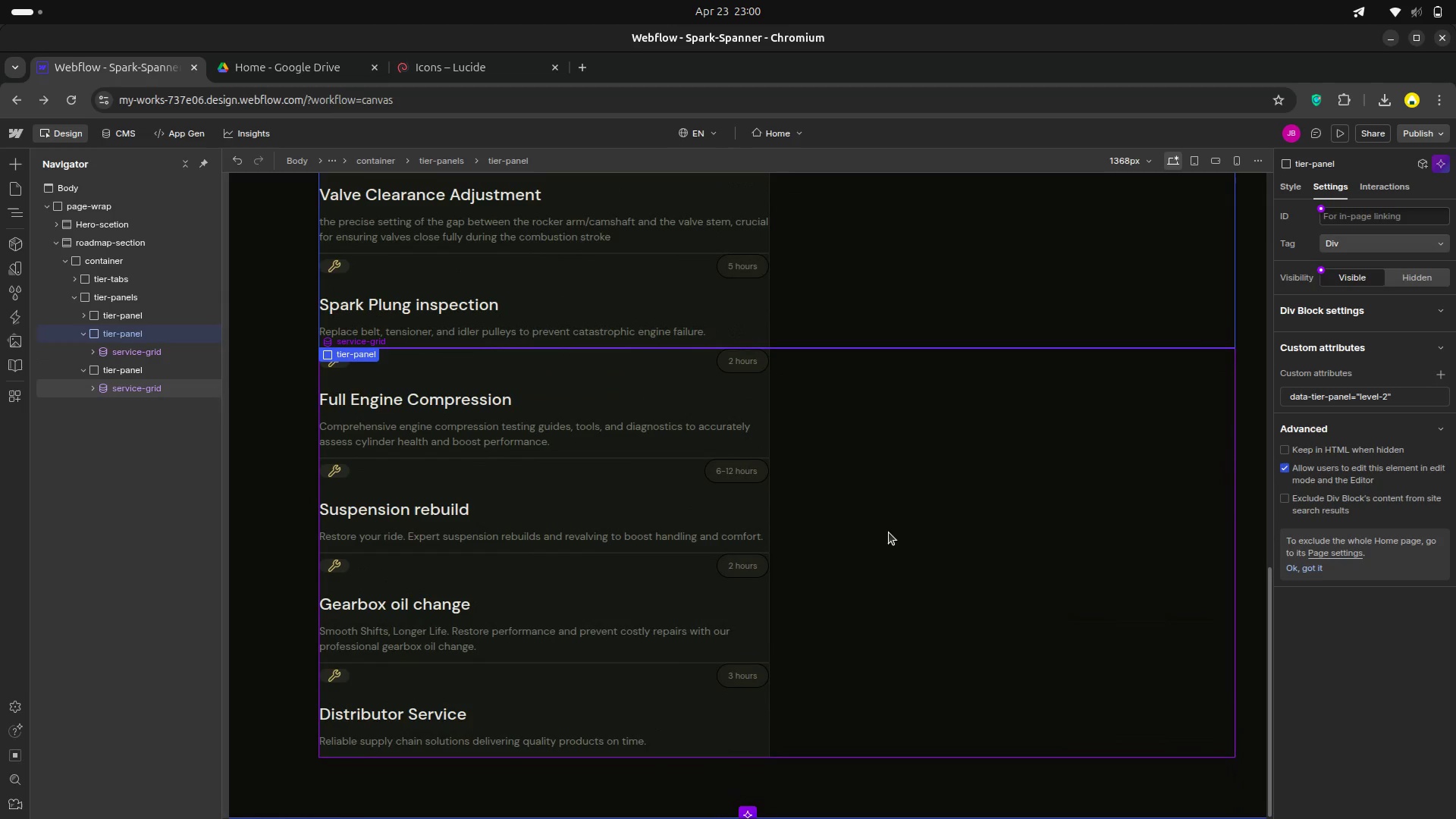 
scroll: coordinate [889, 532], scroll_direction: up, amount: 3.0
 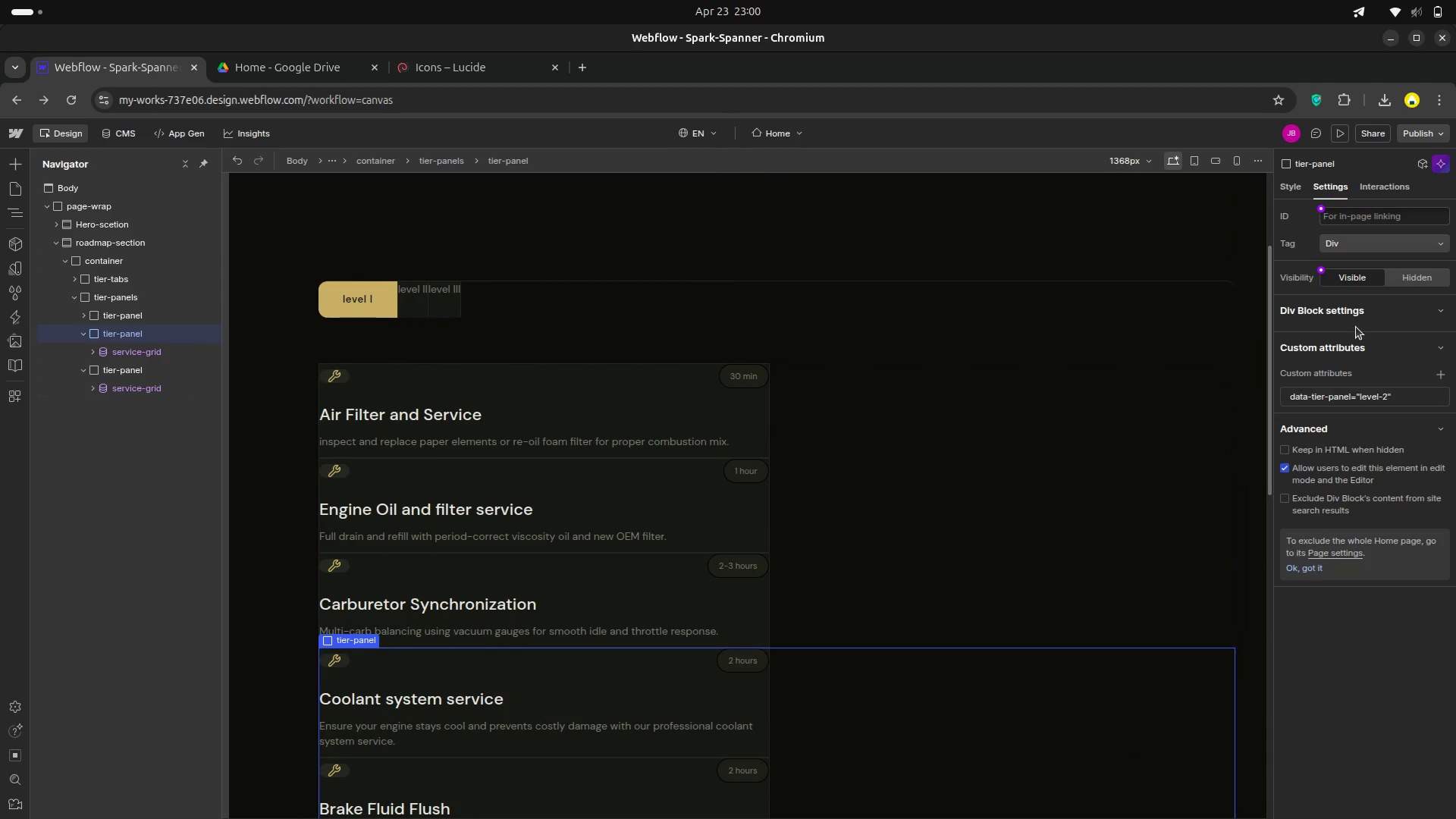 
left_click([1405, 275])
 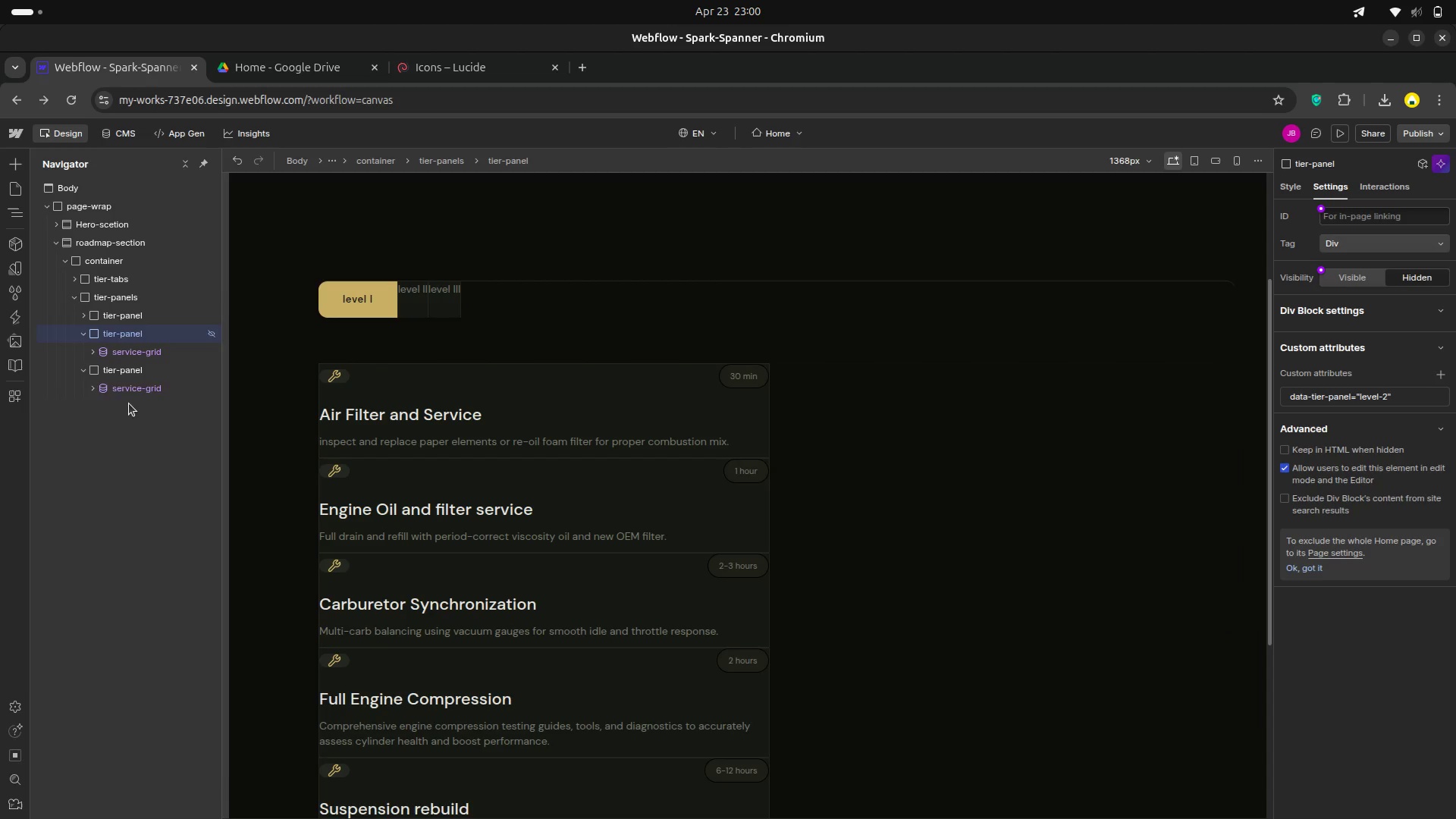 
left_click([107, 373])
 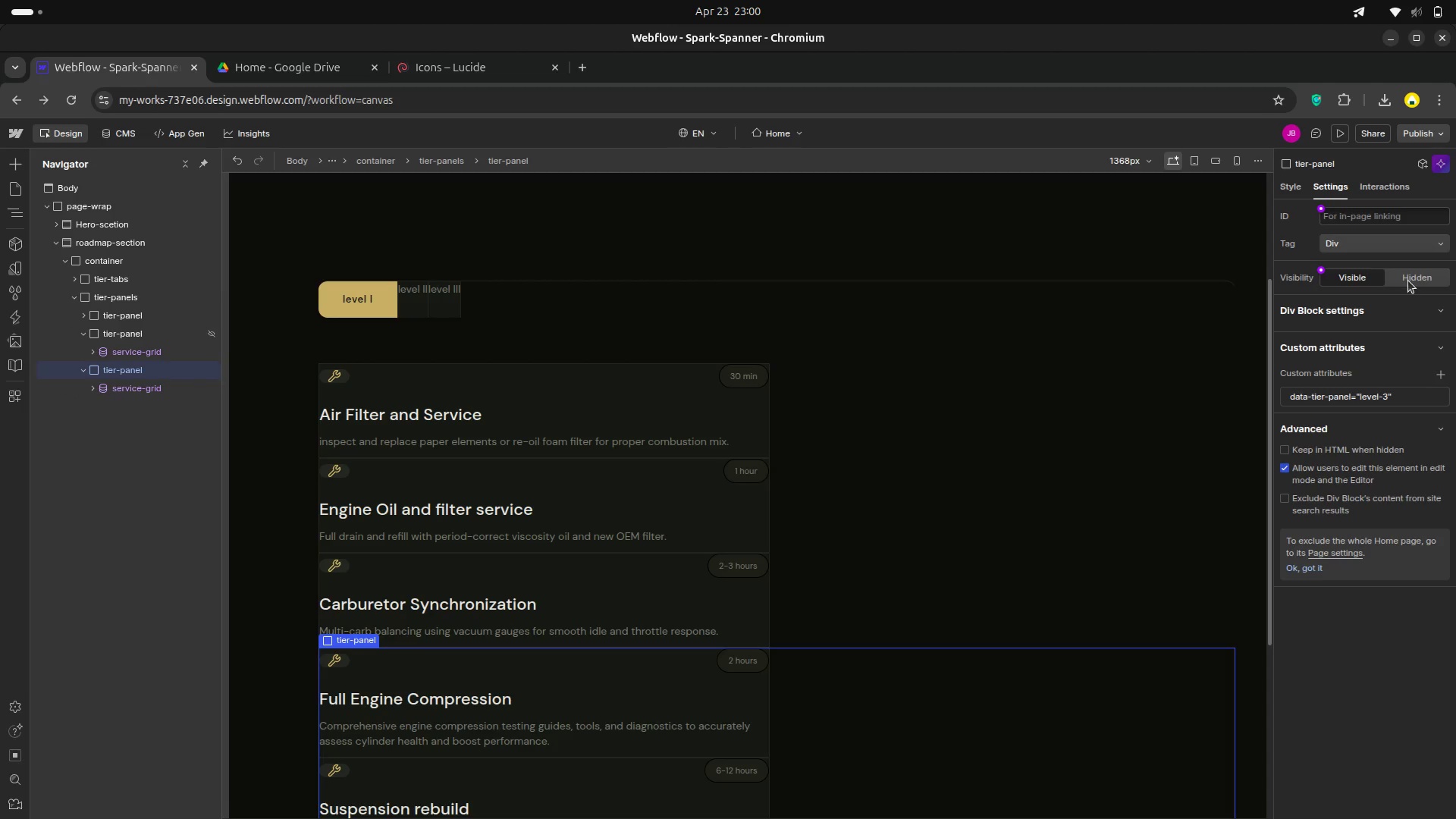 
left_click([1409, 278])
 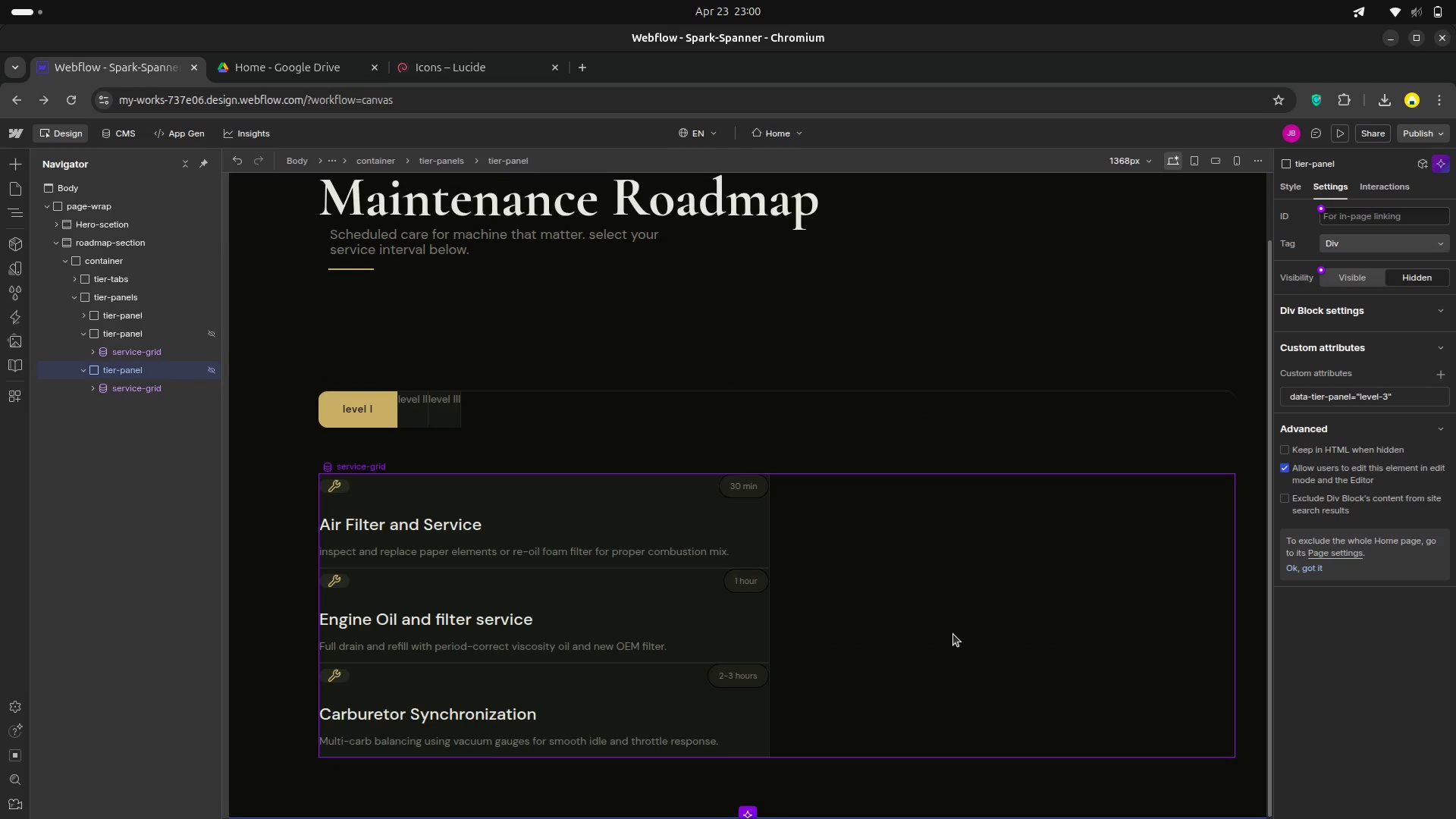 
wait(10.11)
 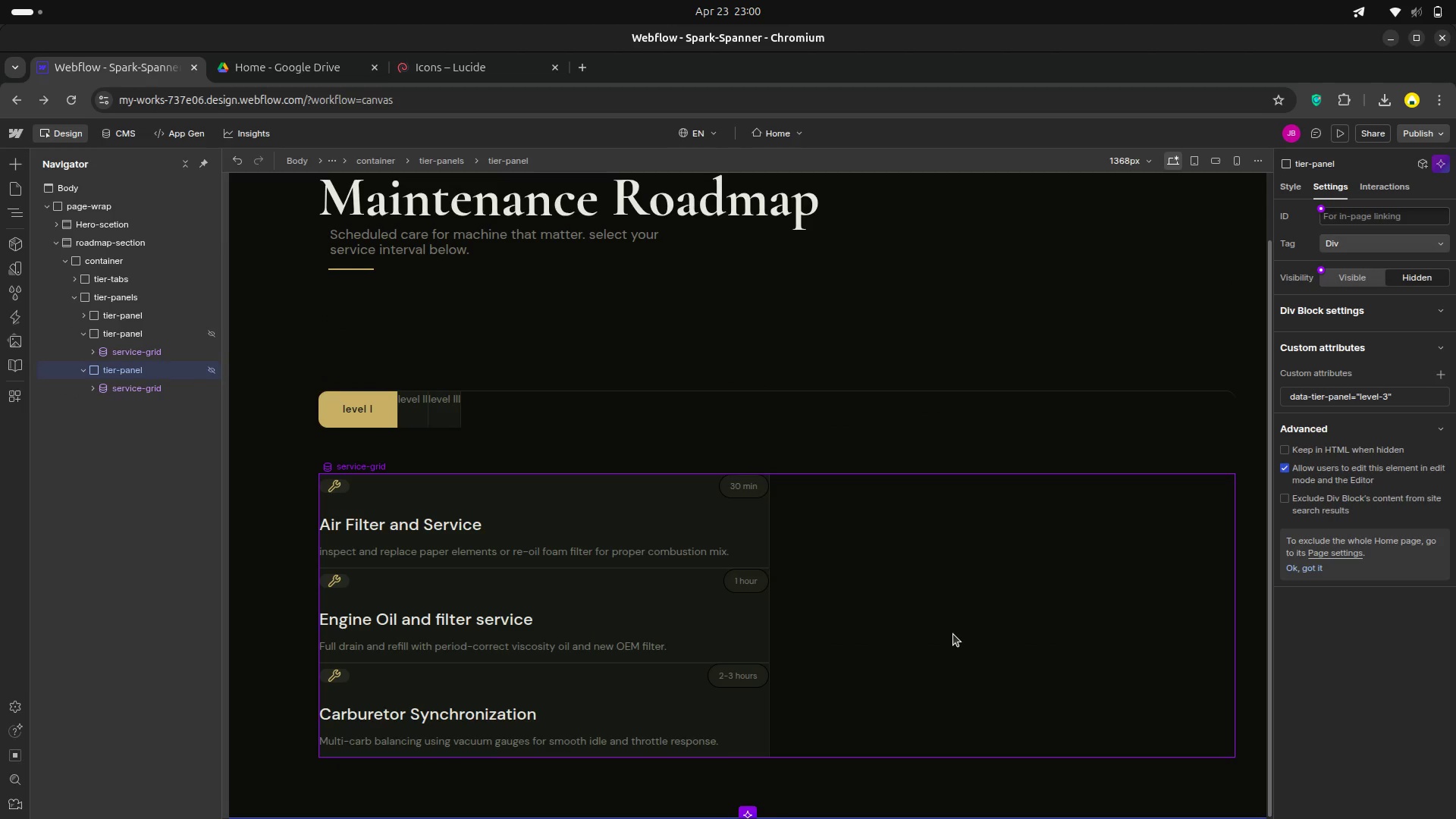 
key(Control+S)
 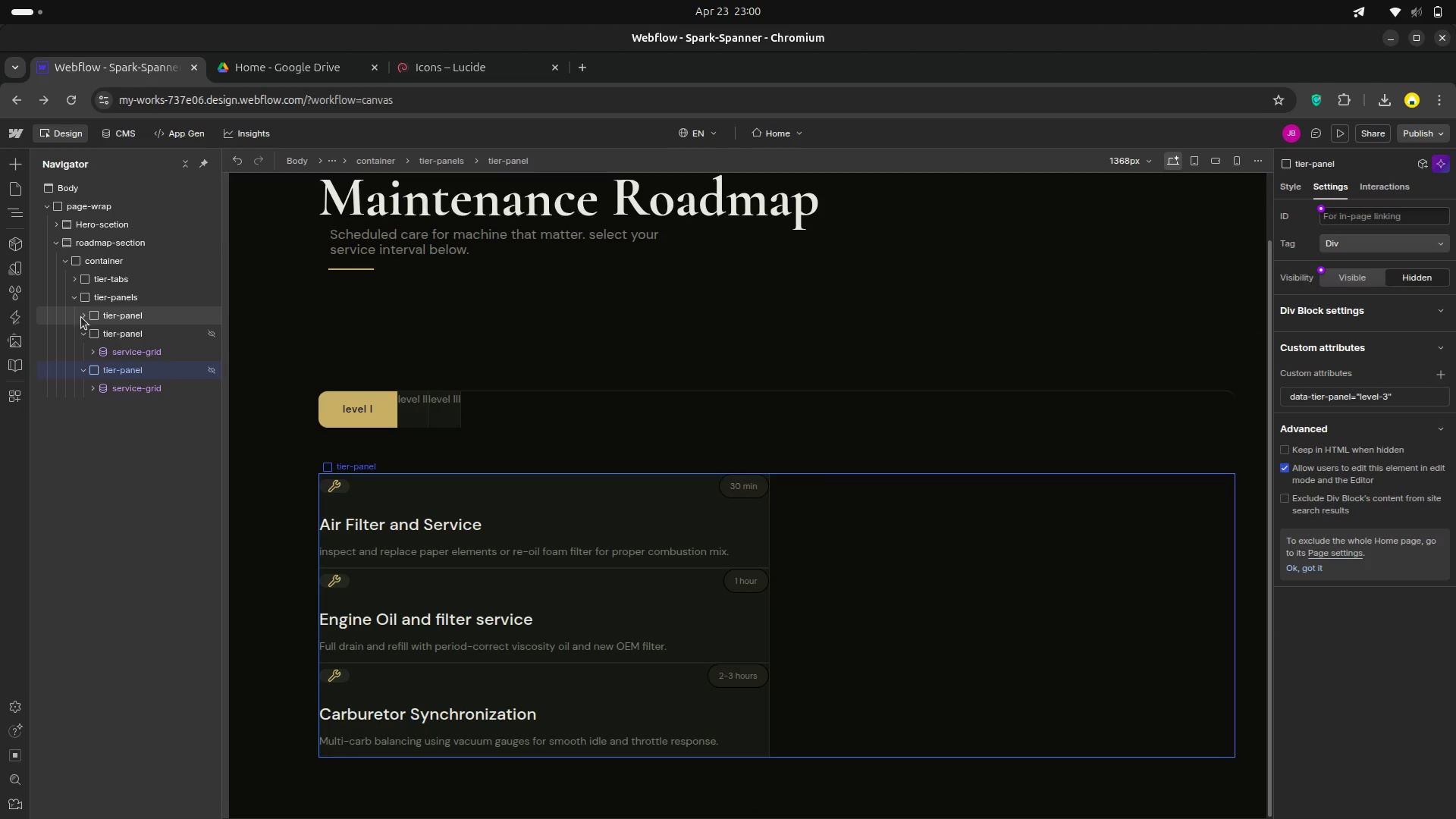 
left_click([77, 301])
 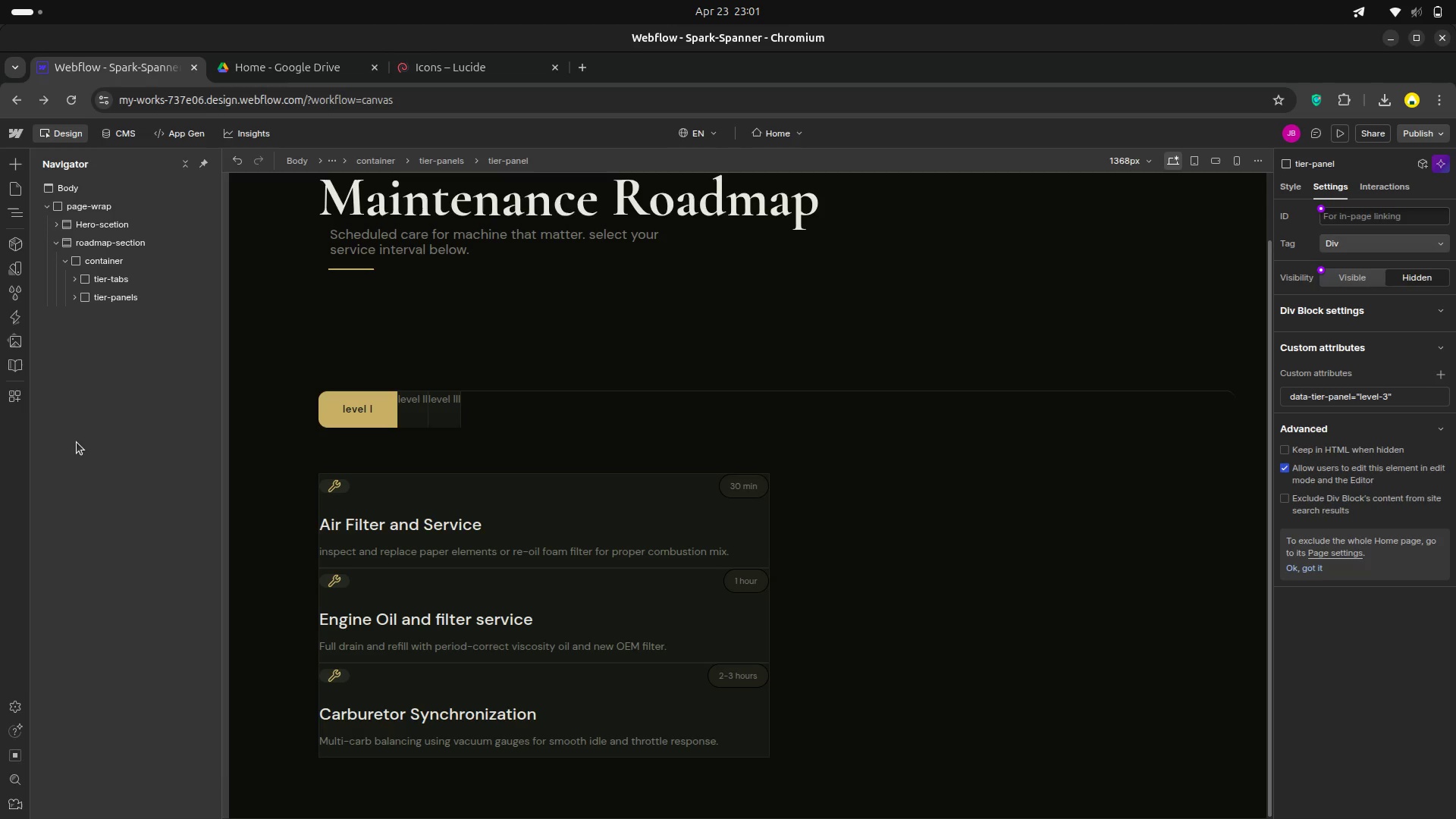 
wait(17.44)
 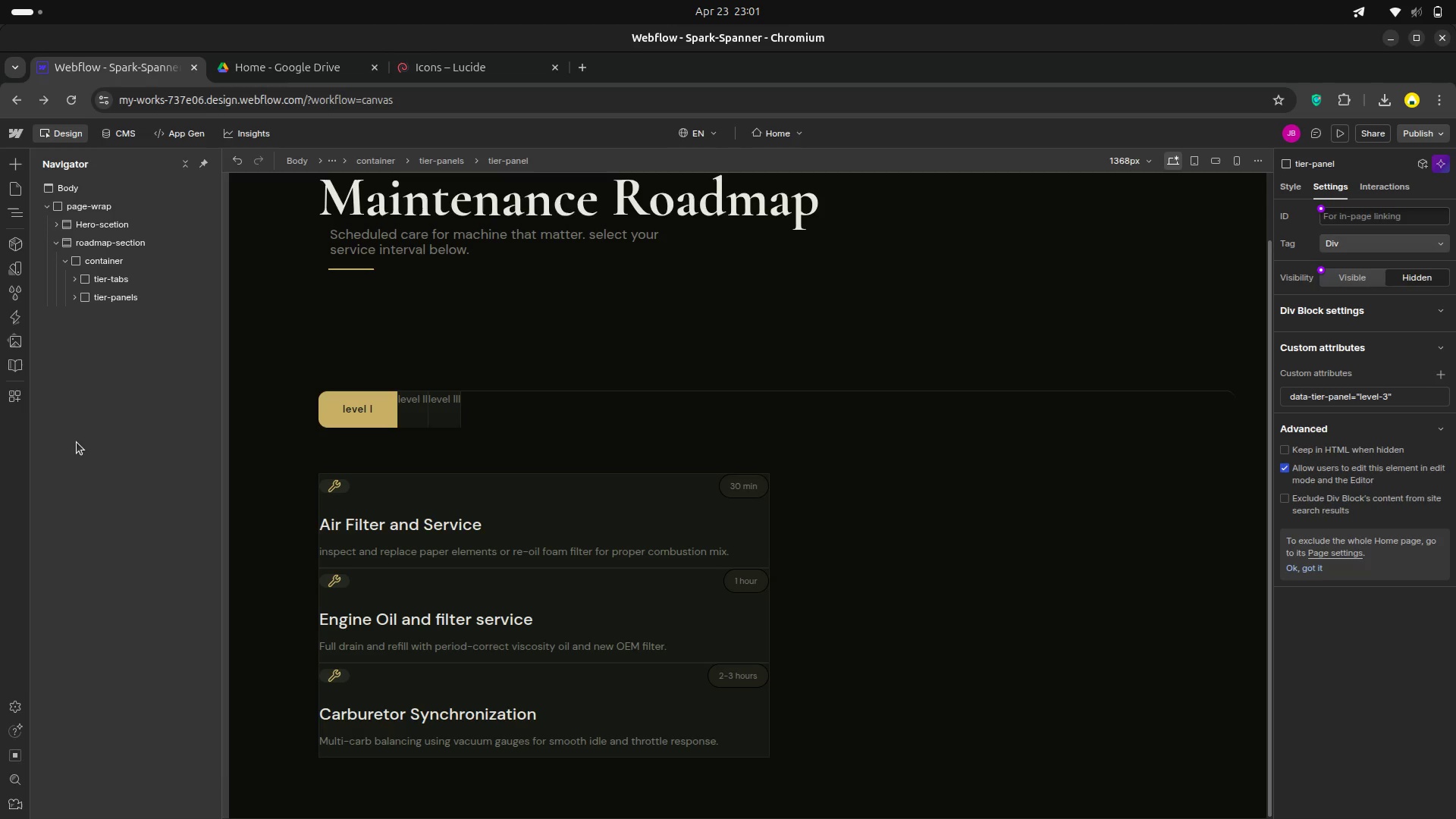 
left_click([62, 265])
 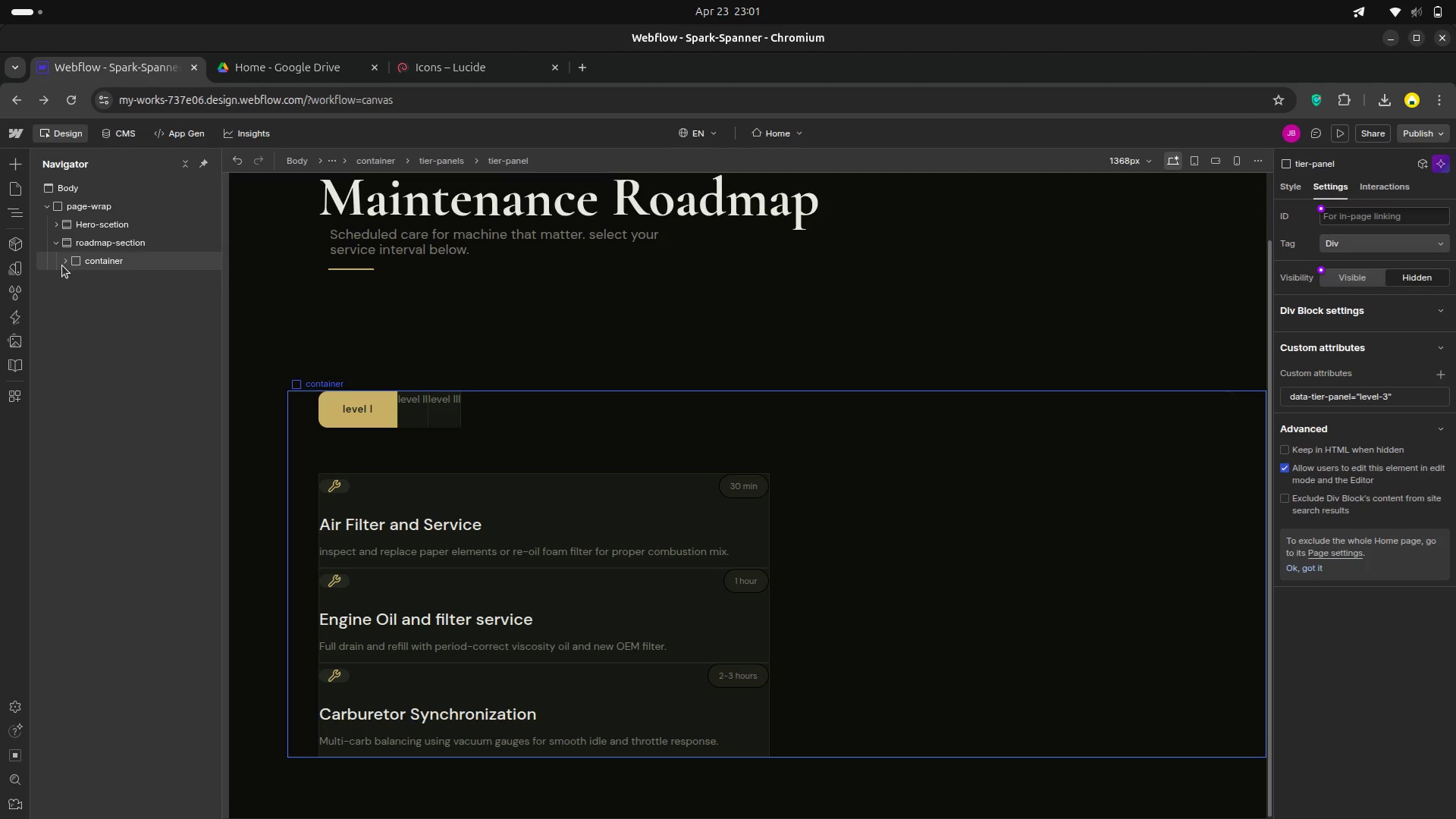 
left_click([62, 265])
 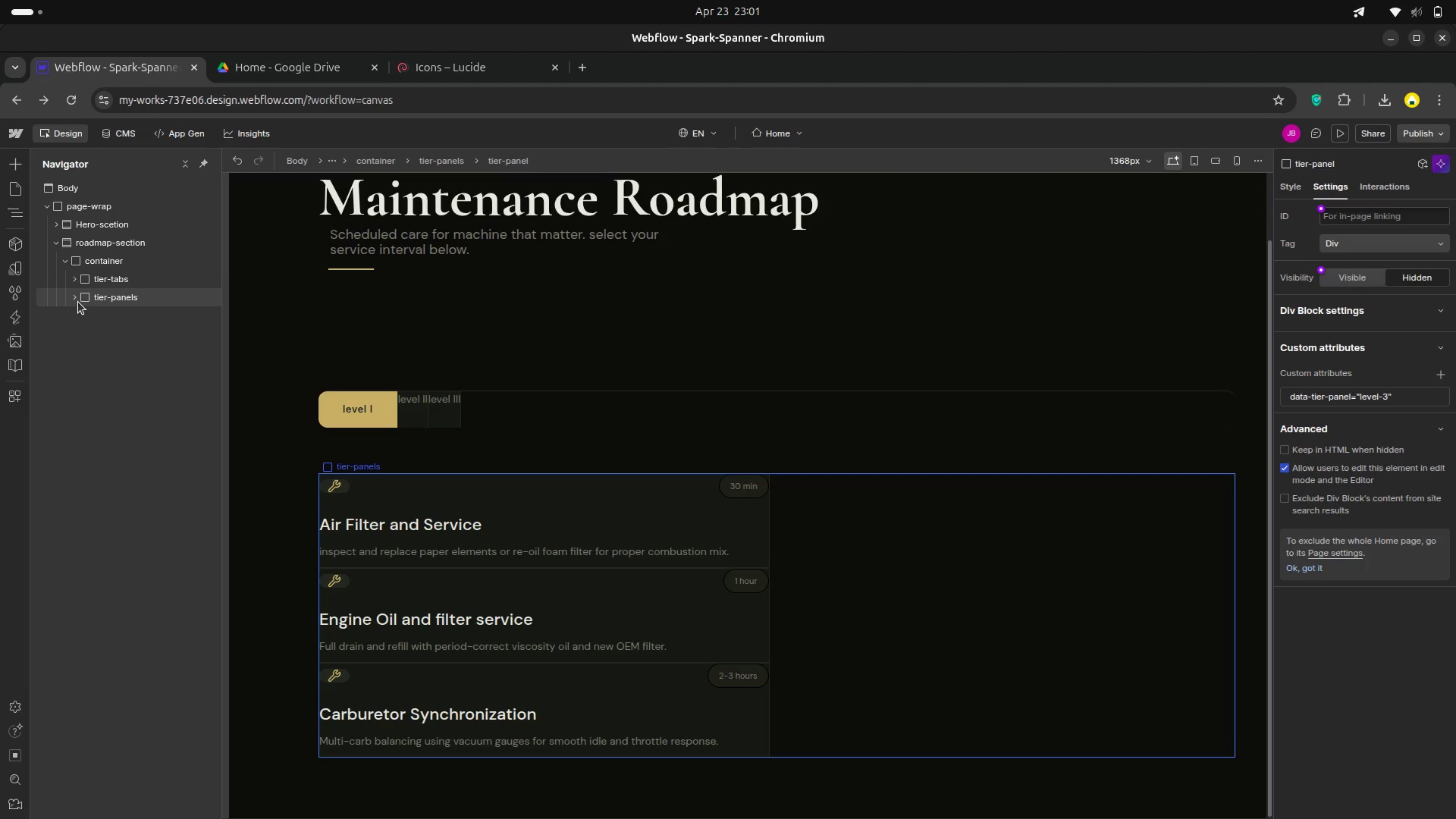 
left_click([77, 297])
 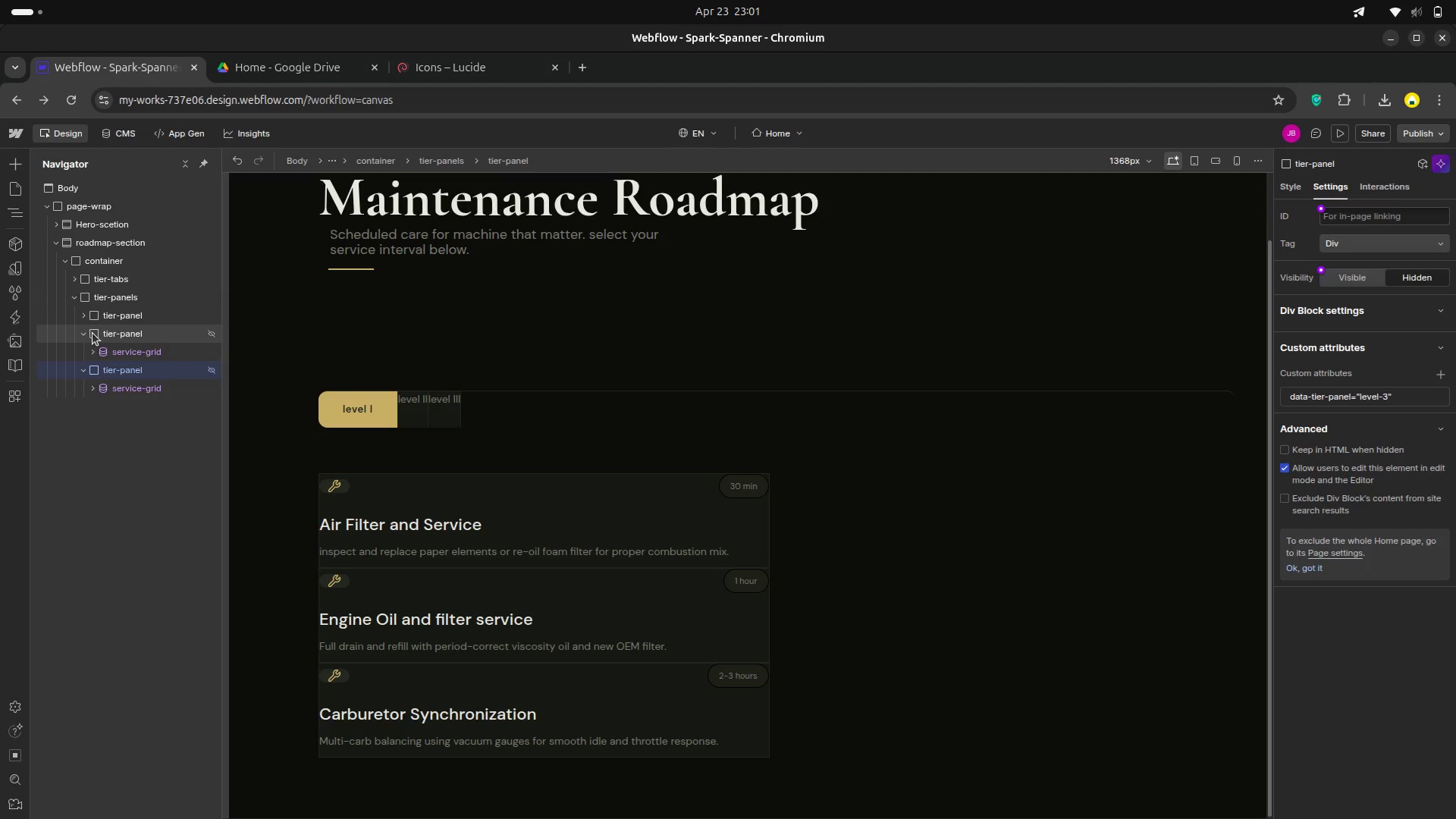 
left_click([91, 333])
 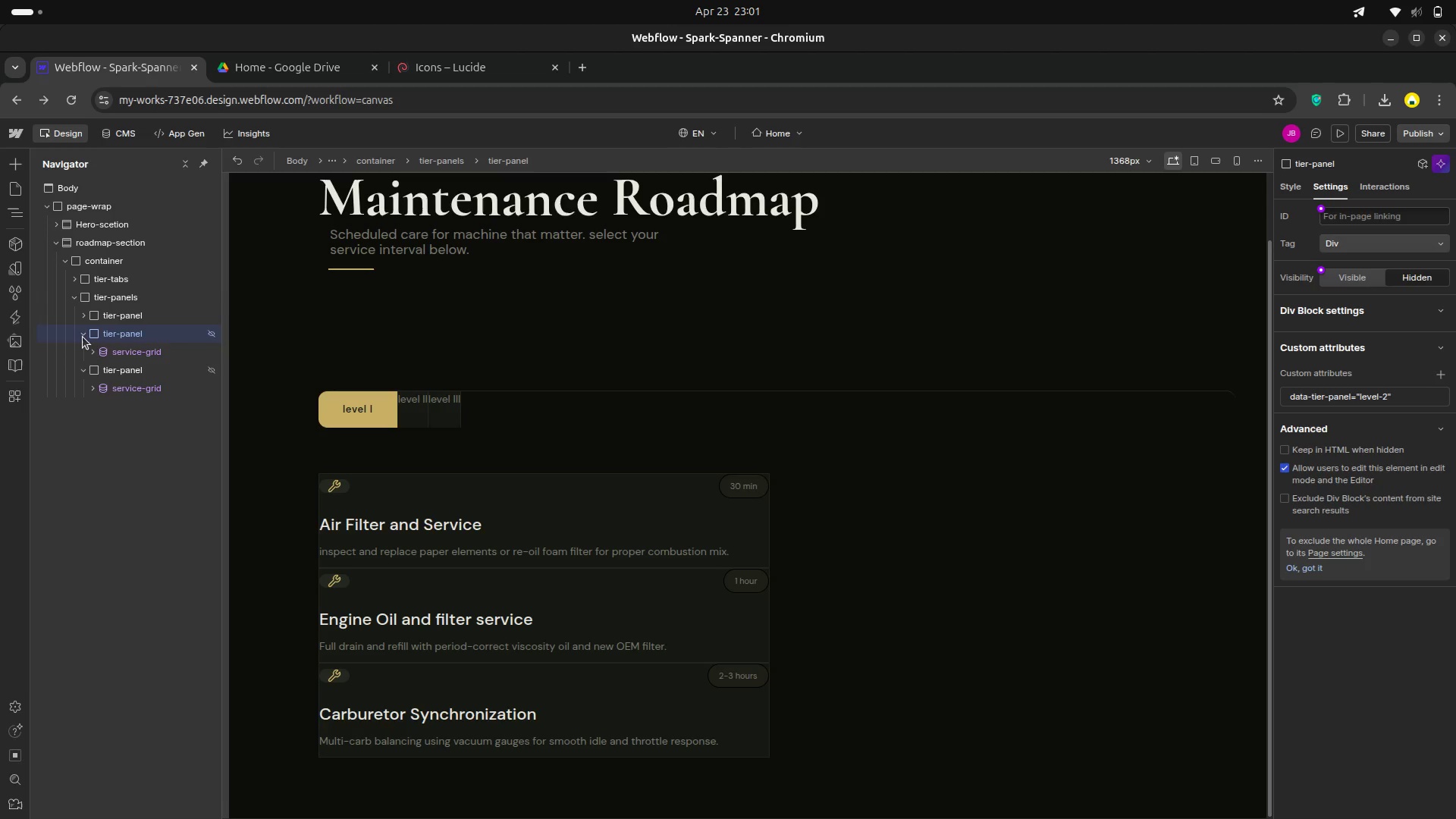 
left_click([83, 337])
 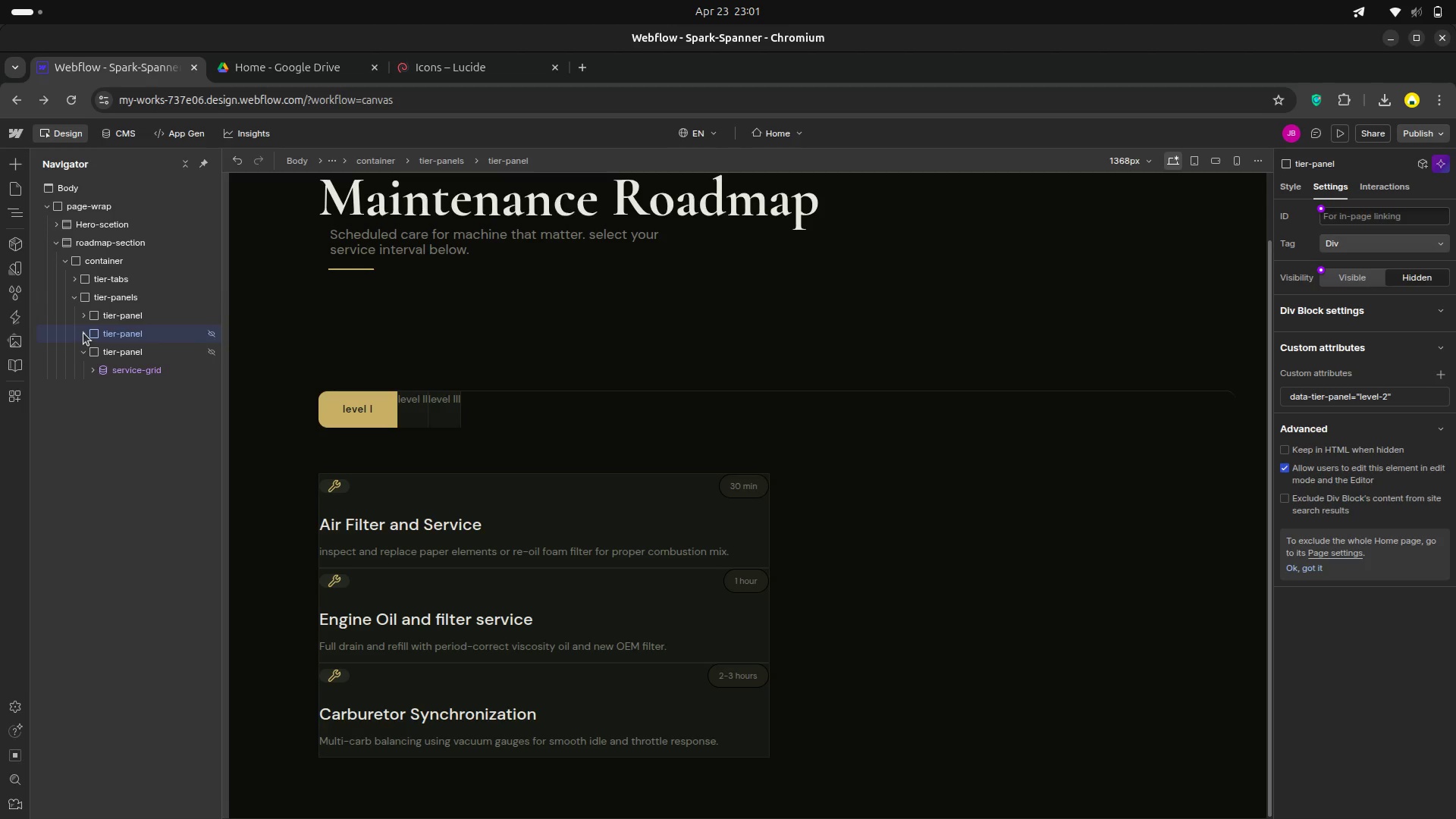 
left_click([83, 333])
 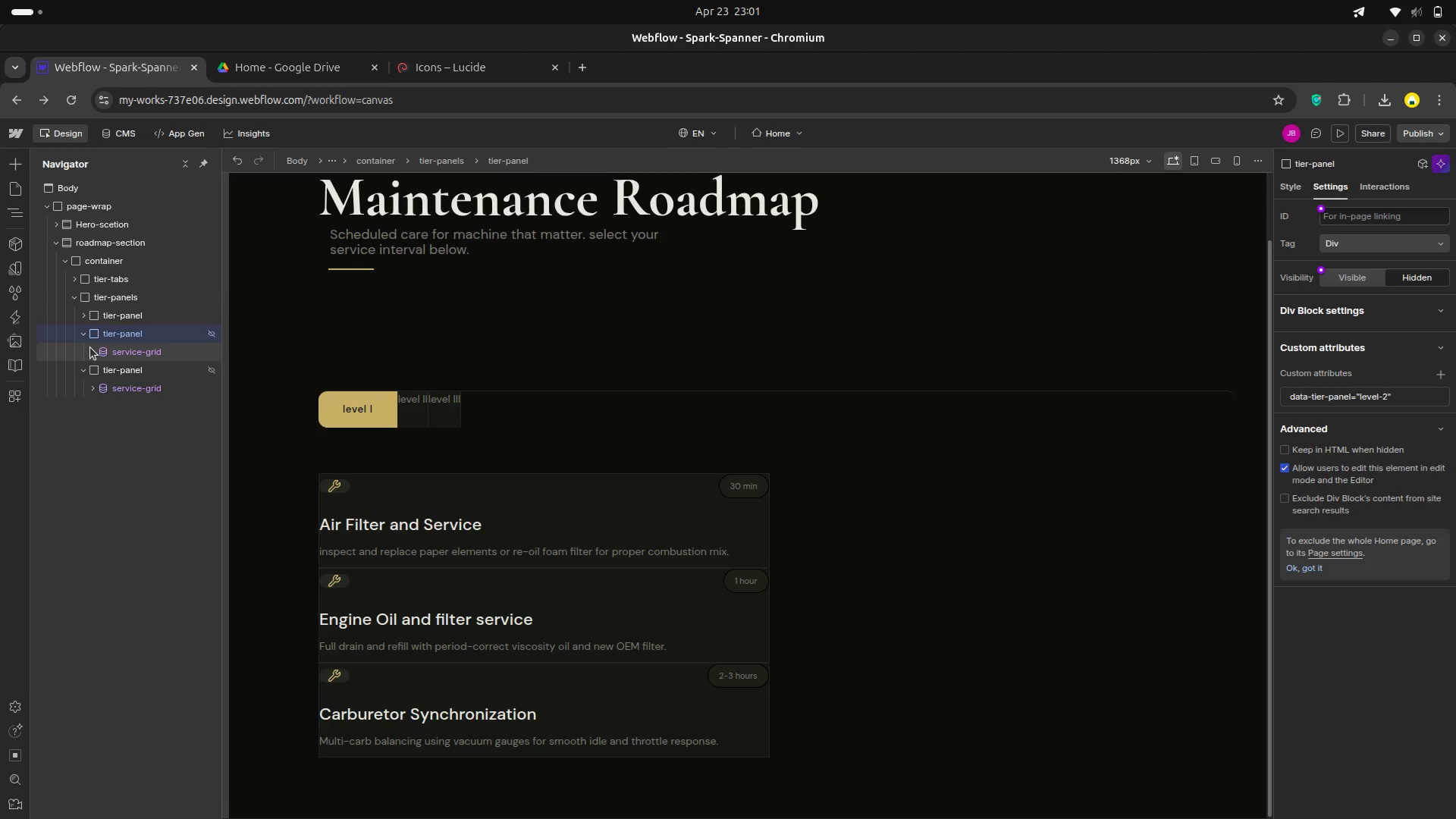 
left_click([90, 347])
 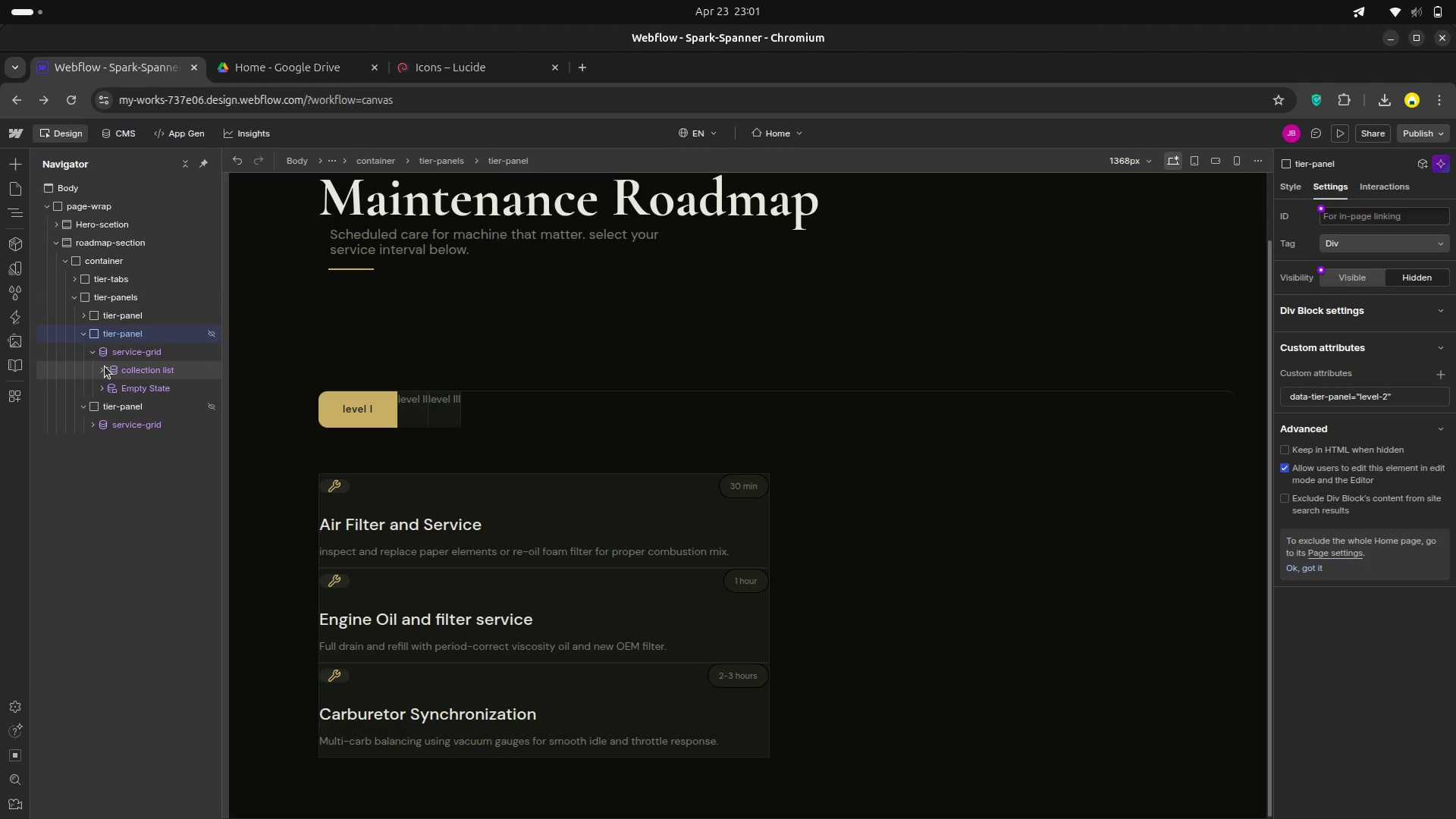 
left_click([105, 366])
 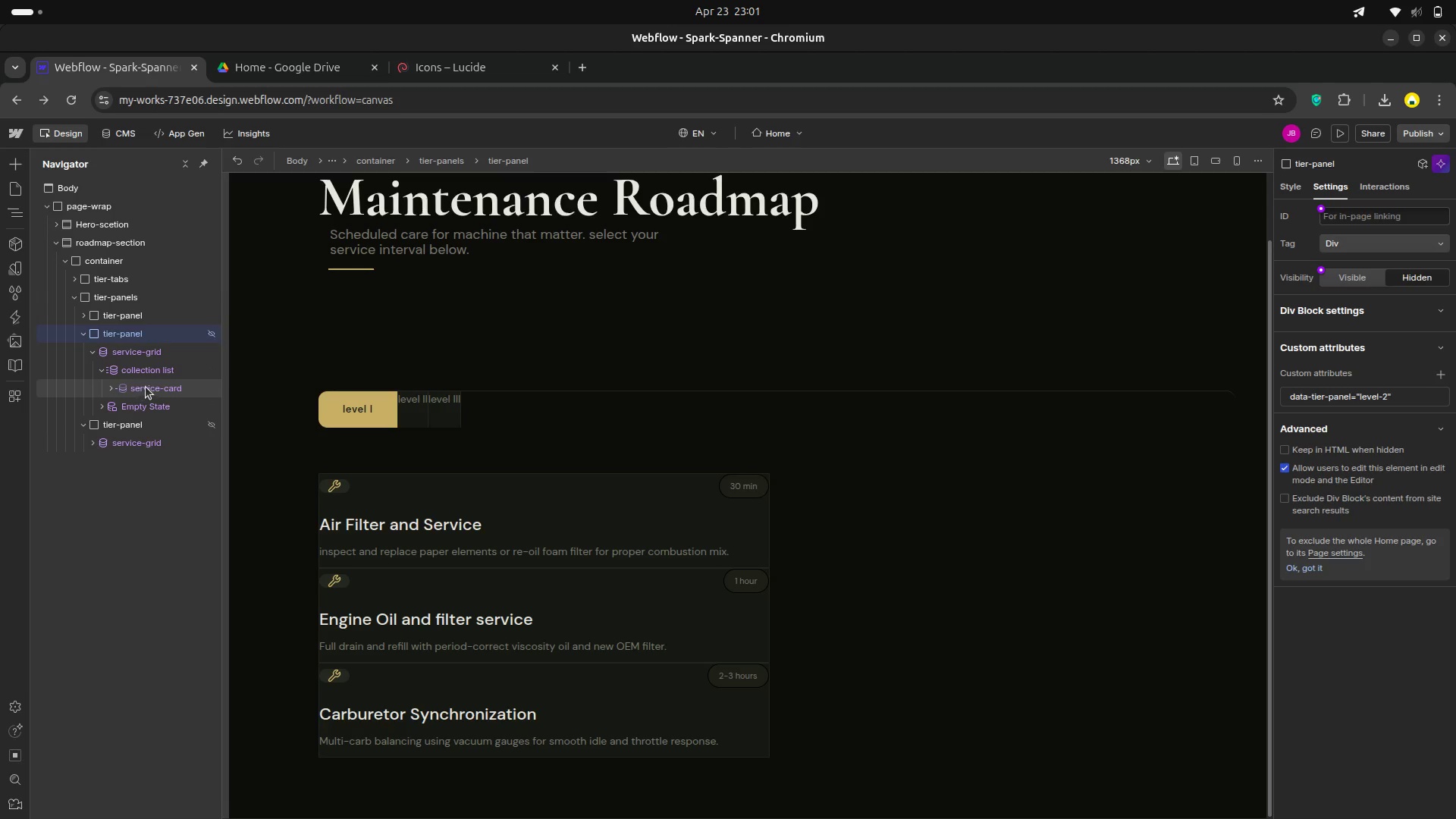 
left_click([148, 387])
 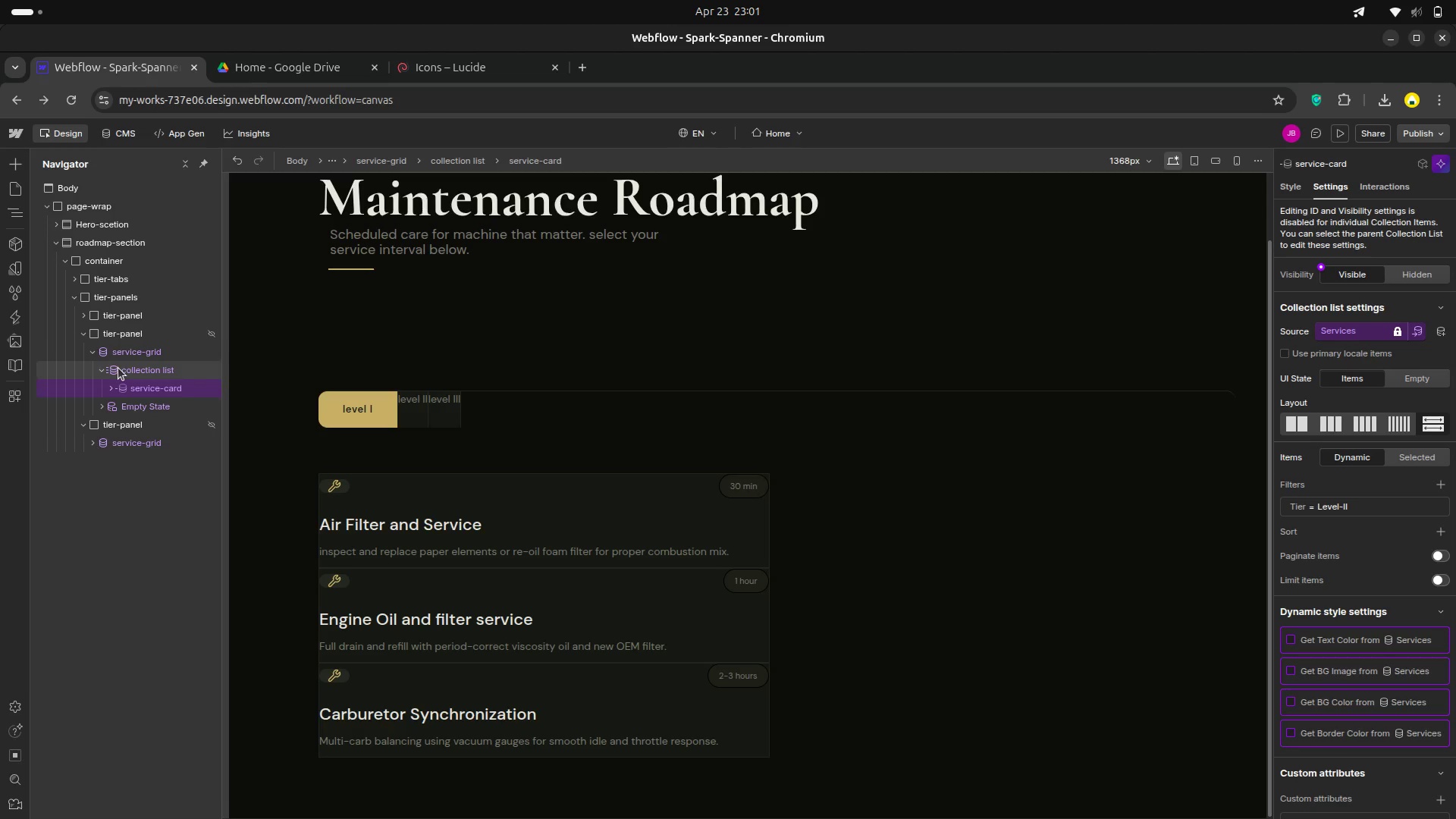 
wait(15.56)
 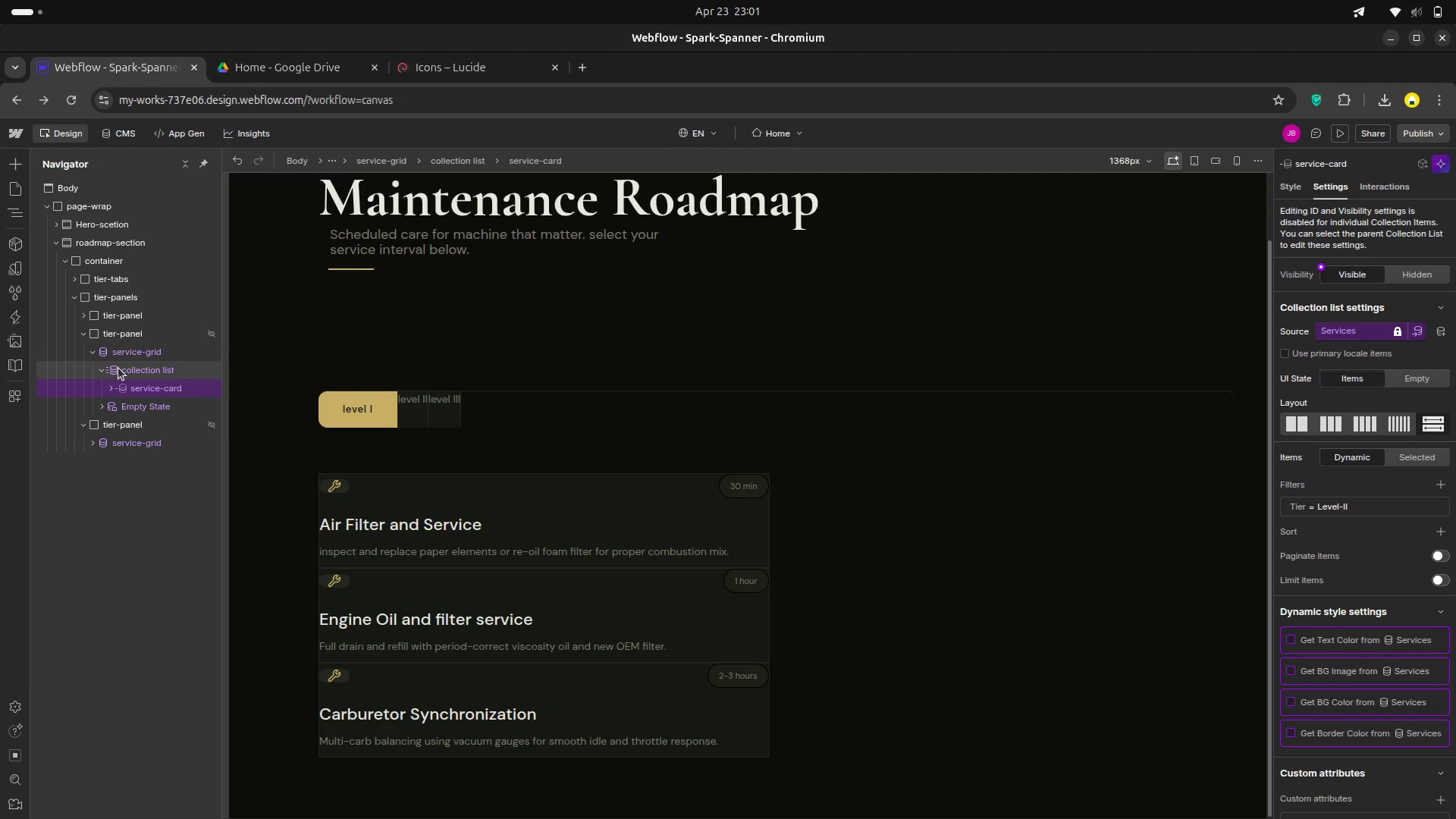 
left_click([1286, 184])
 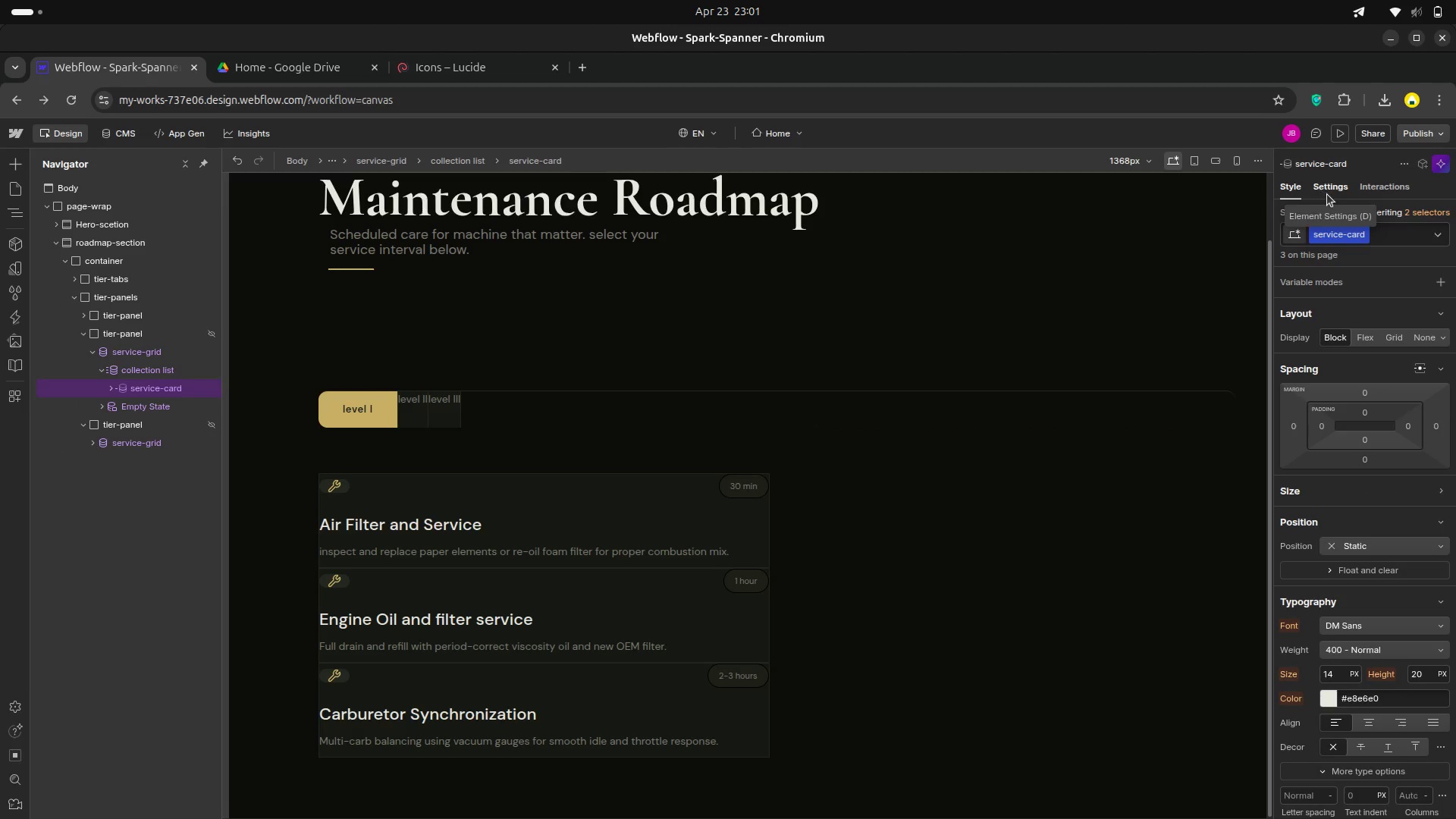 
wait(6.09)
 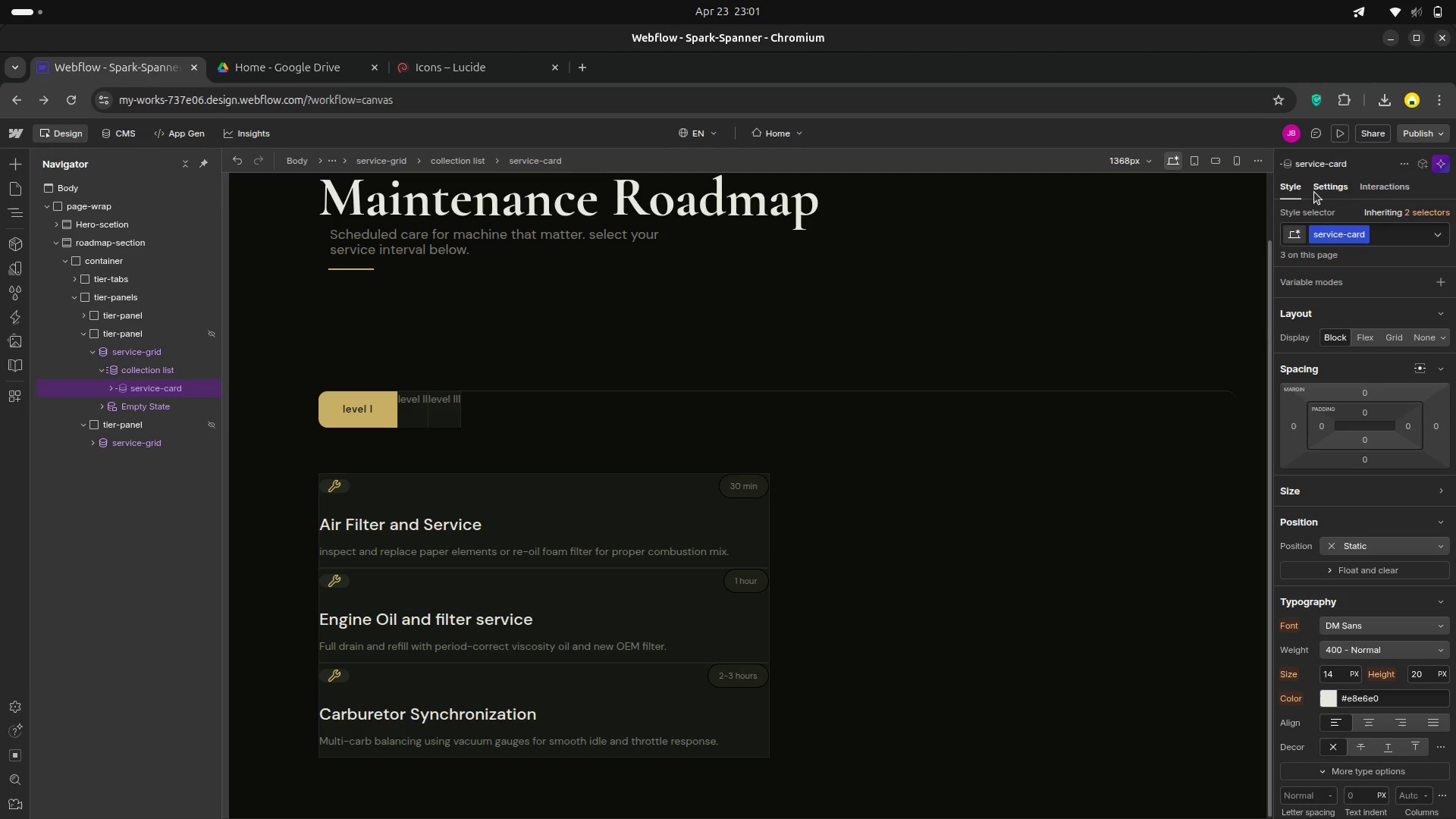 
scroll: coordinate [1392, 388], scroll_direction: down, amount: 18.0
 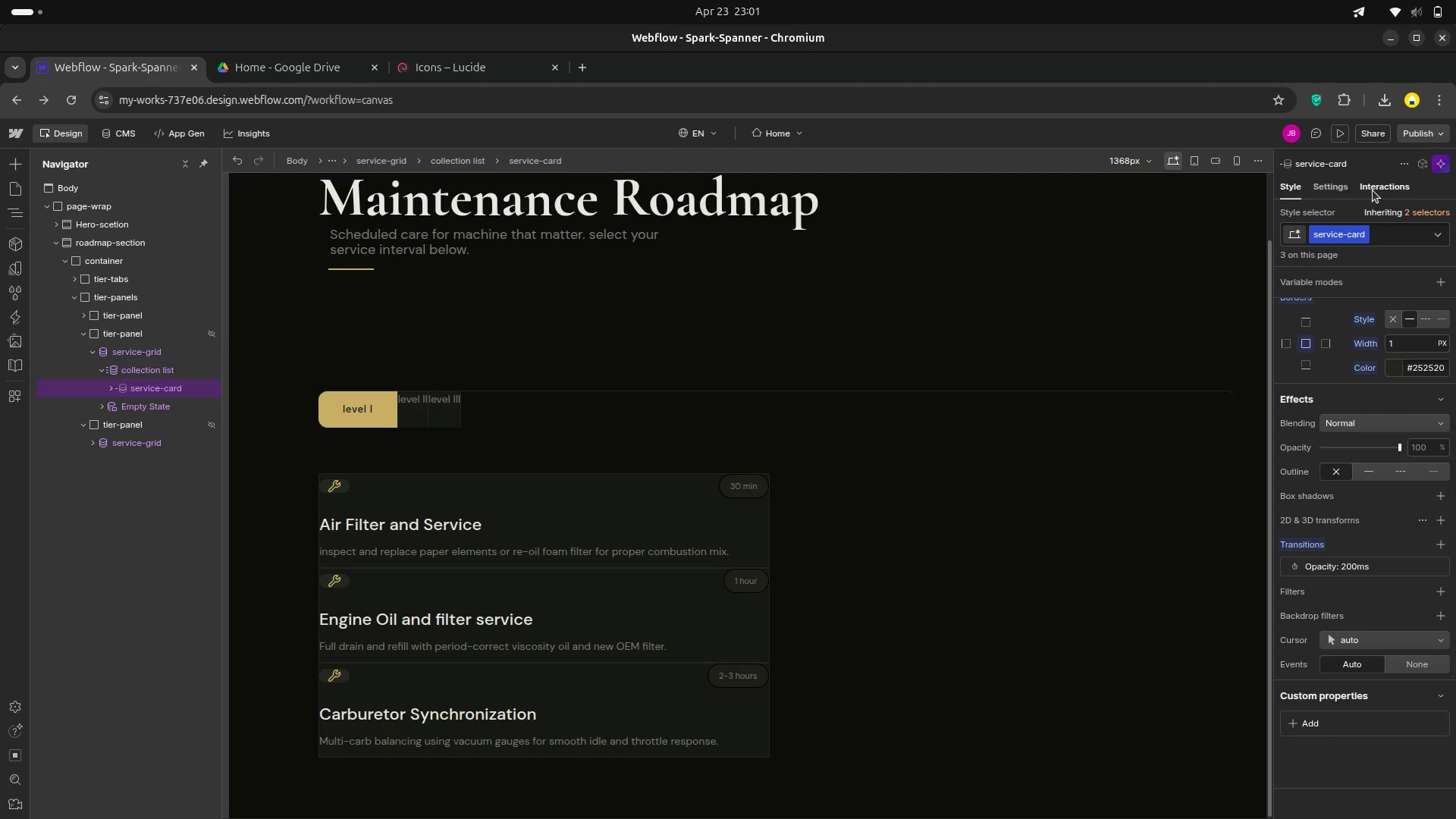 
left_click([1373, 190])
 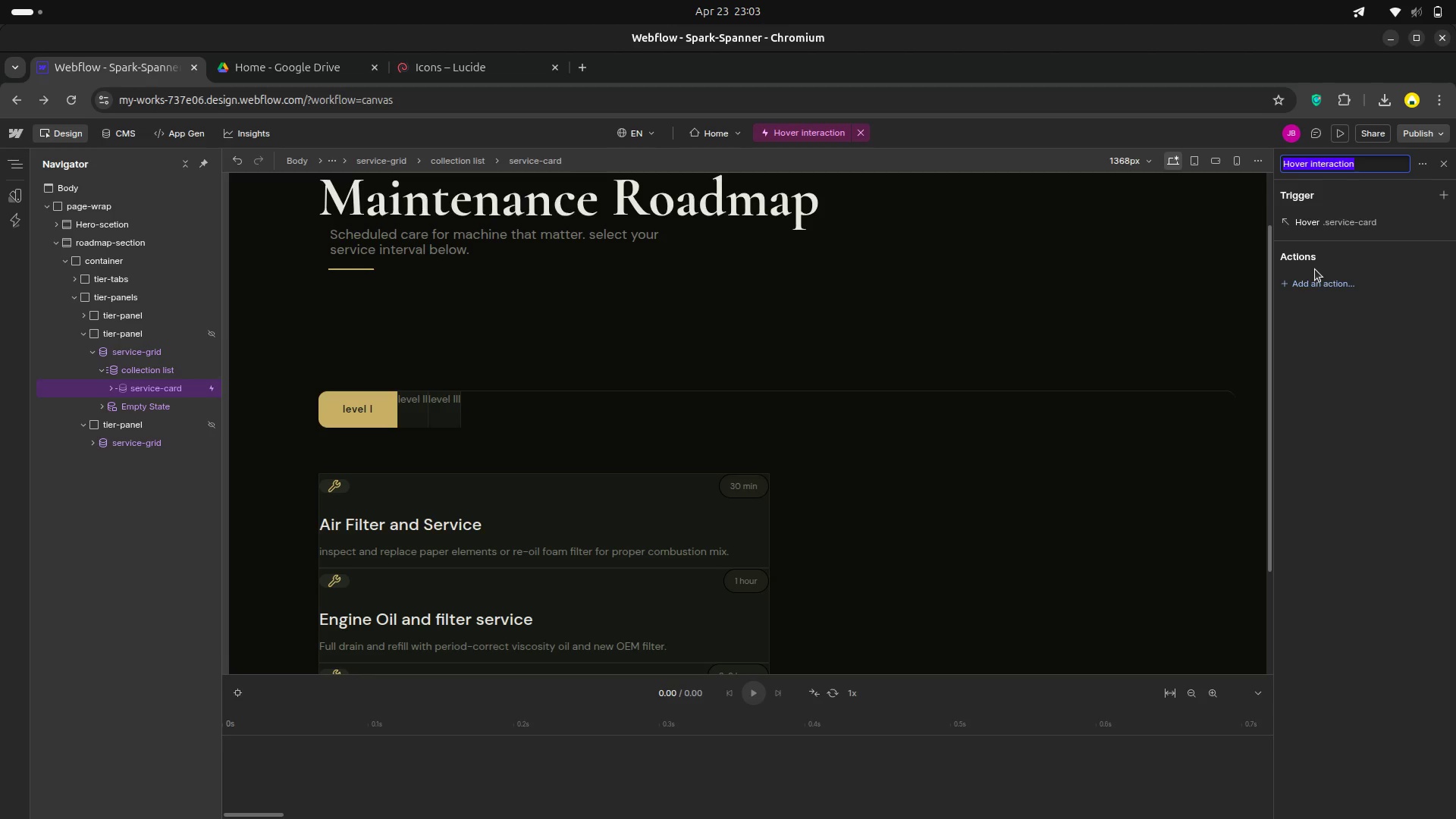 
wait(81.19)
 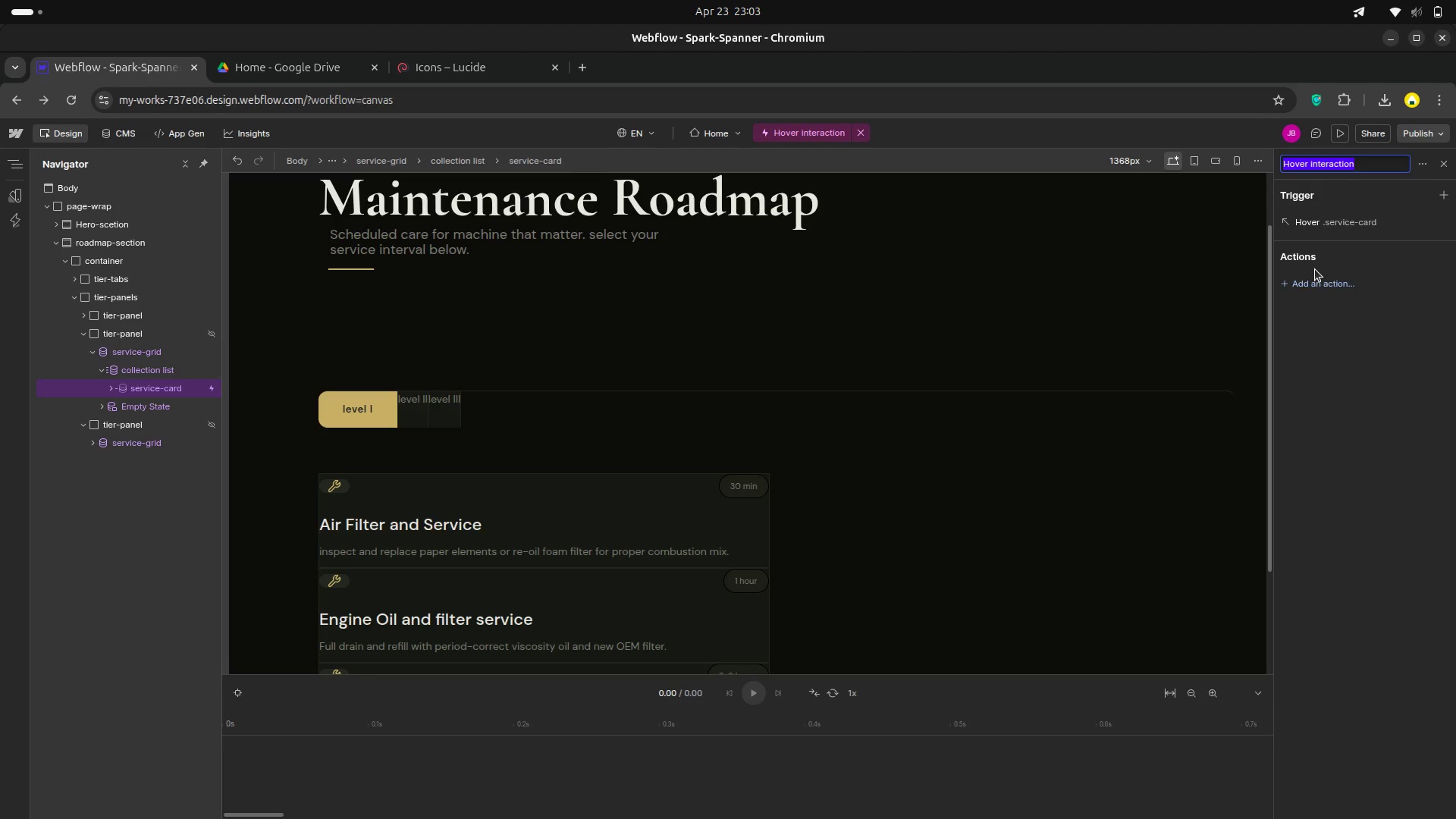 
left_click([1440, 163])
 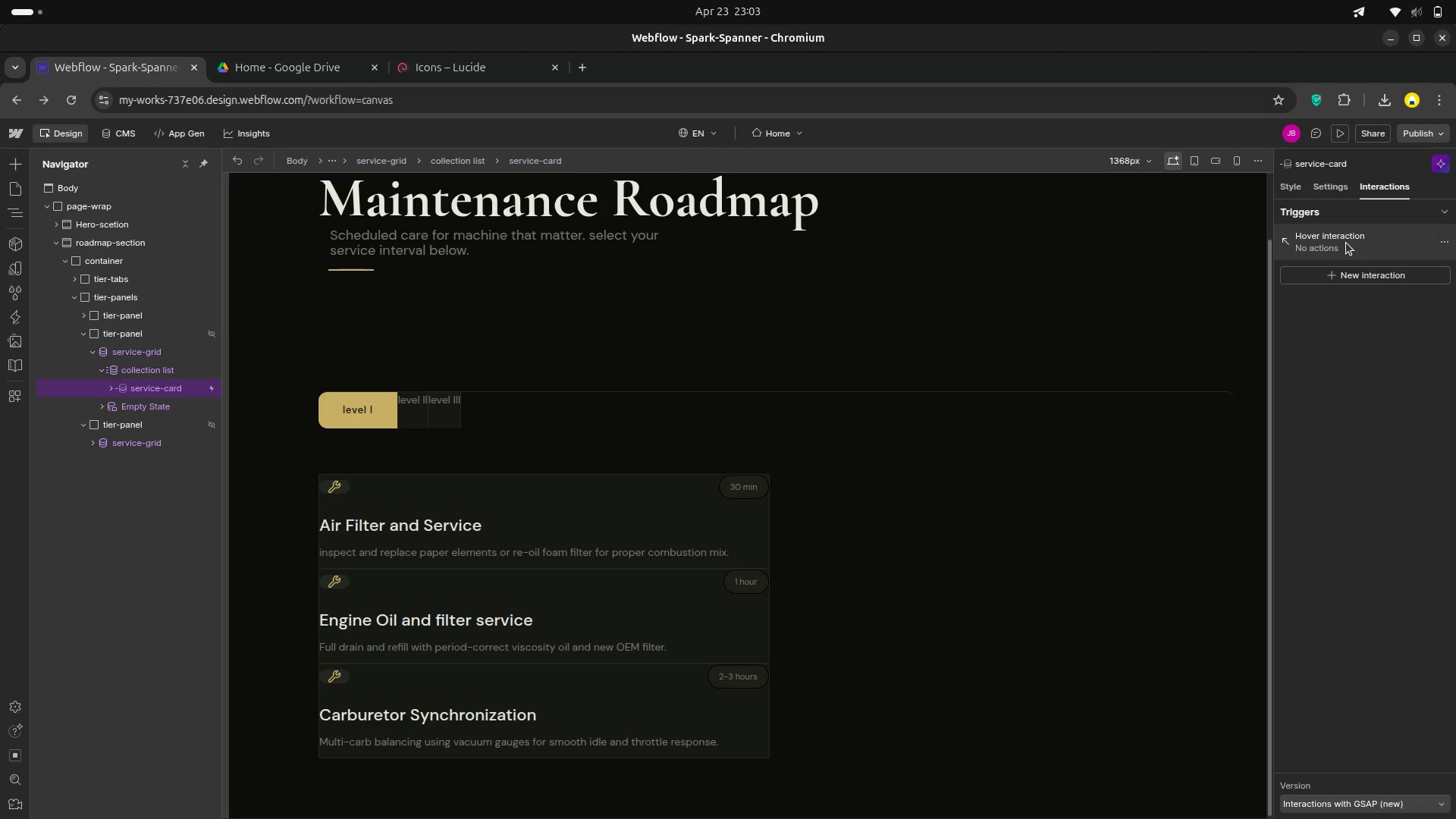 
left_click([1442, 243])
 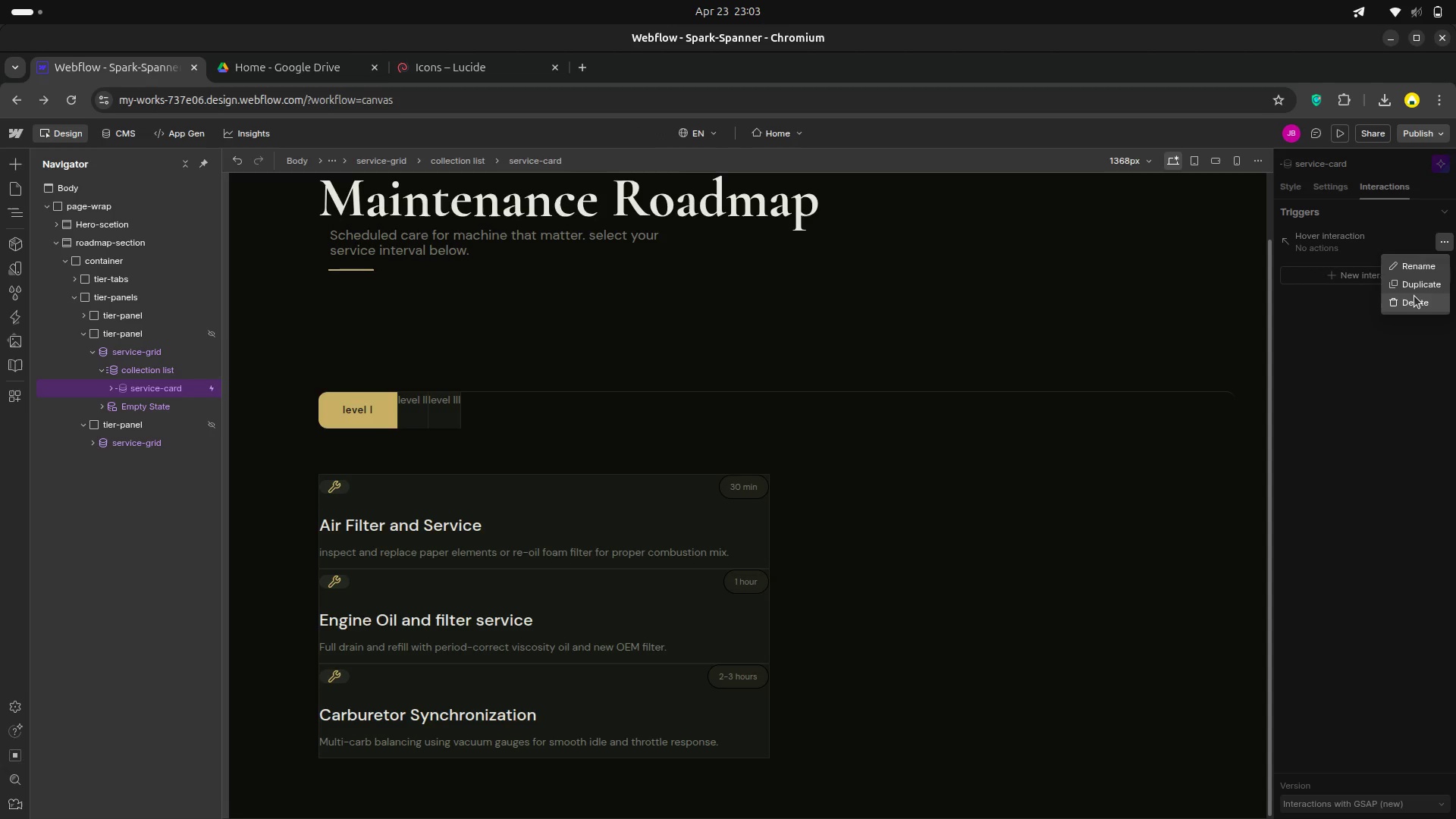 
left_click([1414, 296])
 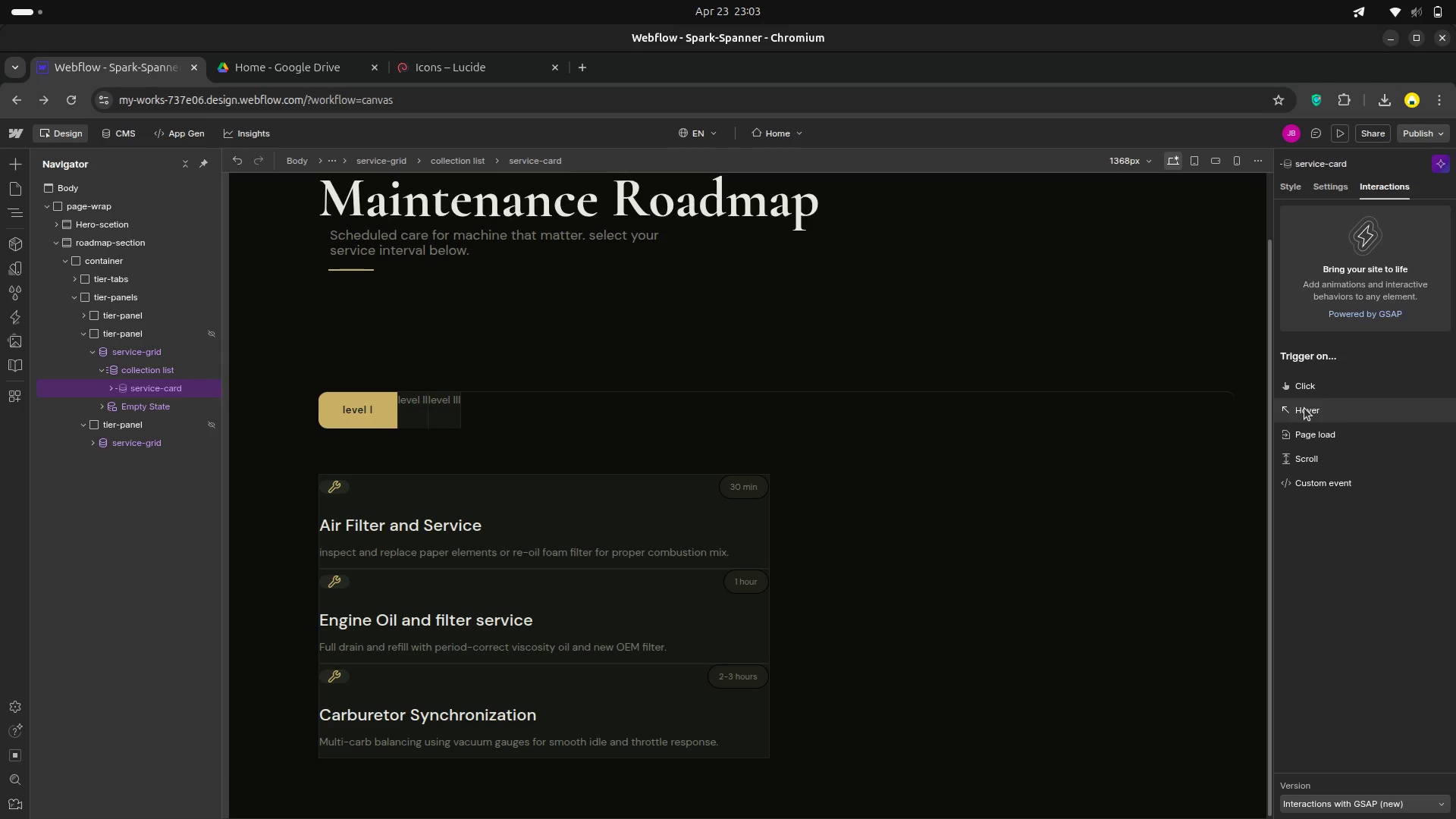 
wait(10.31)
 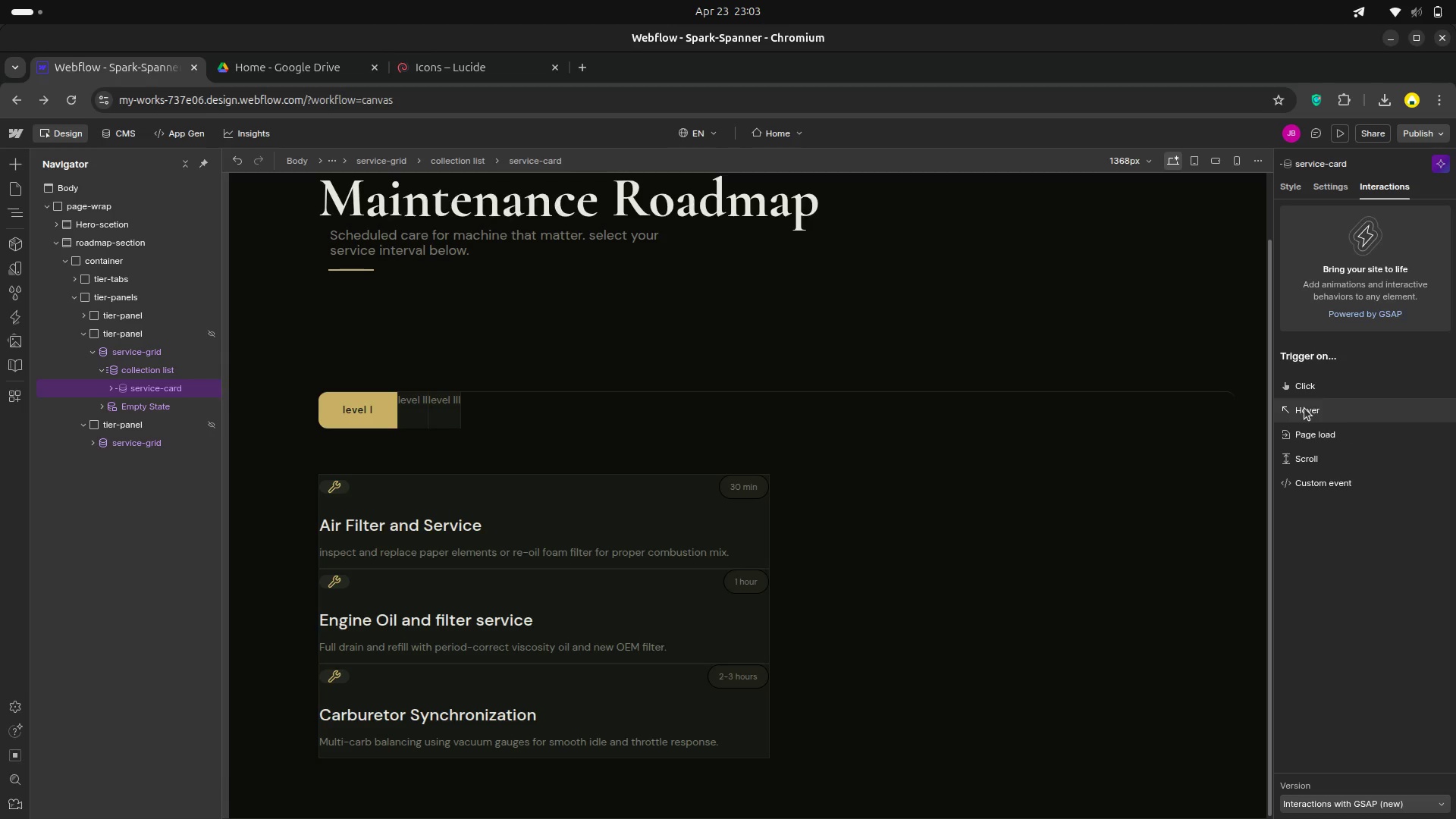 
left_click([1307, 414])
 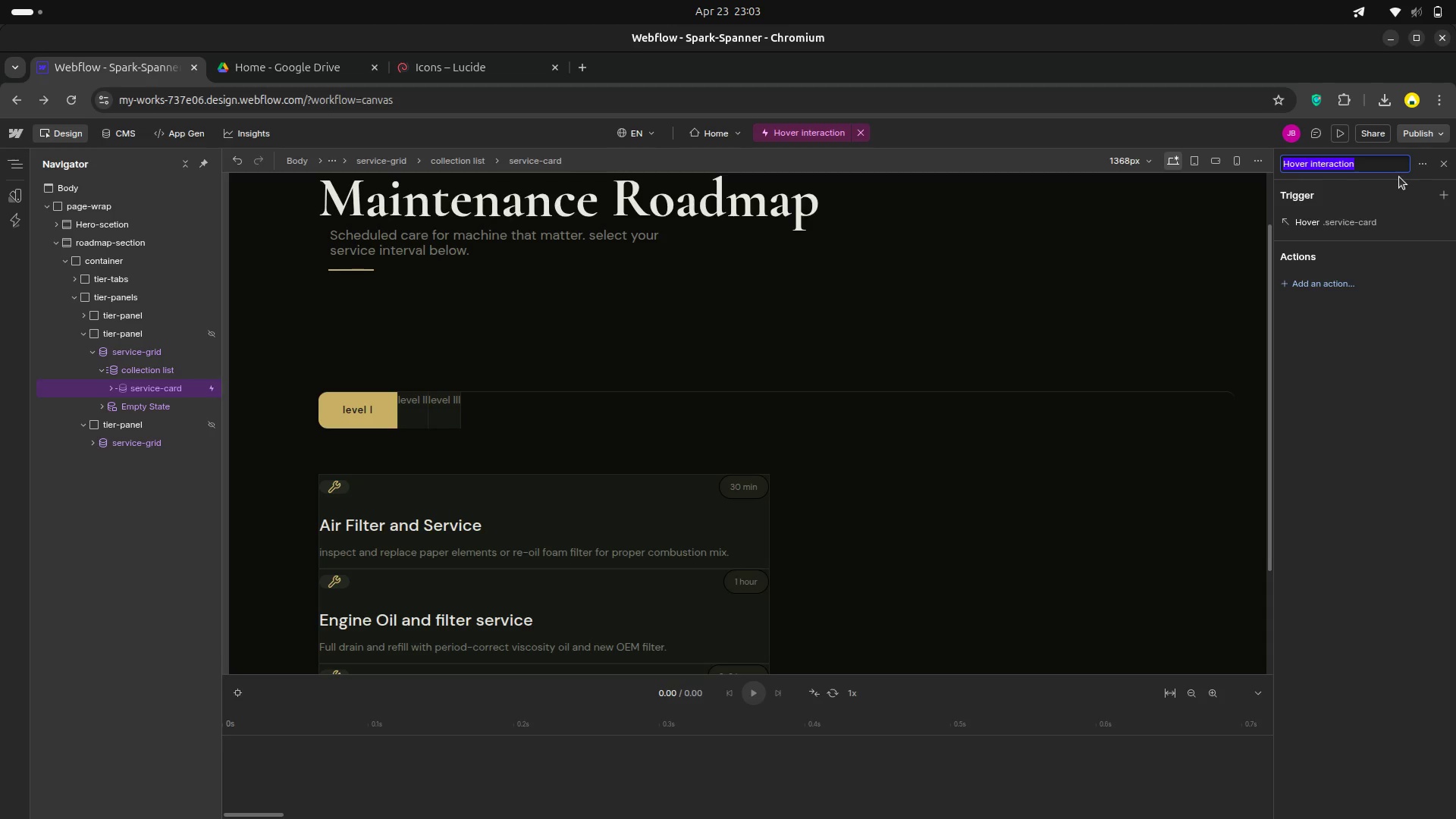 
wait(5.76)
 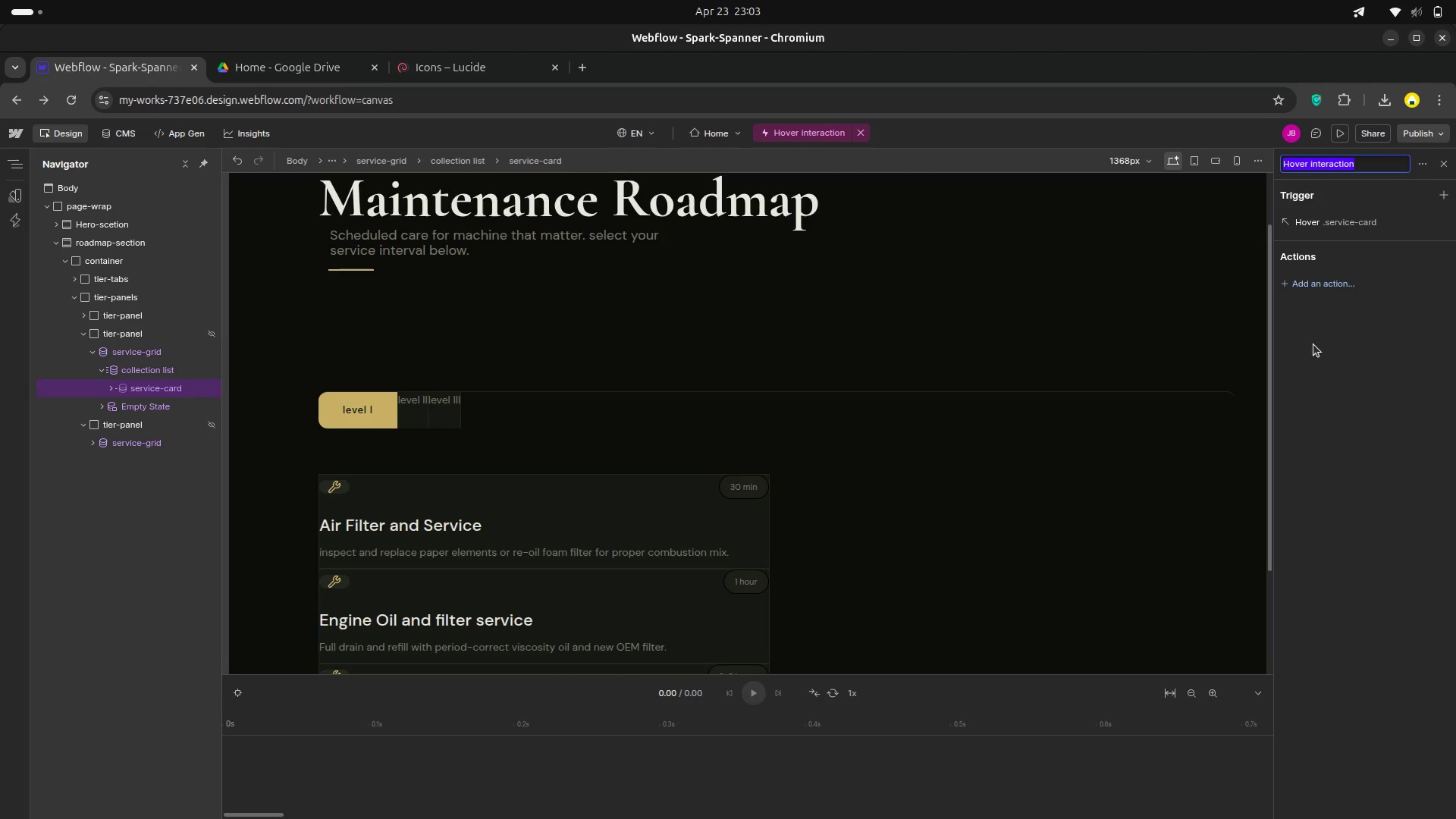 
left_click([1425, 163])
 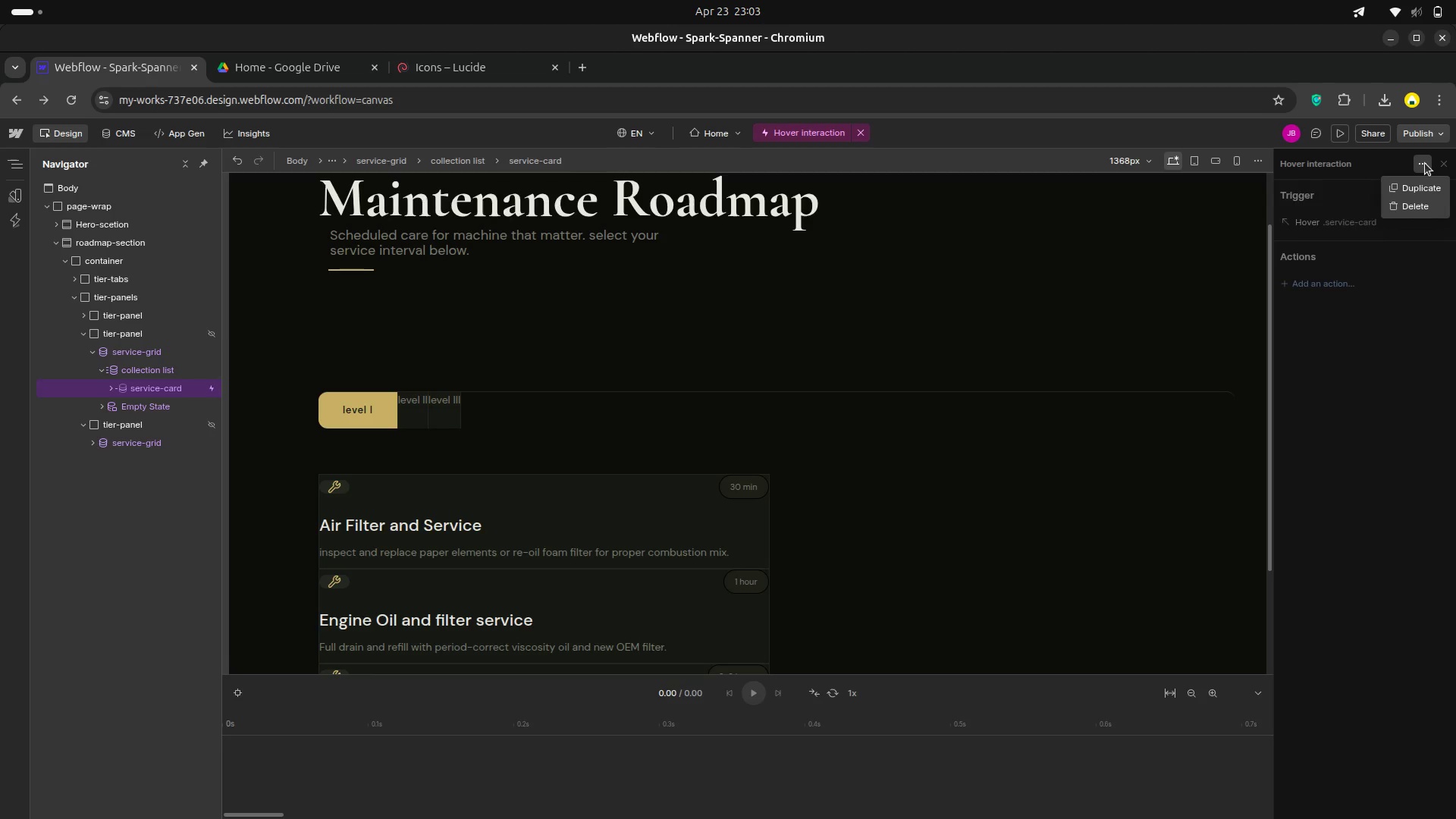 
left_click([1425, 163])
 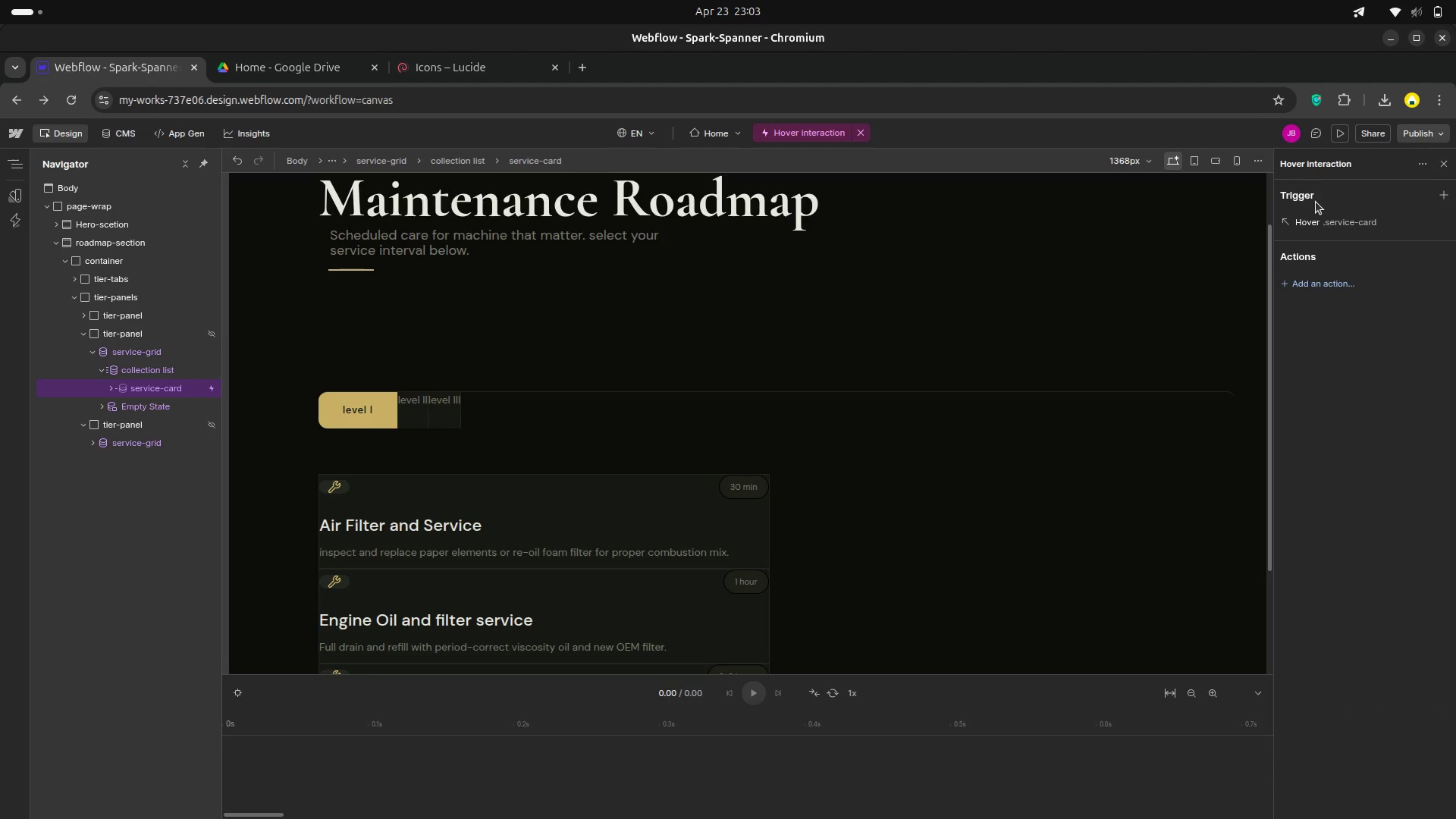 
left_click([1315, 200])
 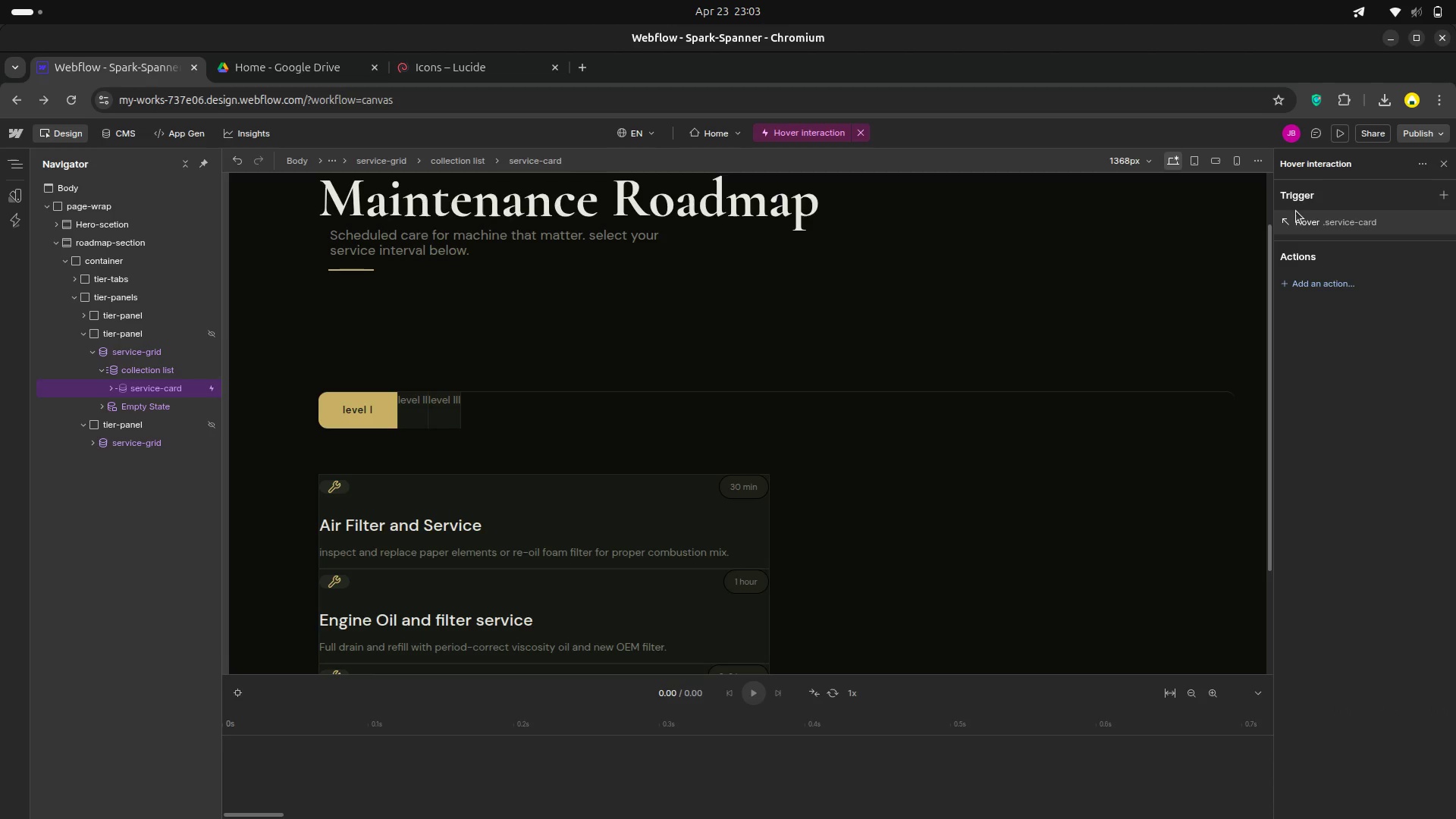 
left_click([1304, 216])
 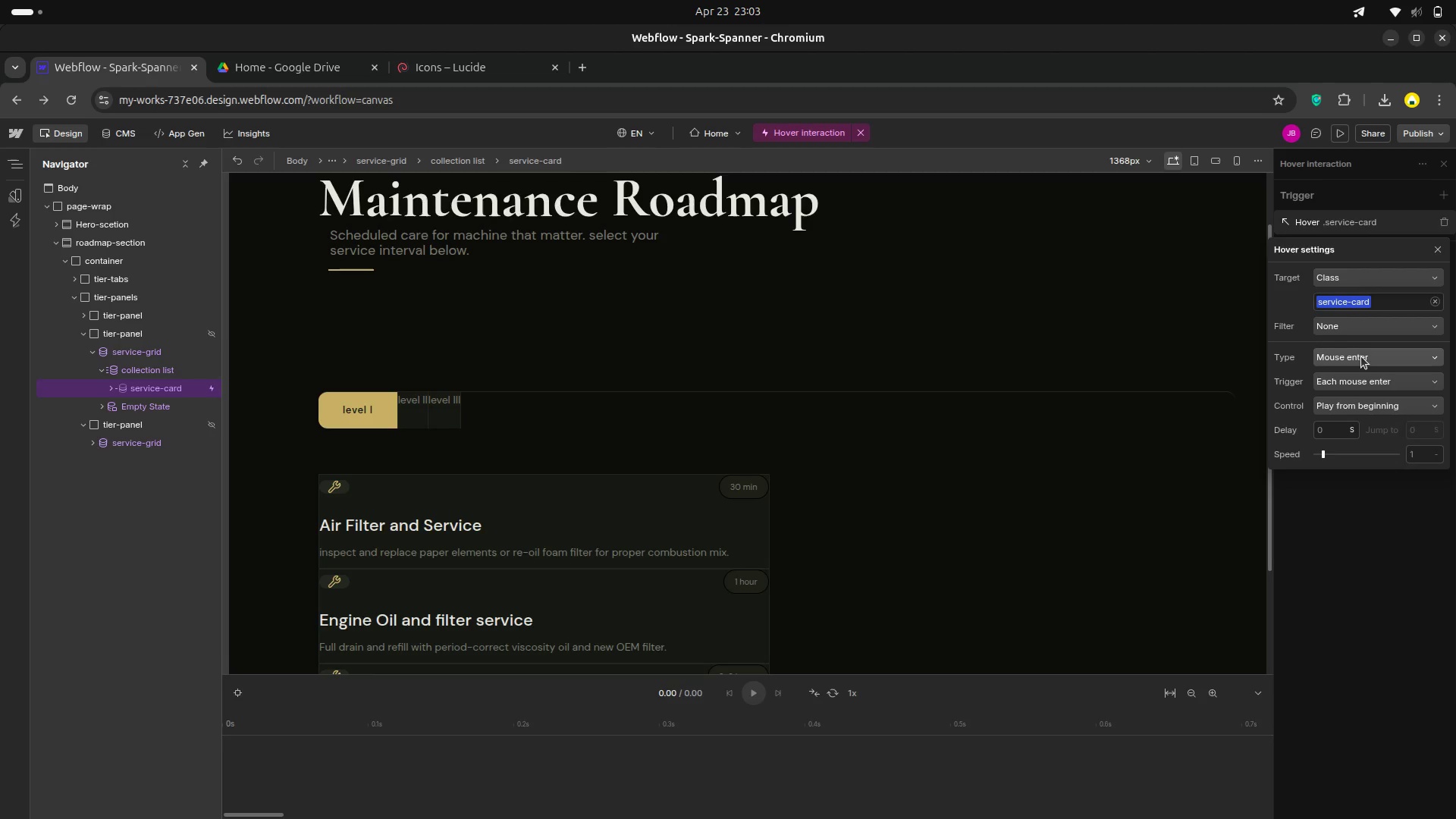 
left_click([1360, 357])
 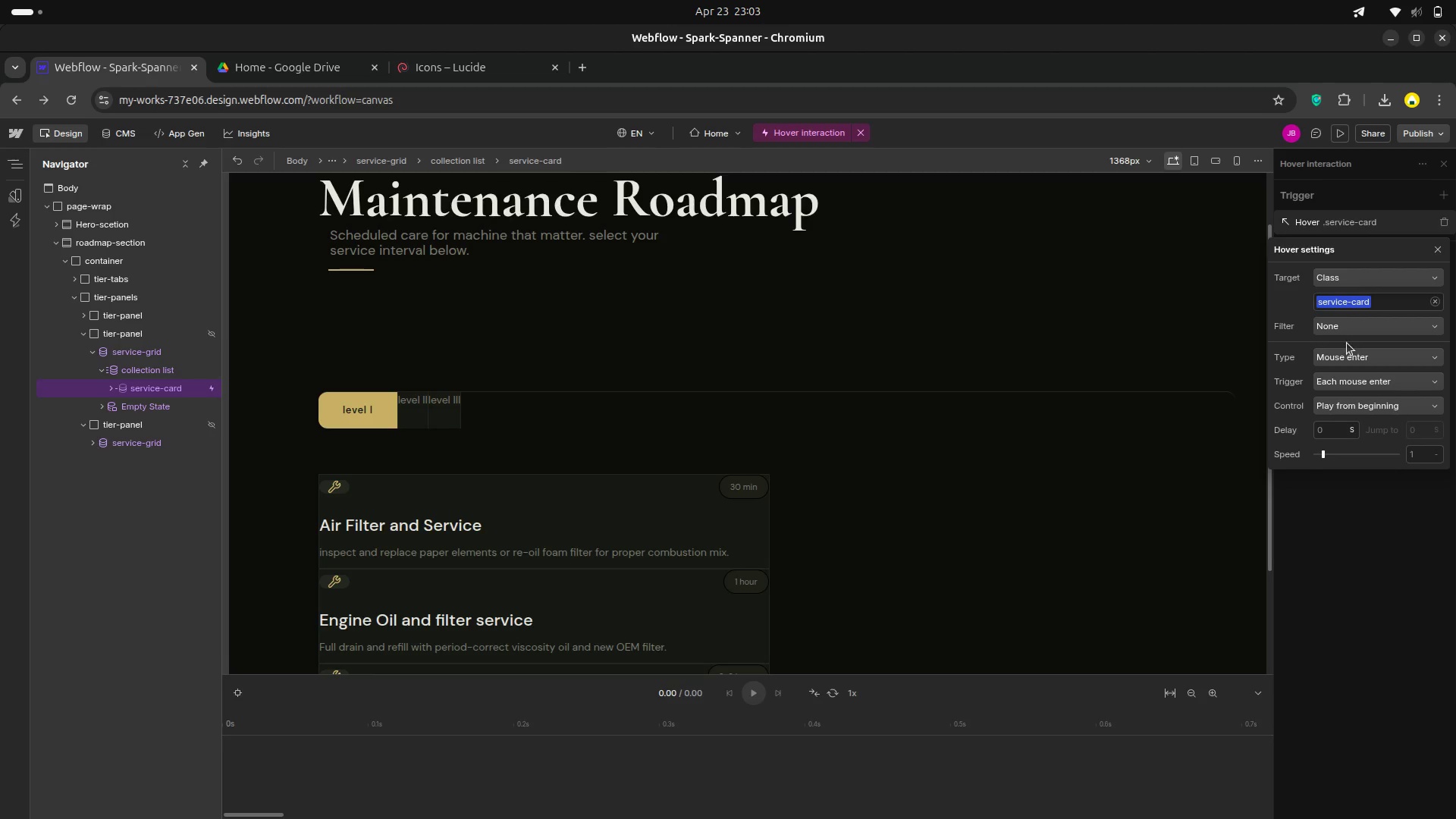 
wait(10.74)
 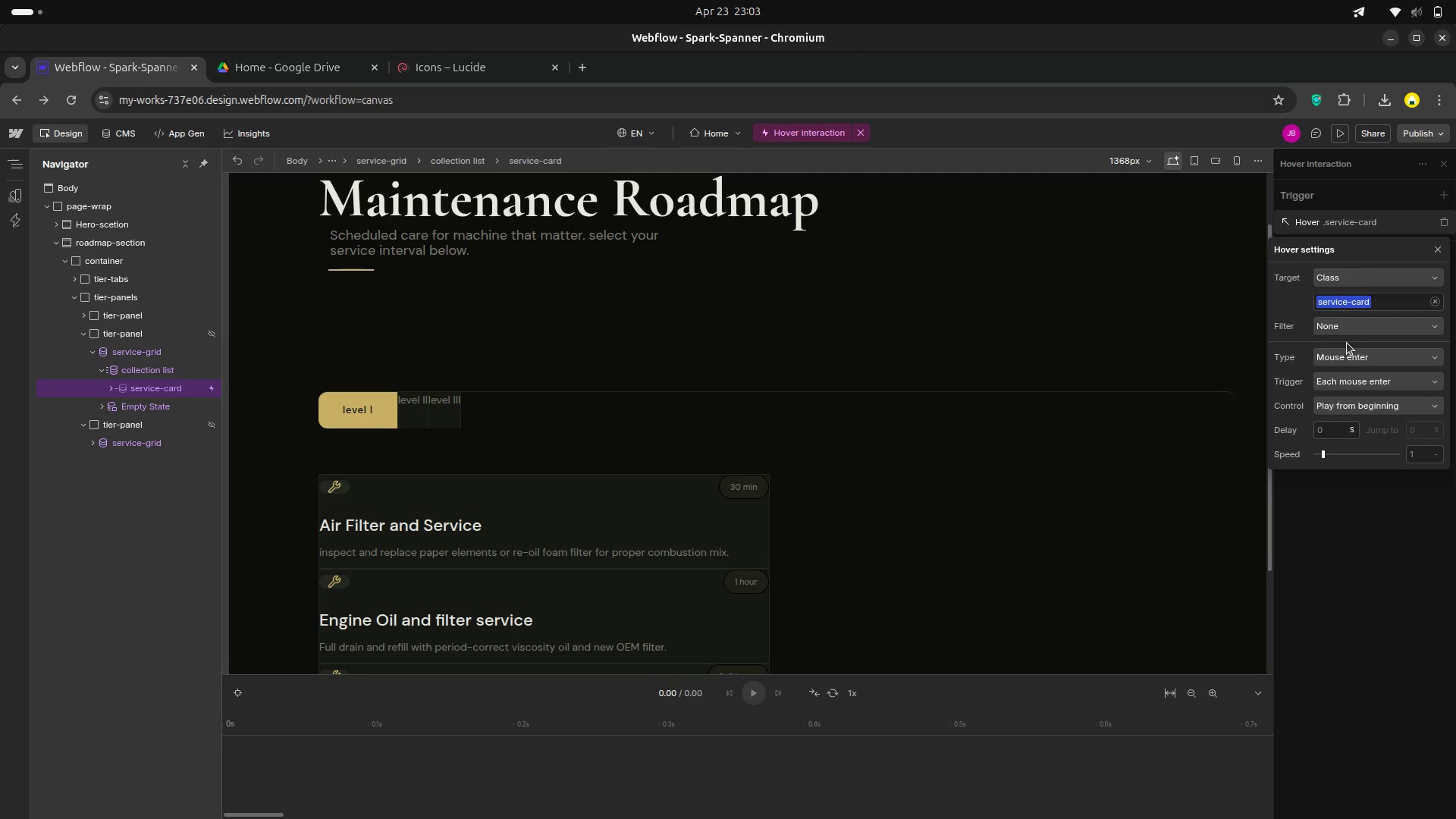 
left_click([1351, 491])
 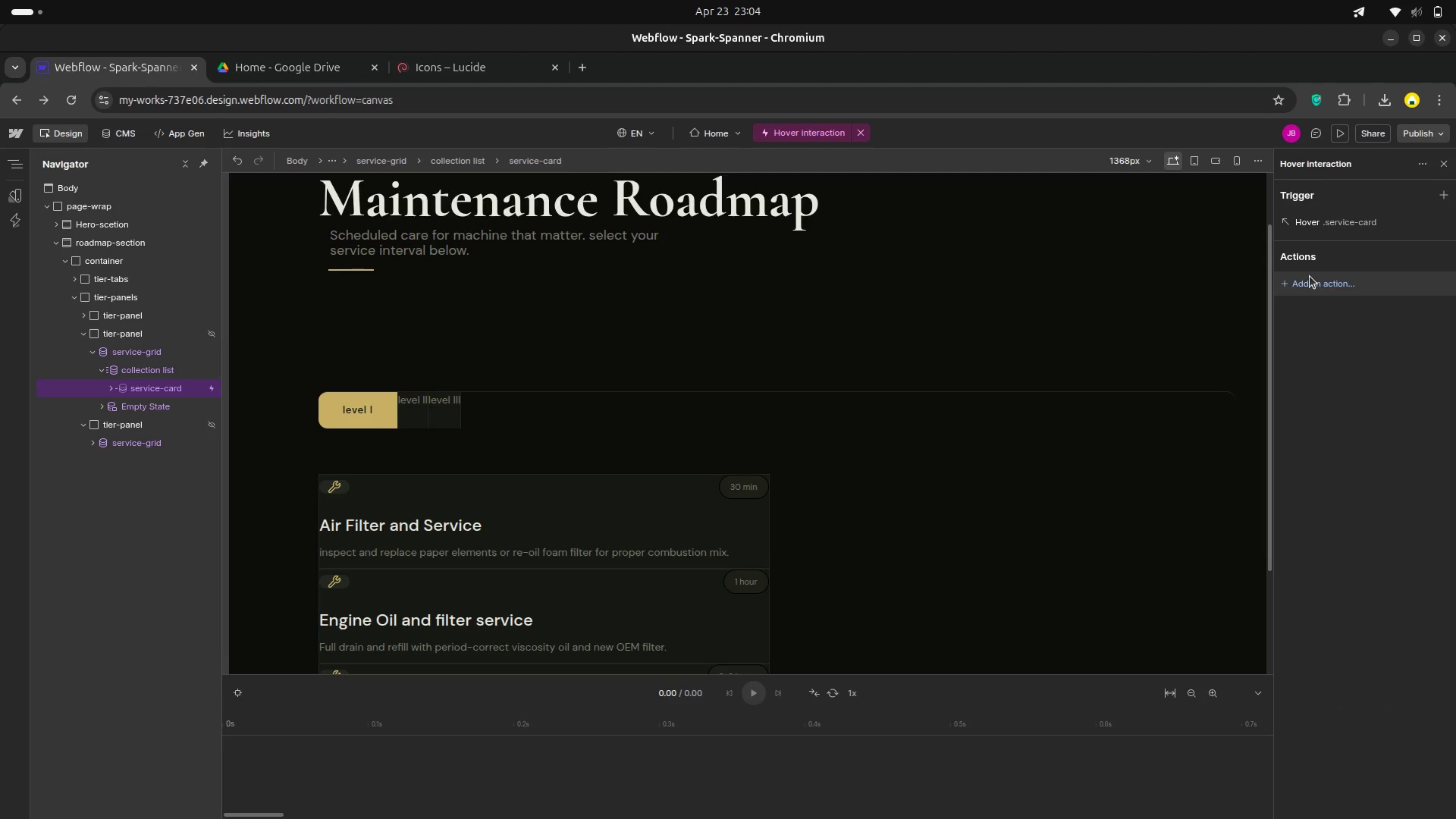 
left_click([1309, 284])
 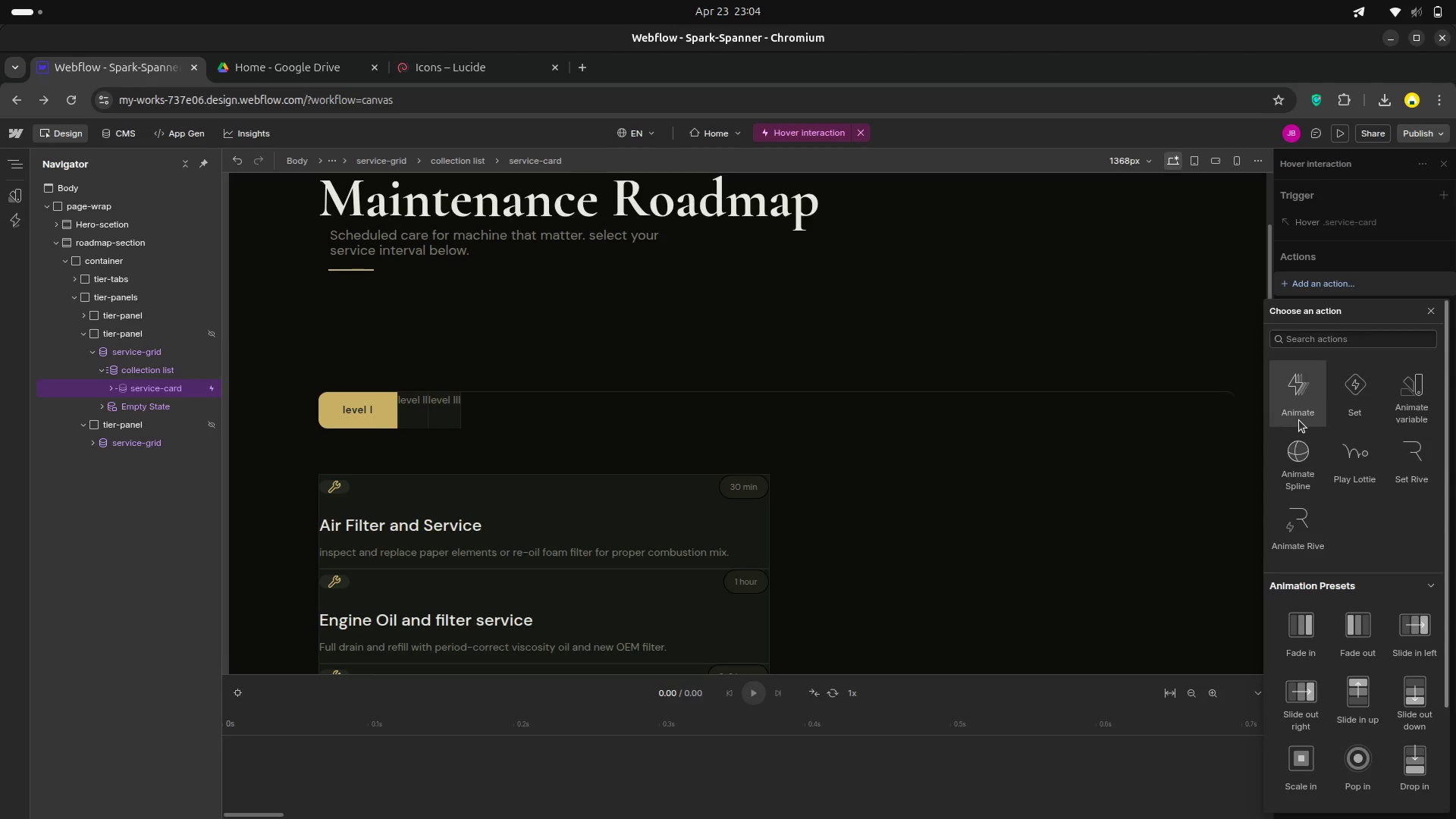 
wait(16.02)
 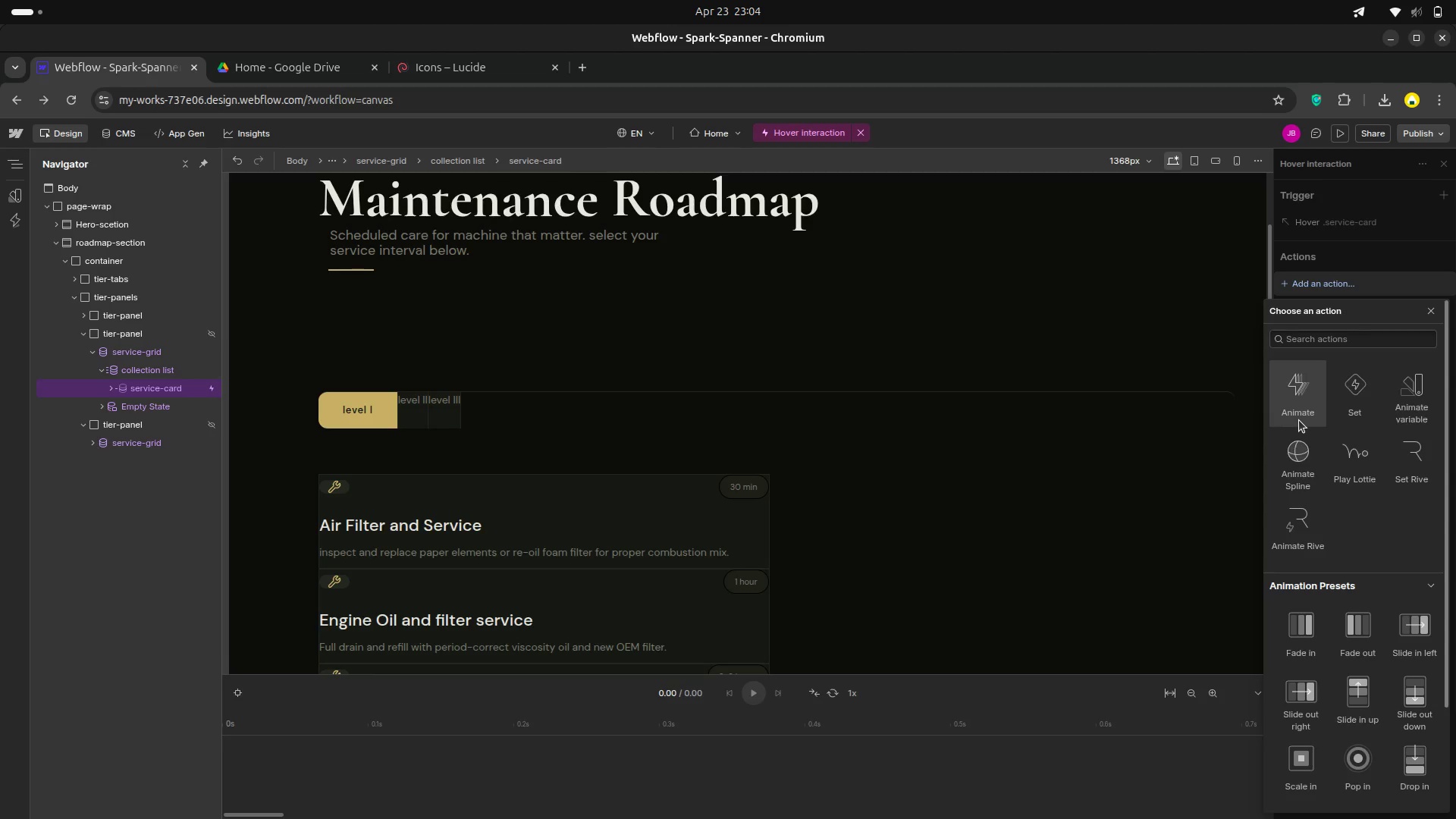 
scroll: coordinate [1347, 576], scroll_direction: down, amount: 3.0
 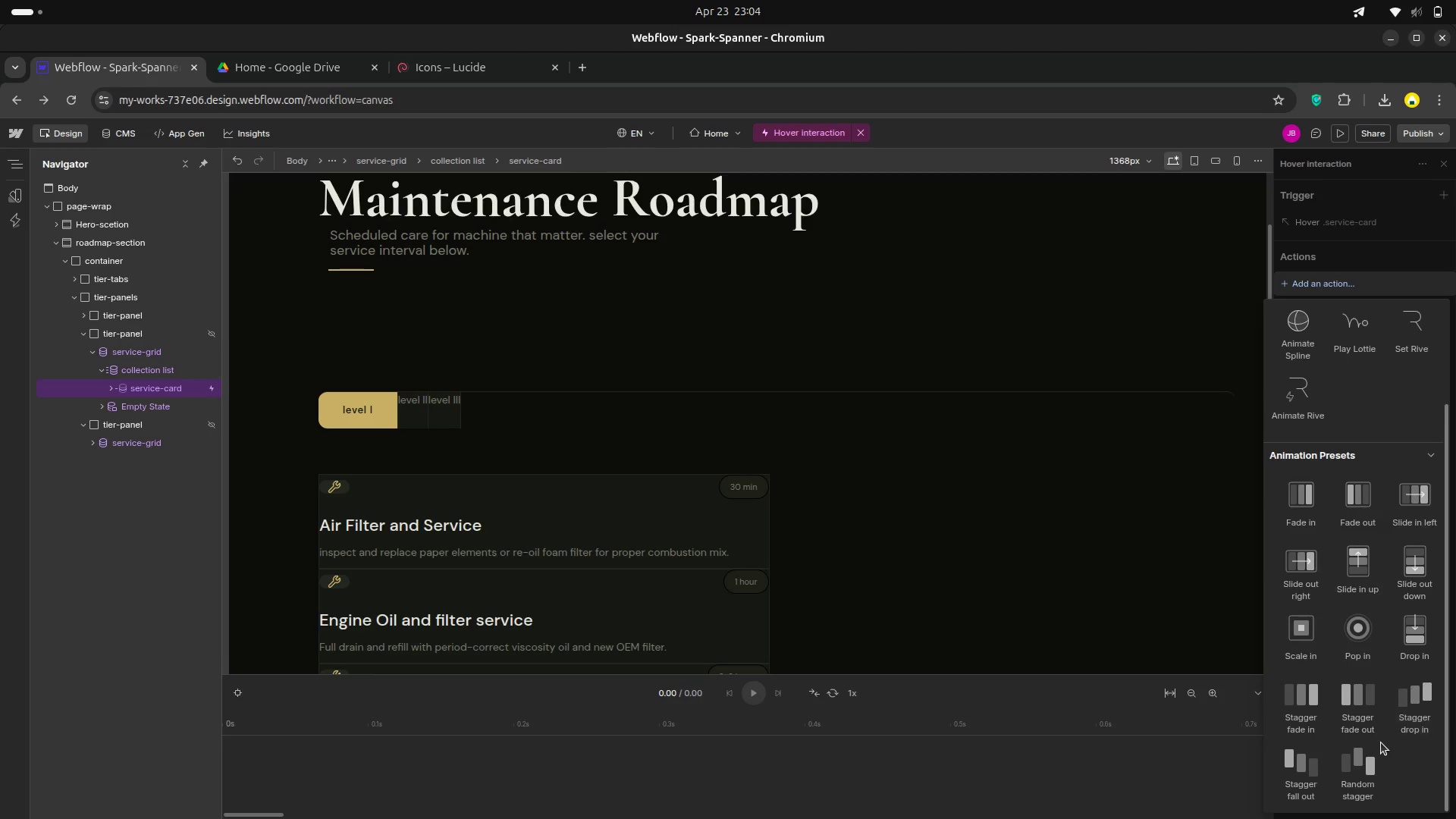 
scroll: coordinate [1332, 440], scroll_direction: up, amount: 5.0
 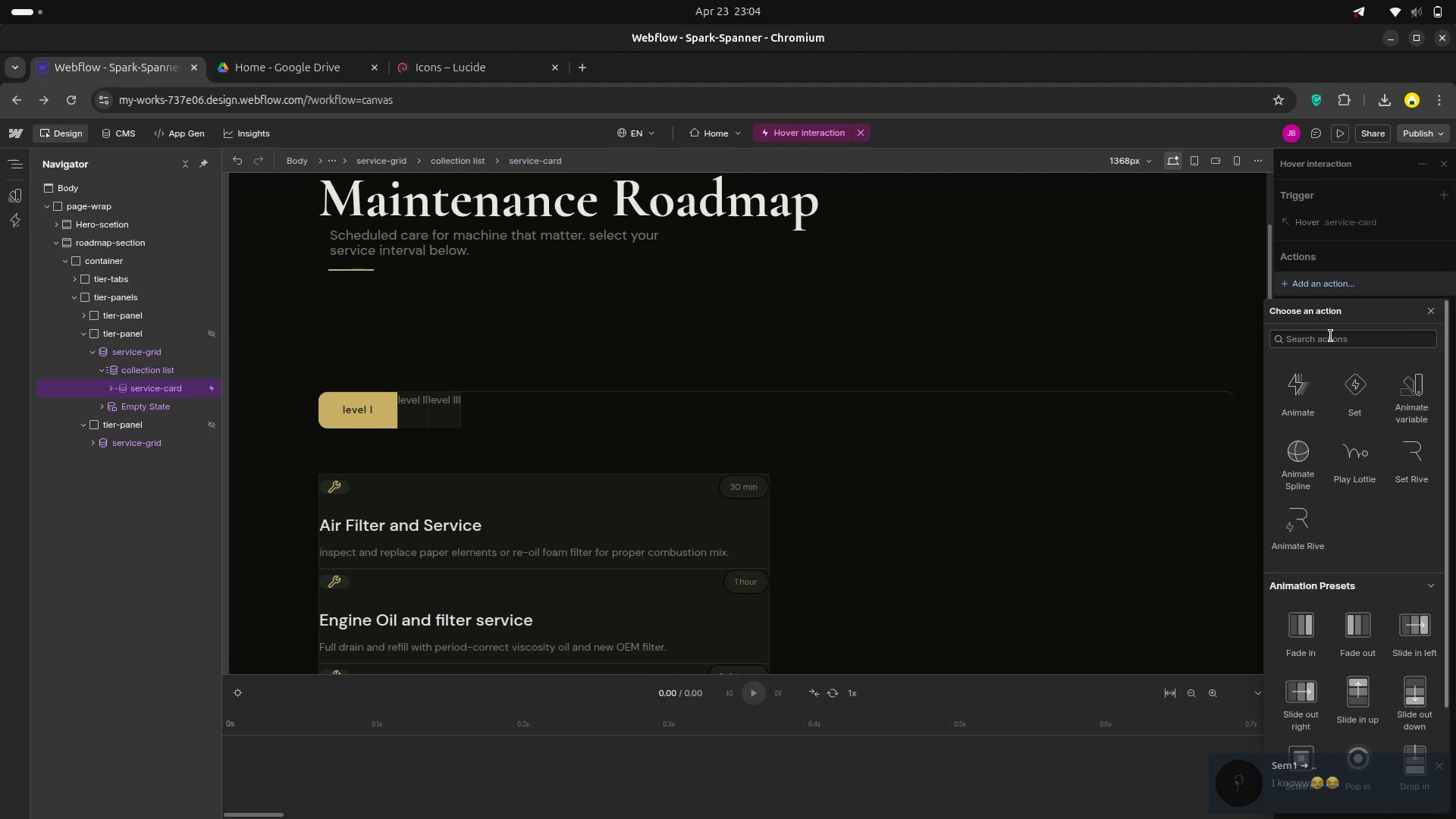 
wait(12.25)
 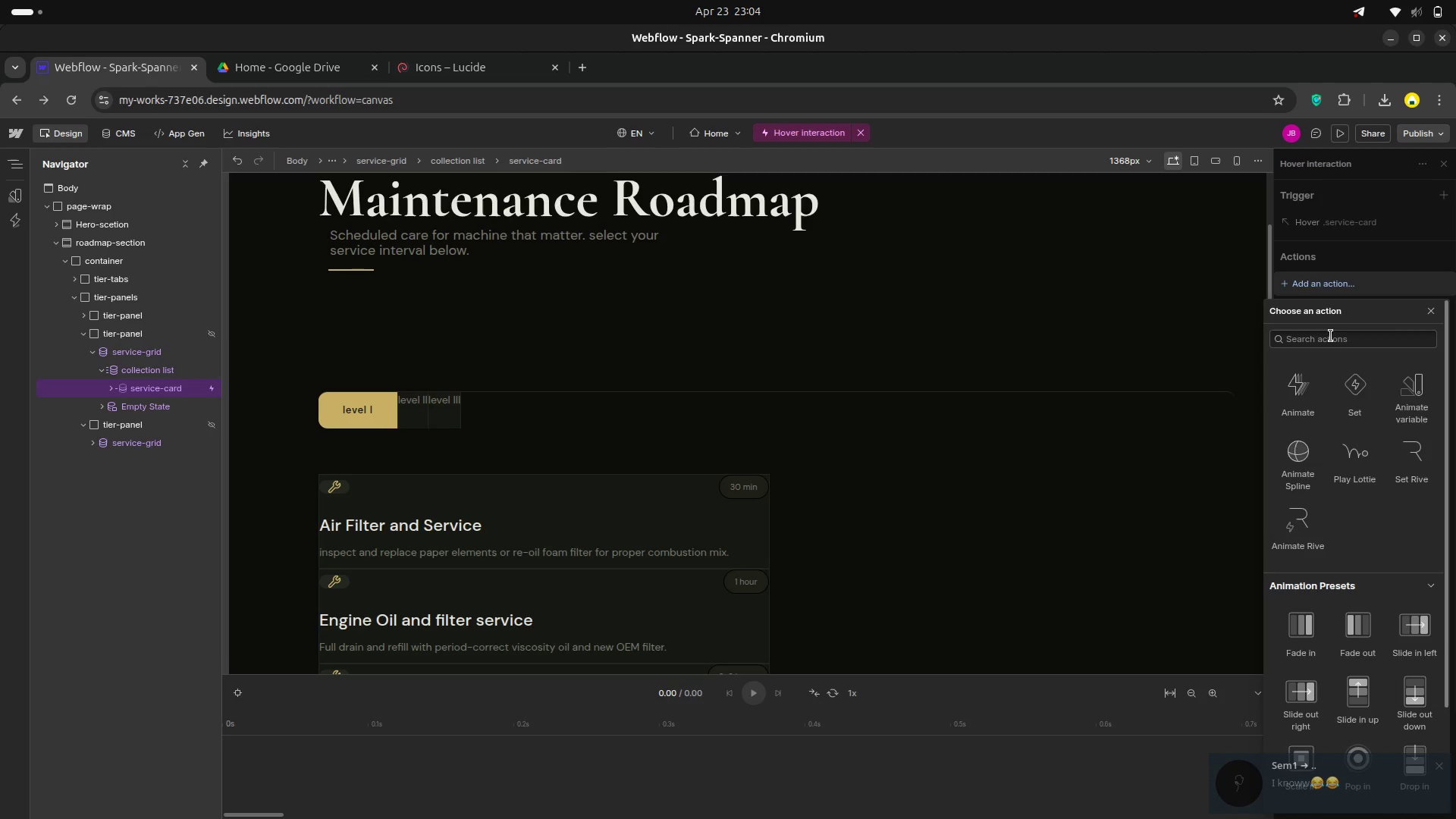 
scroll: coordinate [1367, 578], scroll_direction: down, amount: 5.0
 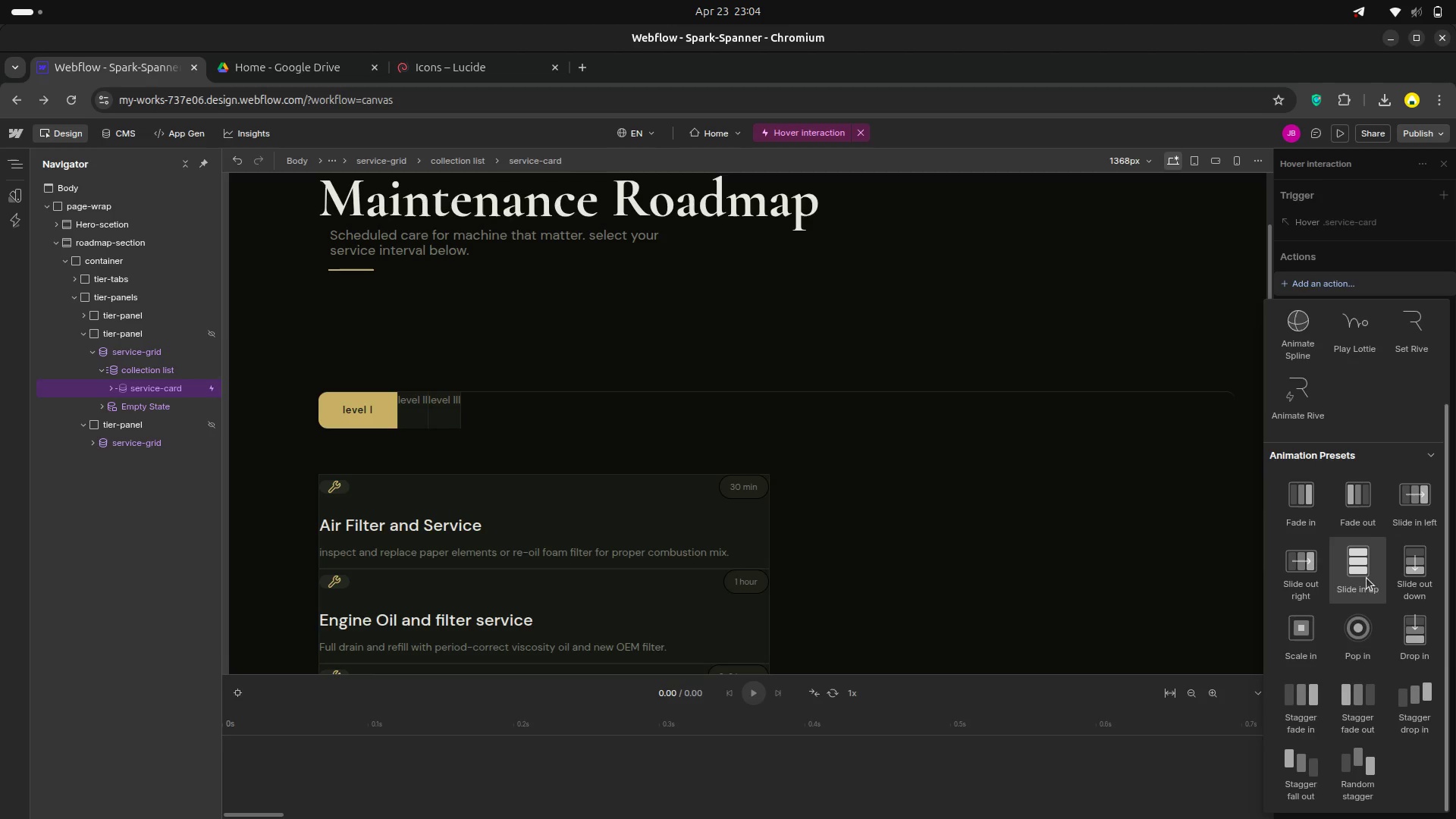 
wait(6.13)
 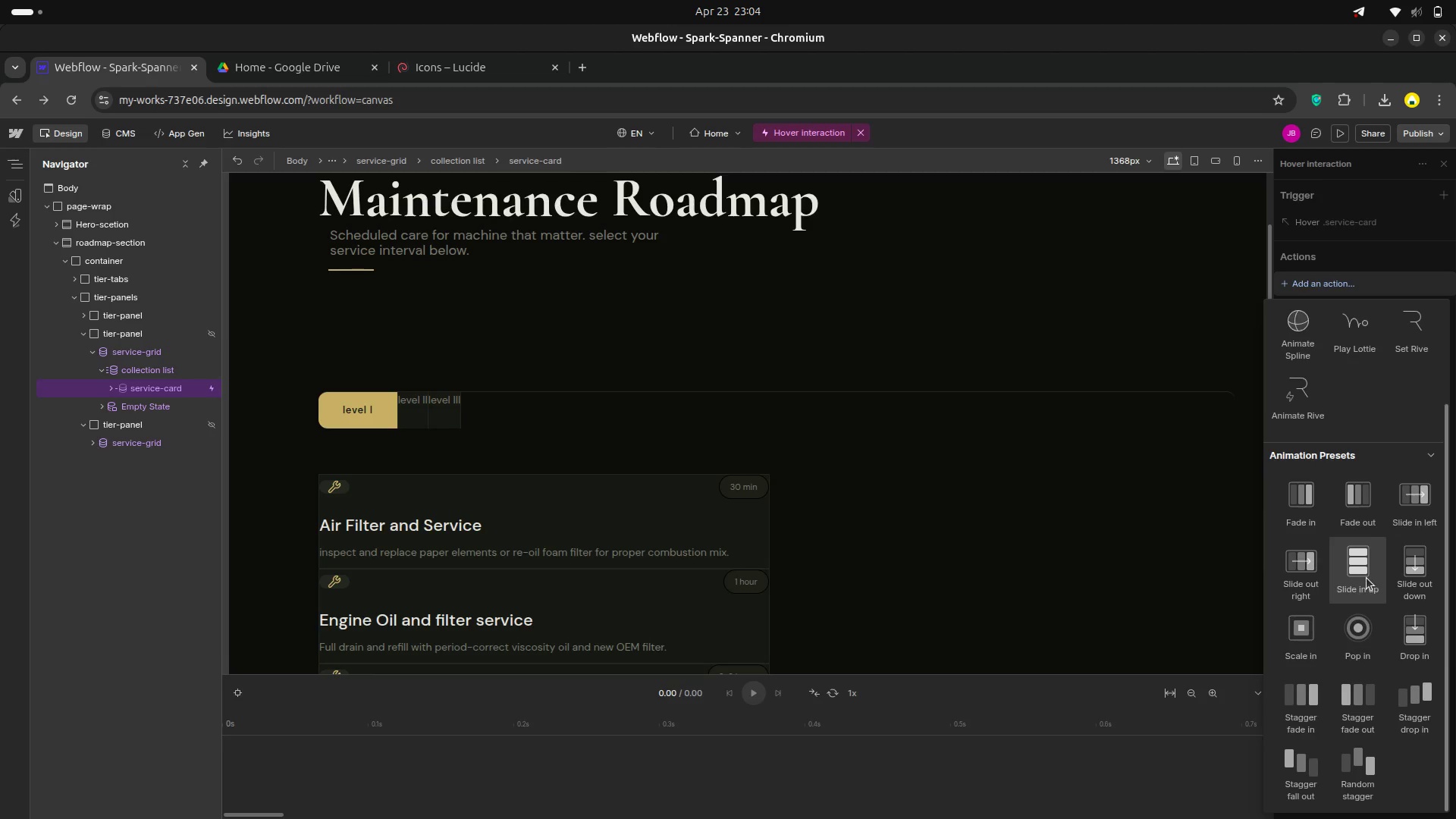 
scroll: coordinate [1367, 576], scroll_direction: up, amount: 4.0
 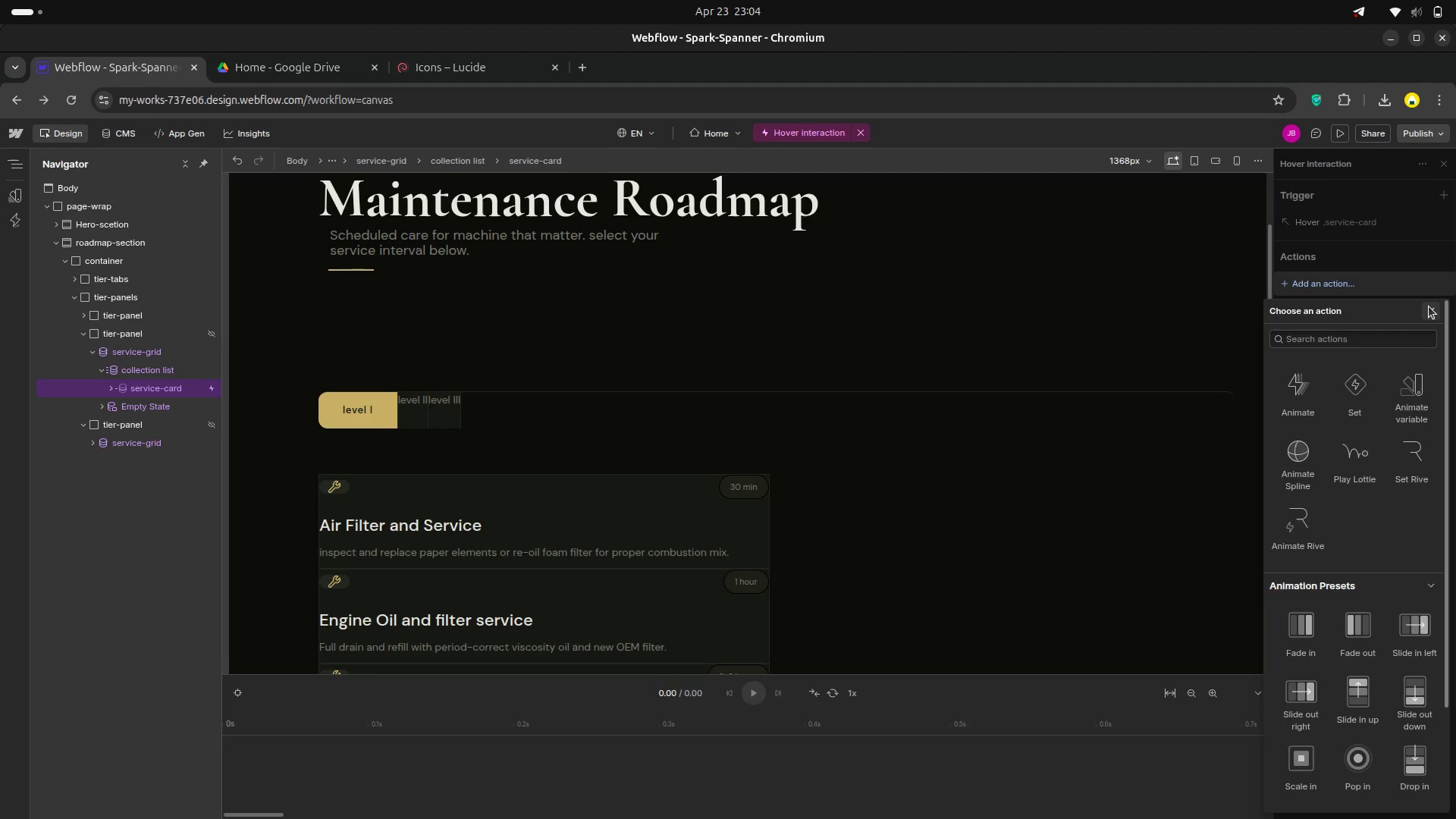 
left_click([1429, 306])
 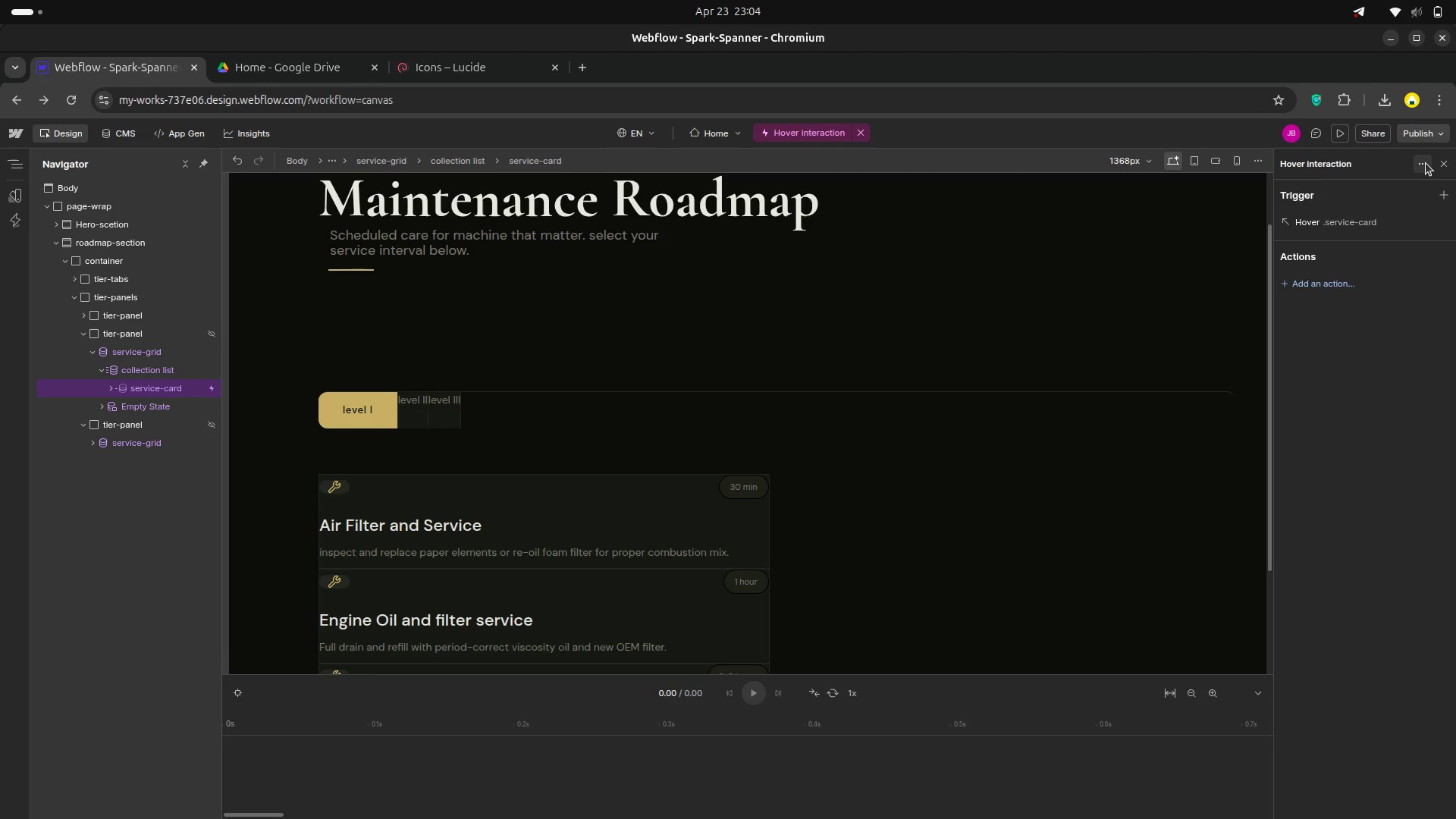 
left_click([1426, 163])
 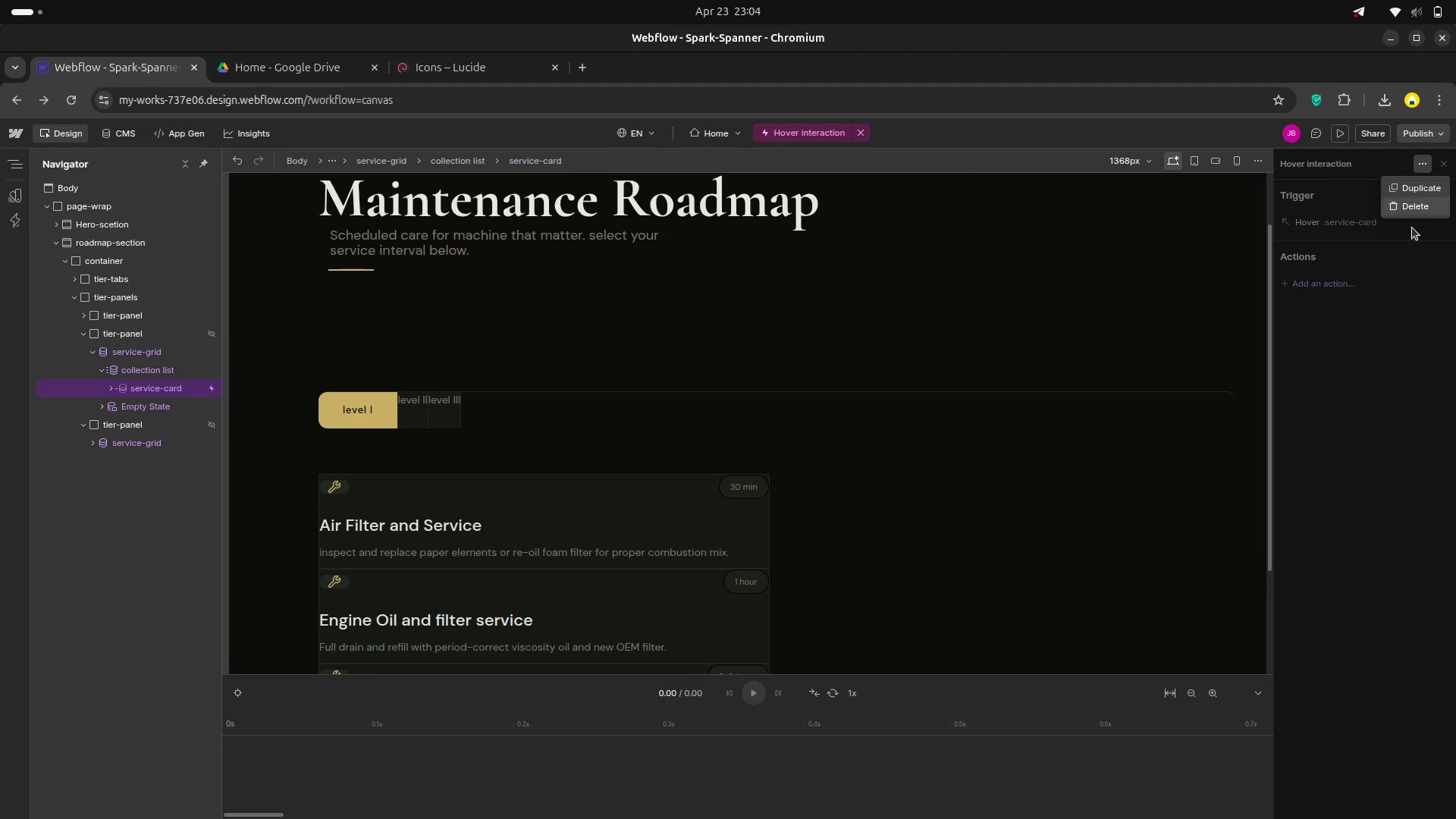 
left_click([1397, 333])
 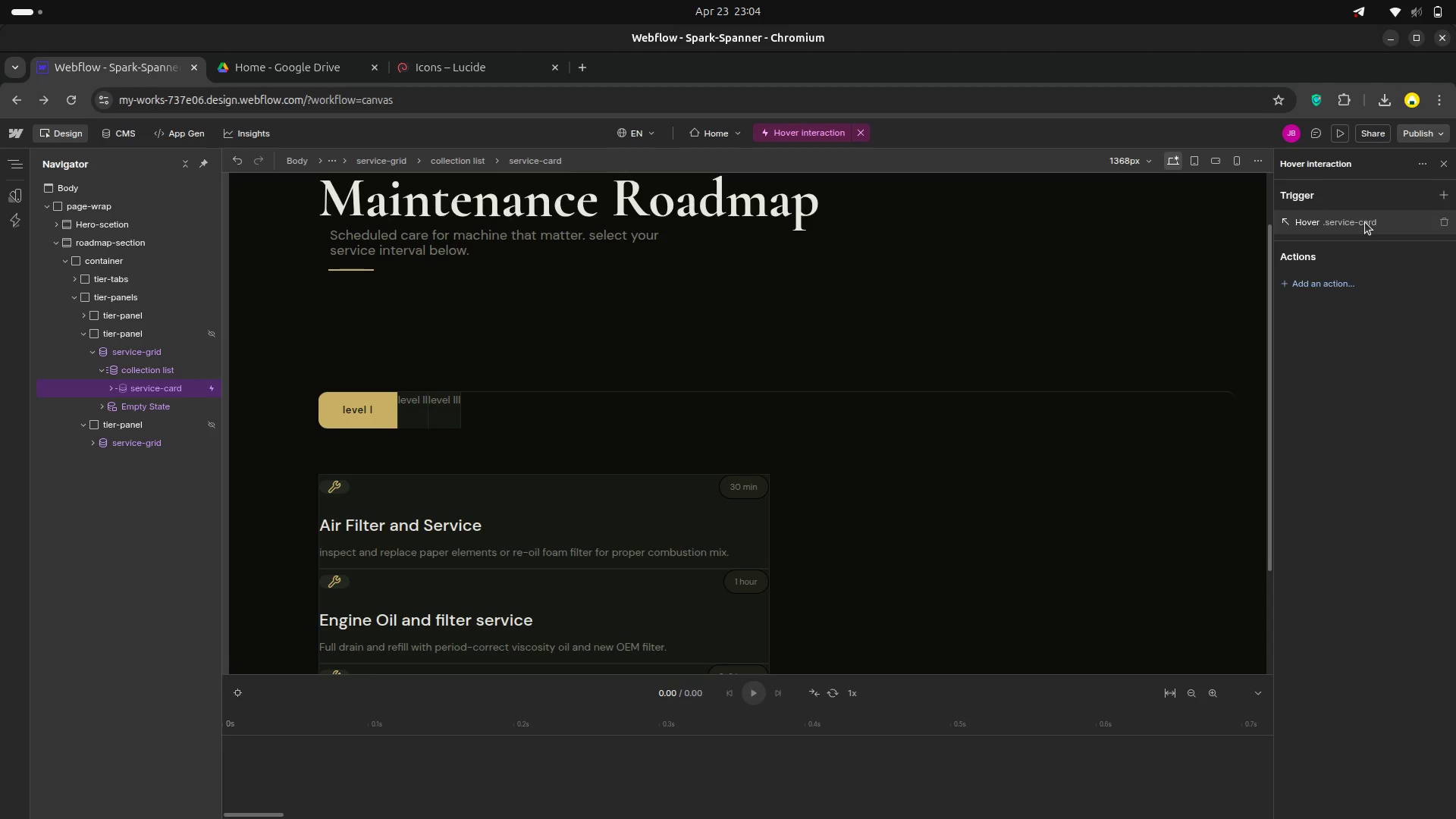 
left_click([1365, 222])
 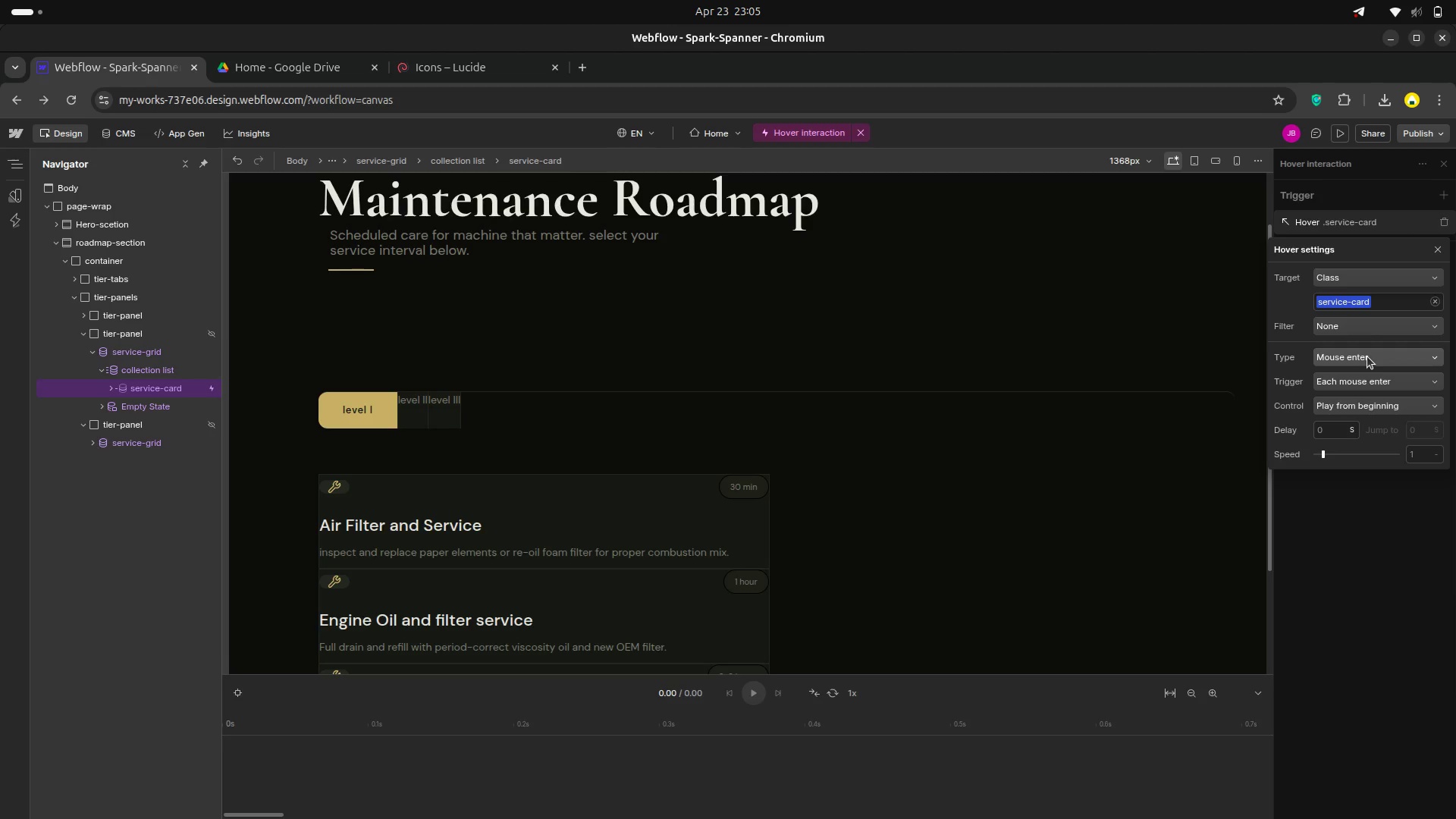 
wait(6.97)
 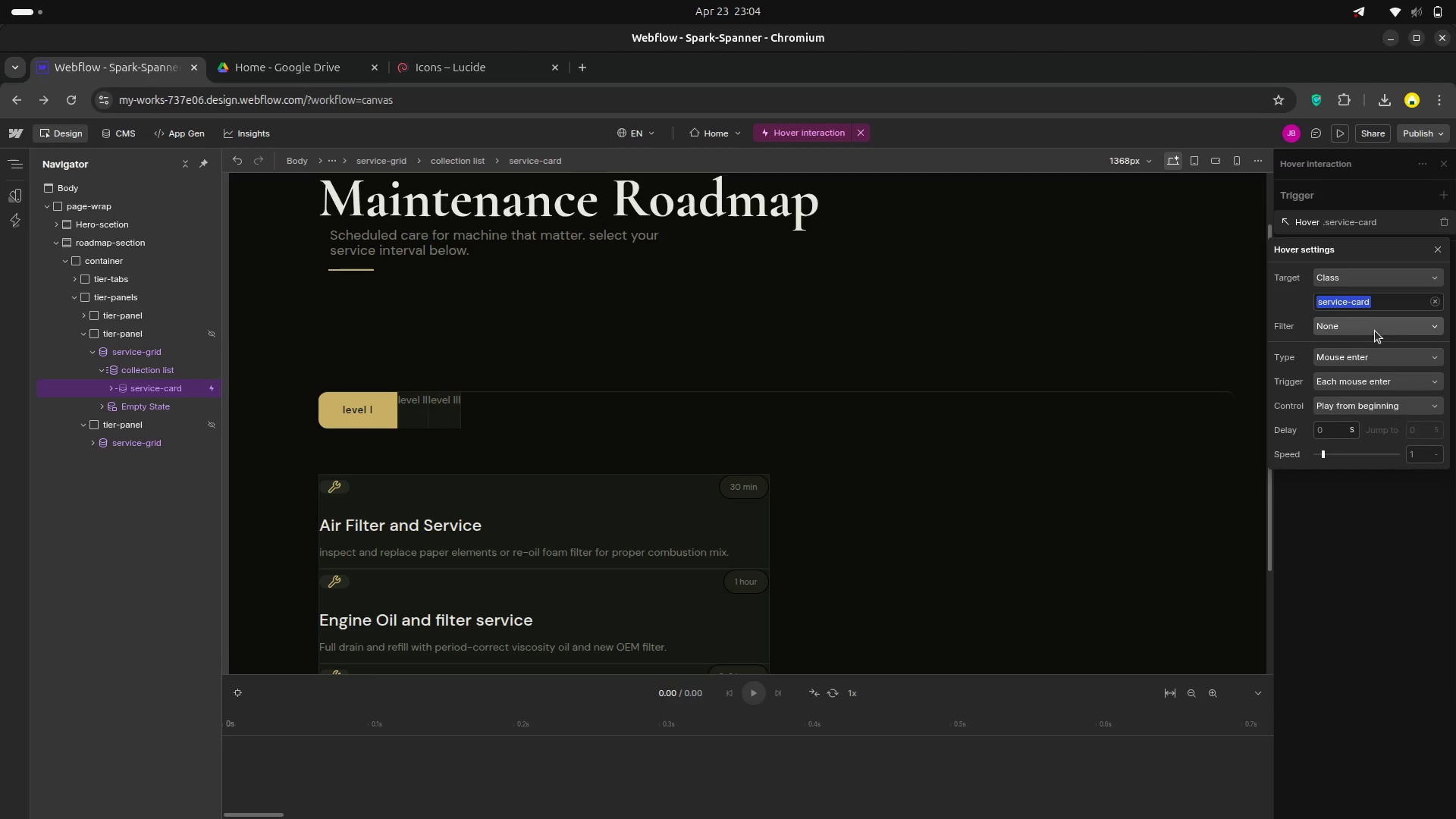 
left_click([1376, 530])
 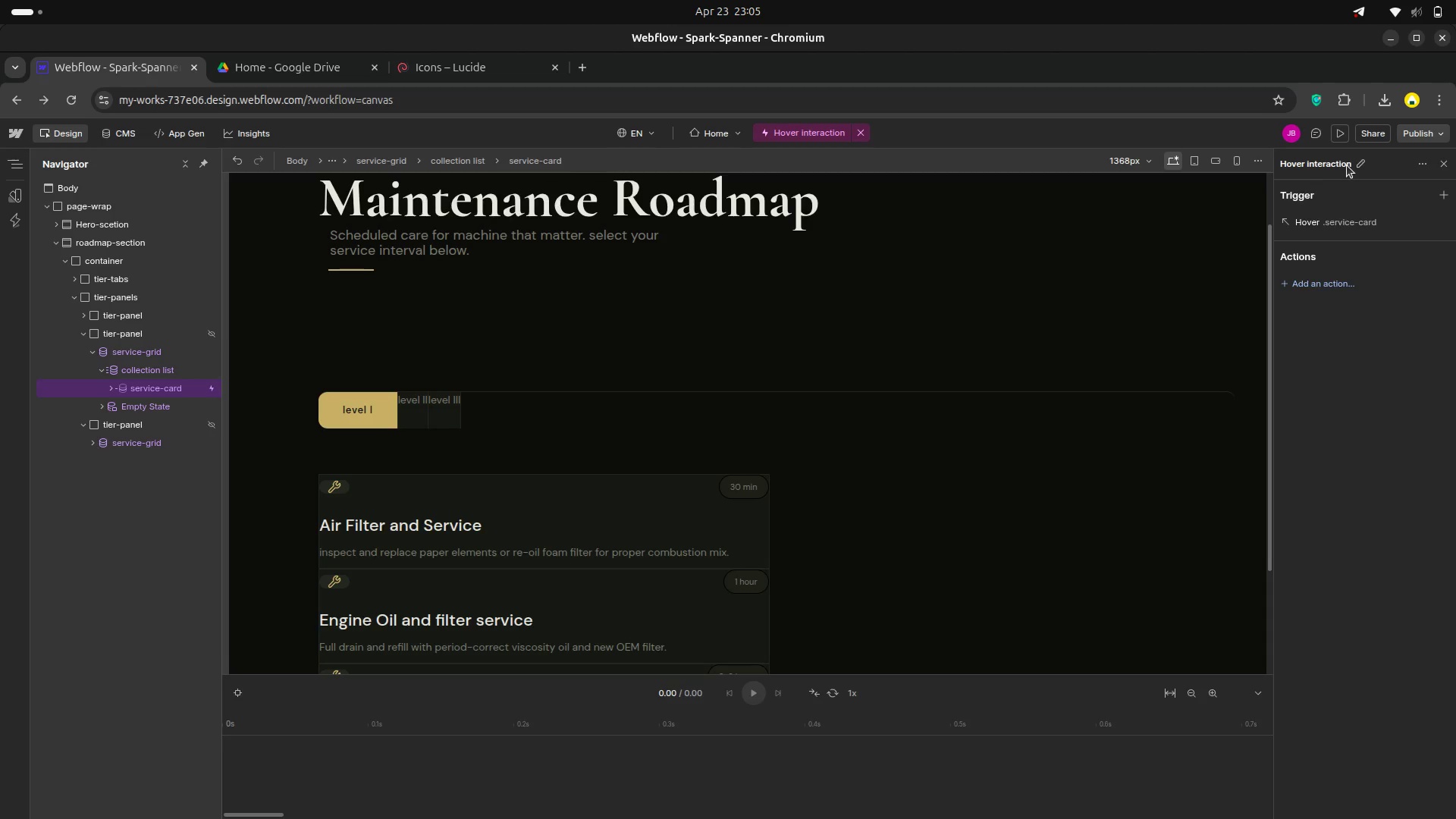 
wait(13.47)
 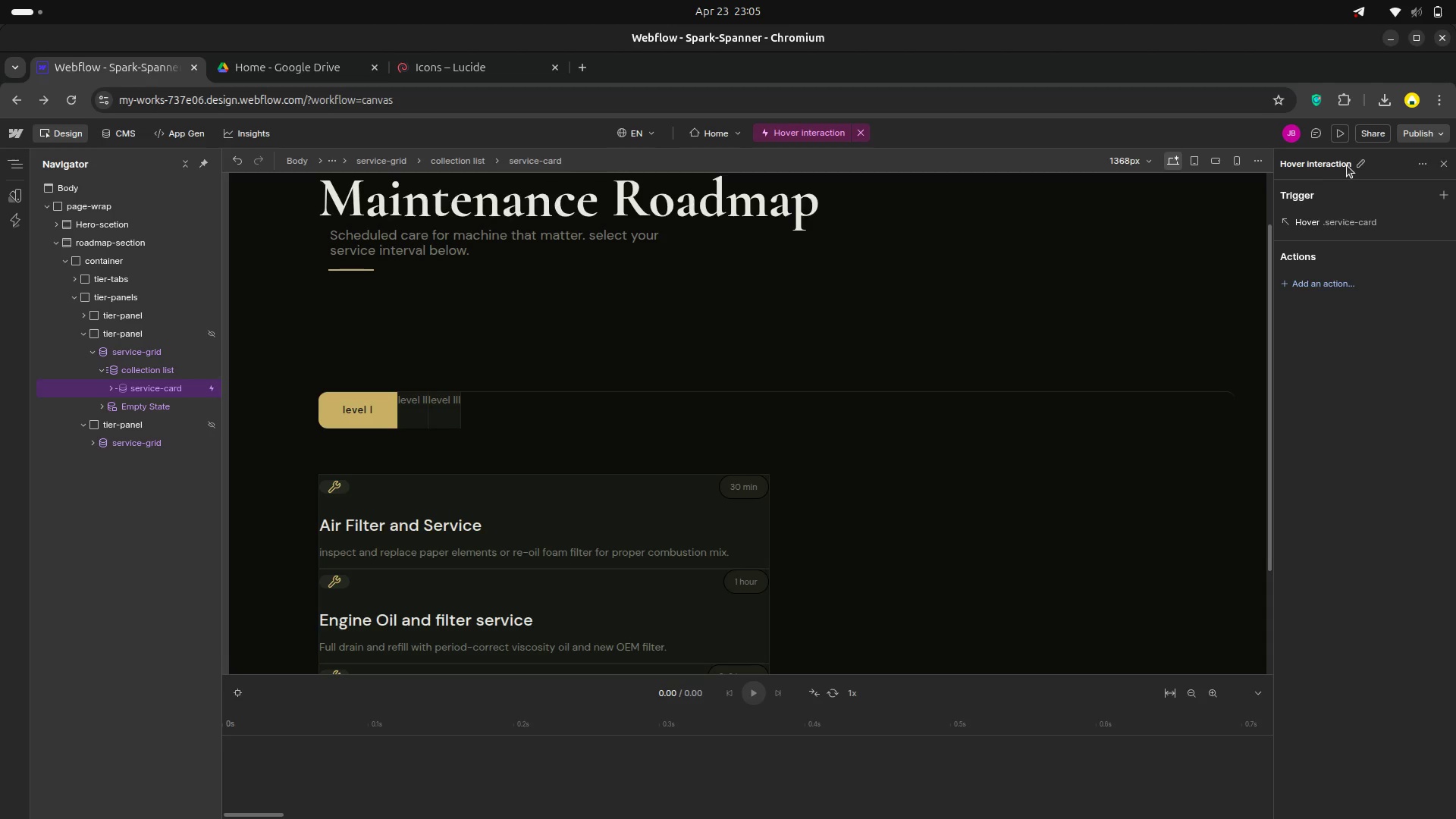 
left_click([1447, 165])
 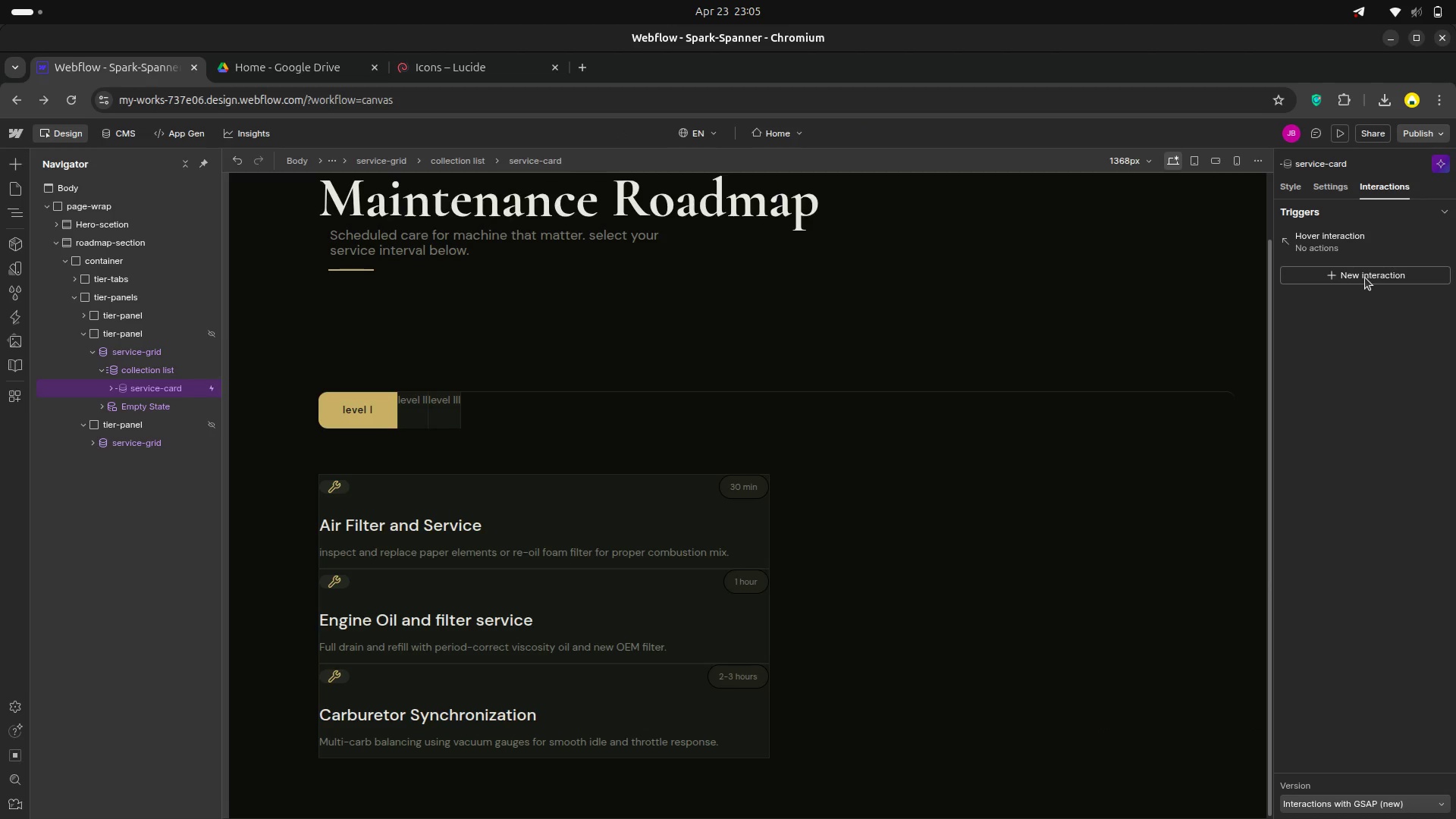 
left_click([1365, 273])
 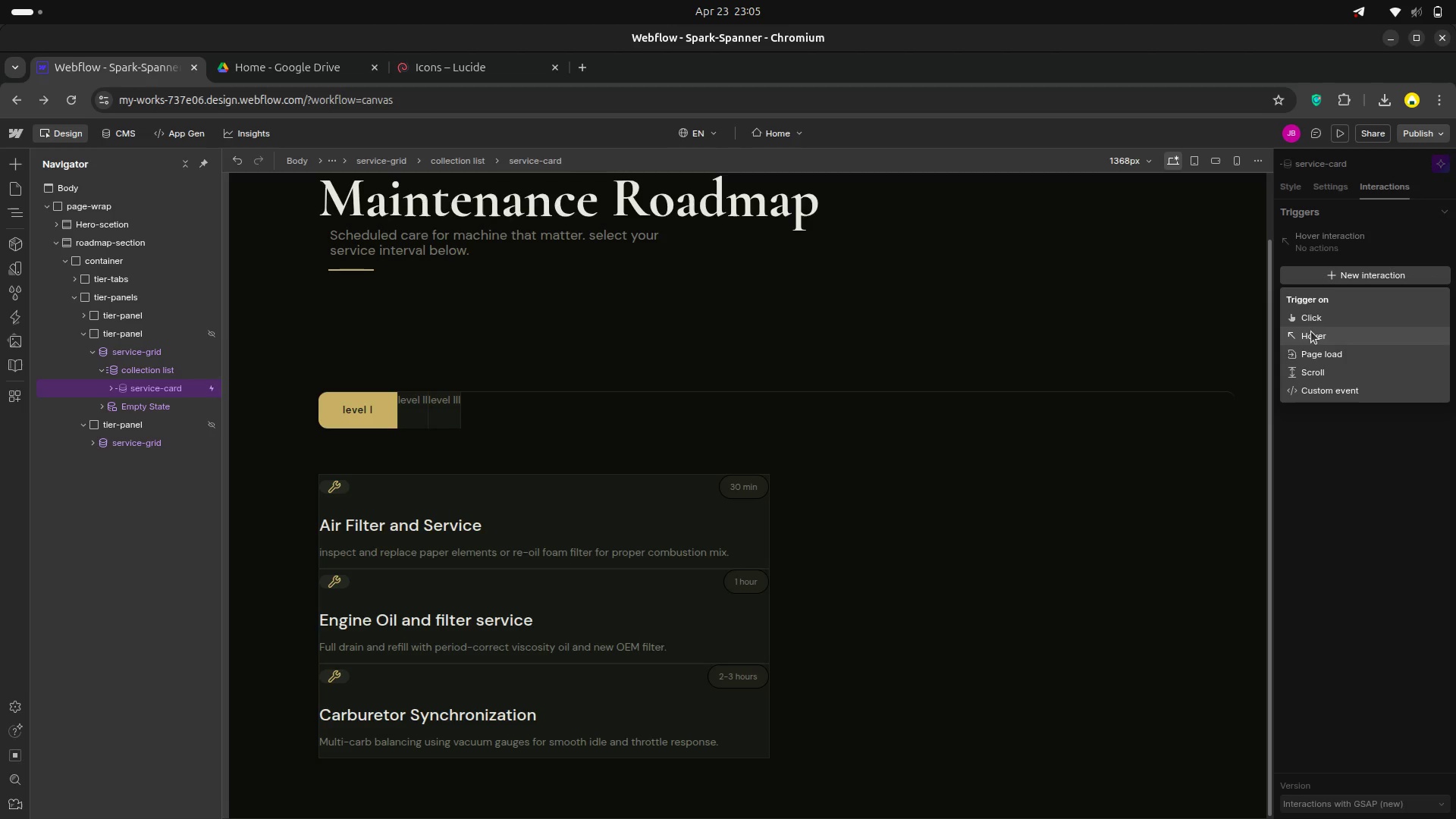 
left_click([1311, 332])
 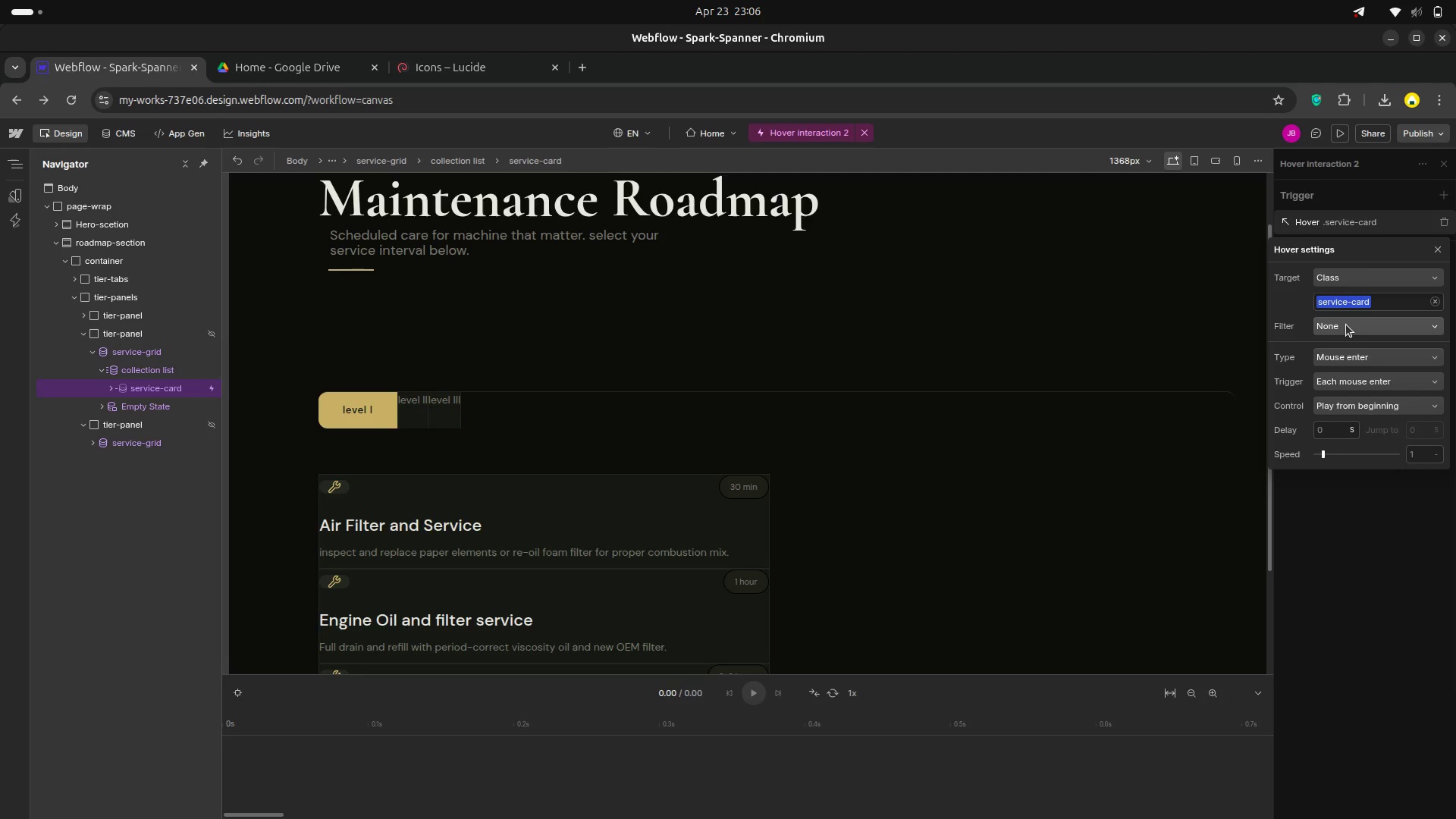 
wait(48.82)
 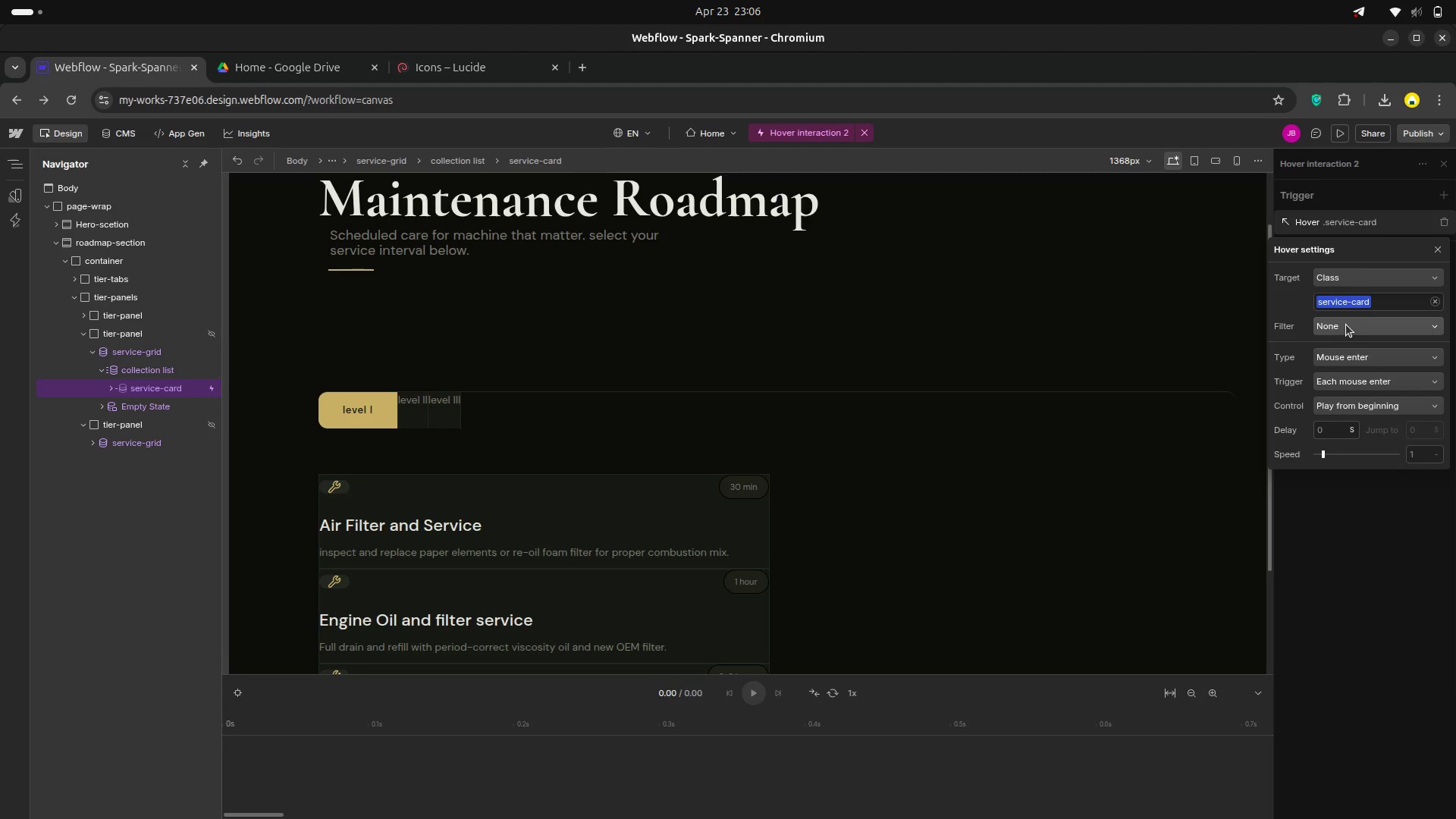 
left_click([1363, 500])
 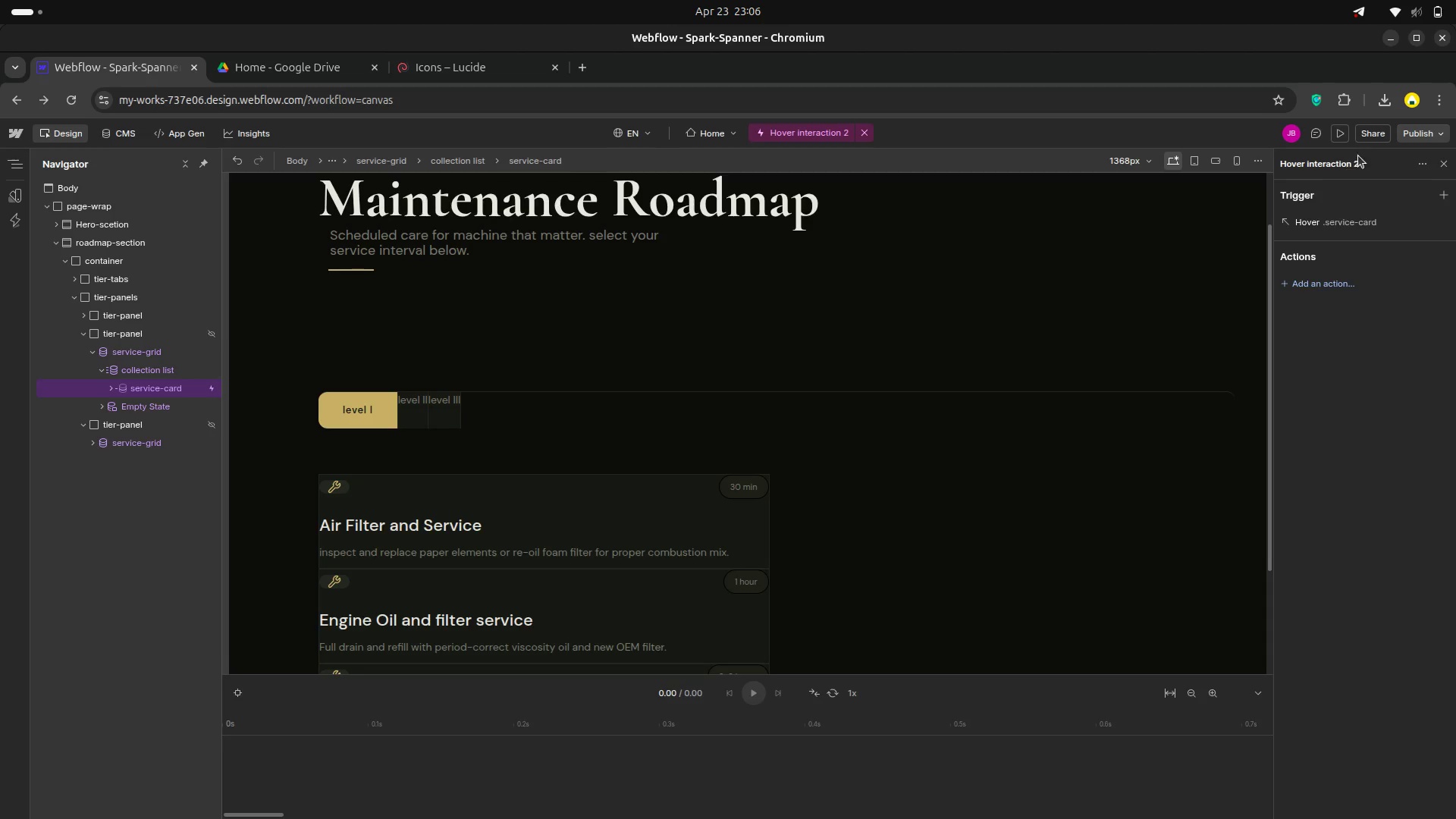 
left_click([1444, 170])
 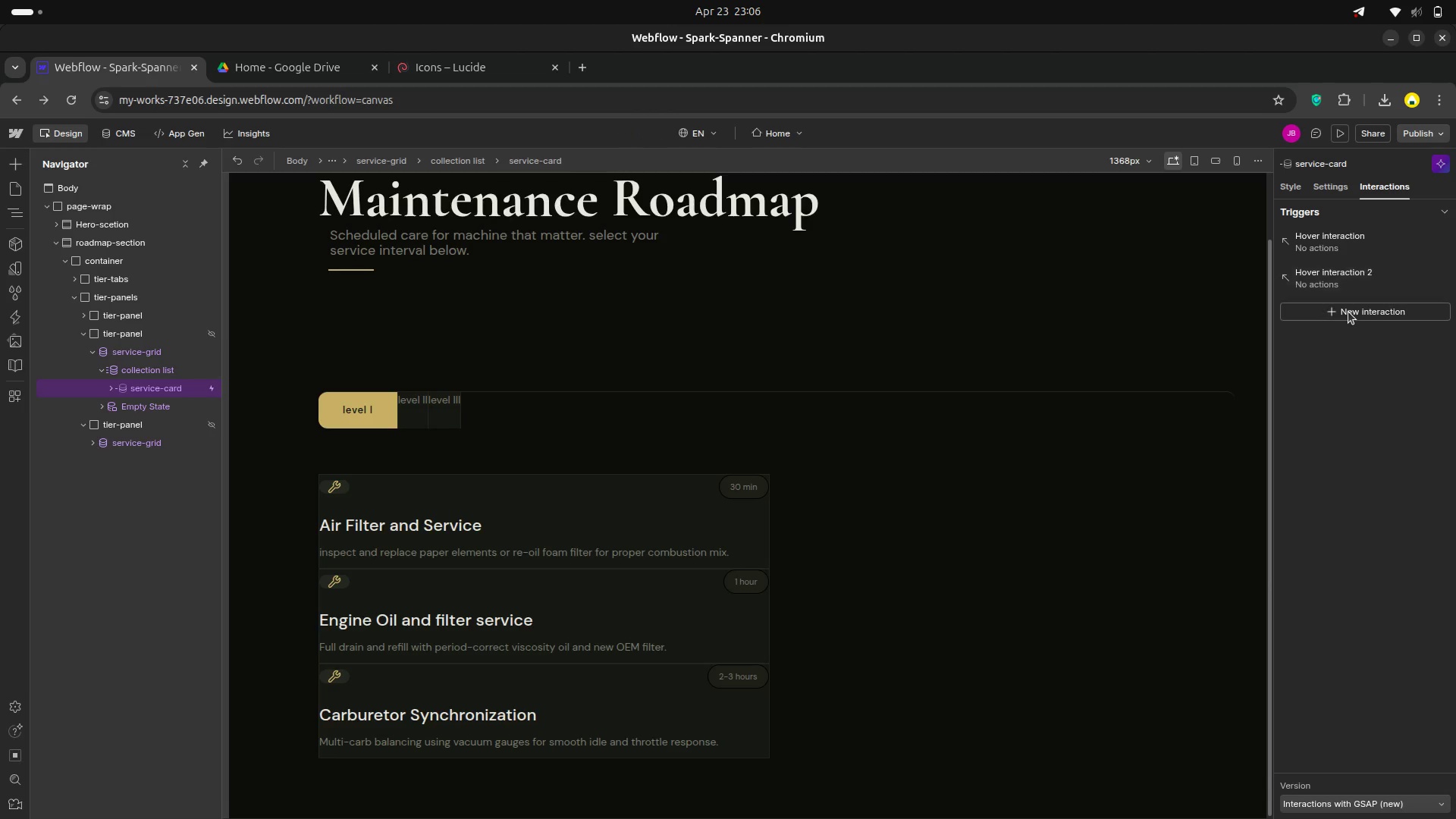 
left_click([1348, 312])
 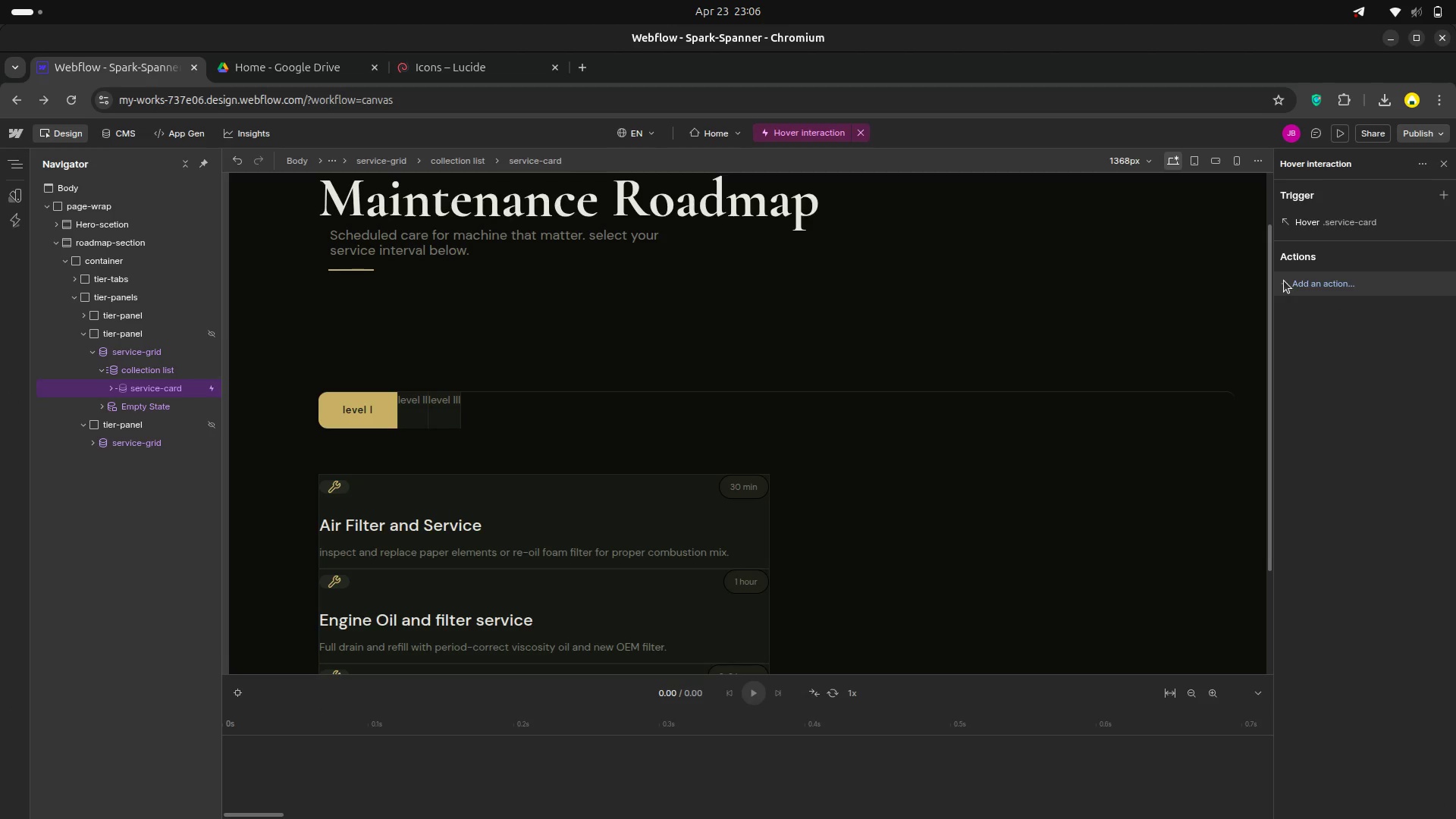 
wait(19.63)
 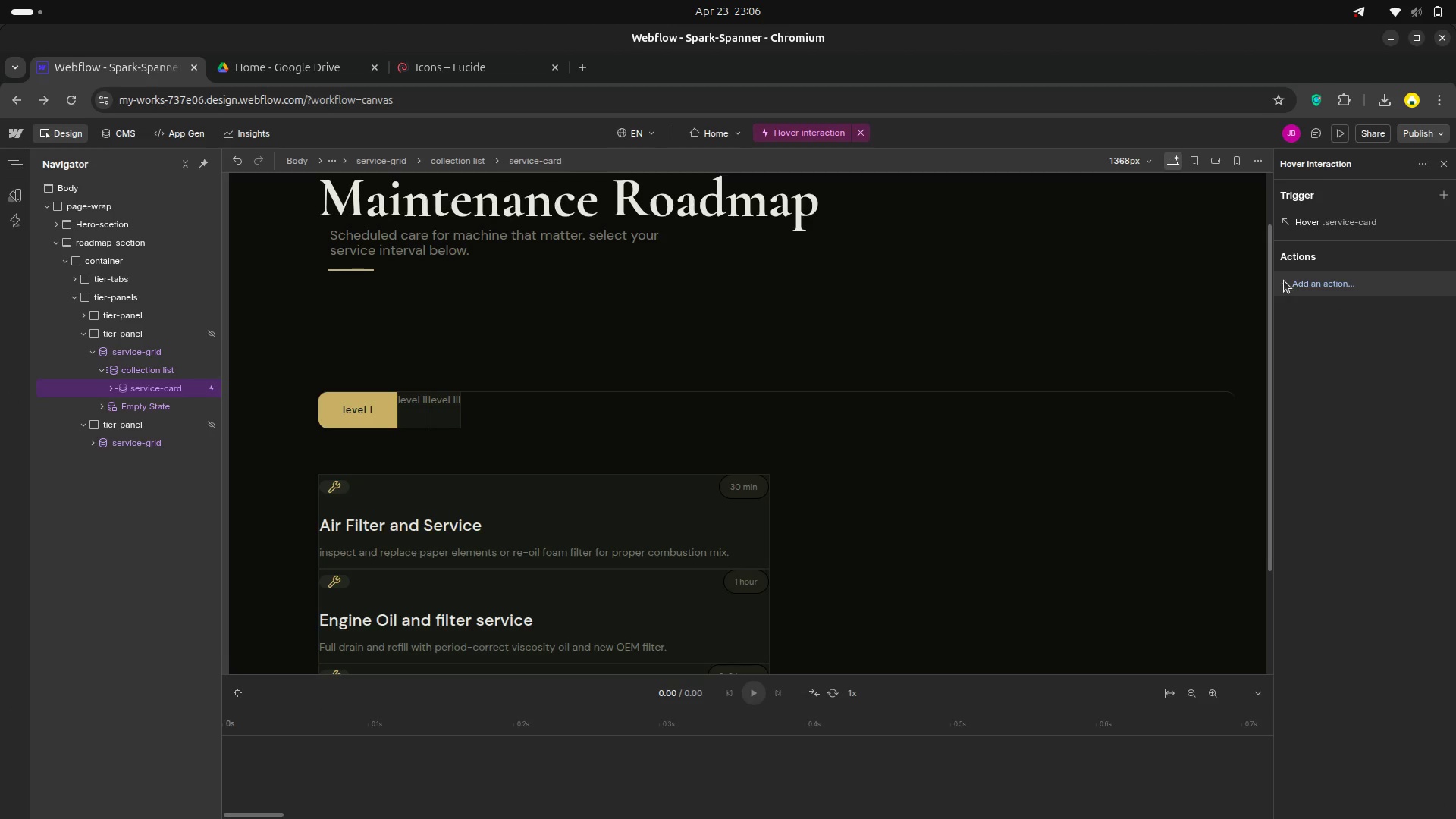 
left_click([1319, 280])
 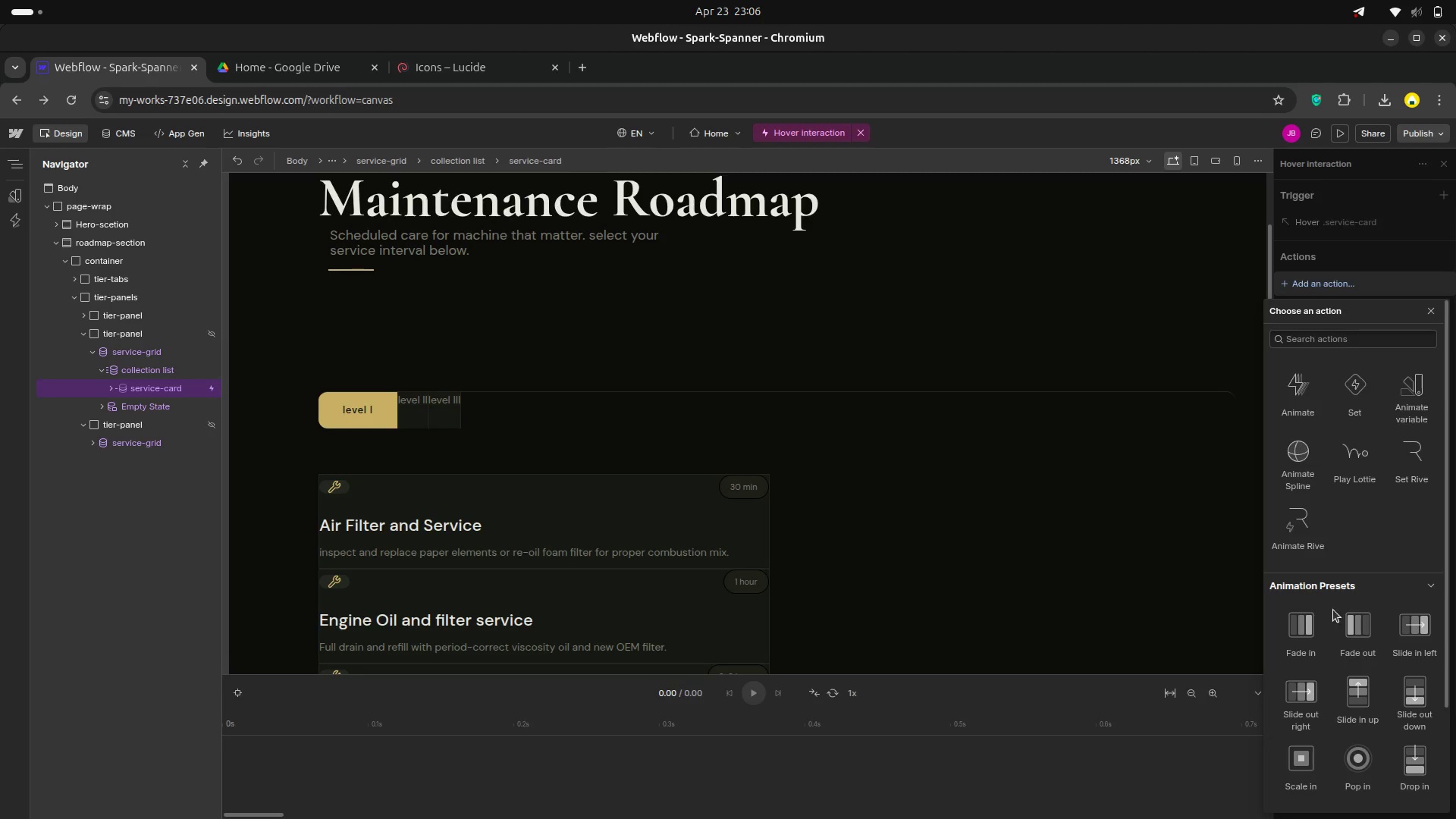 
wait(6.31)
 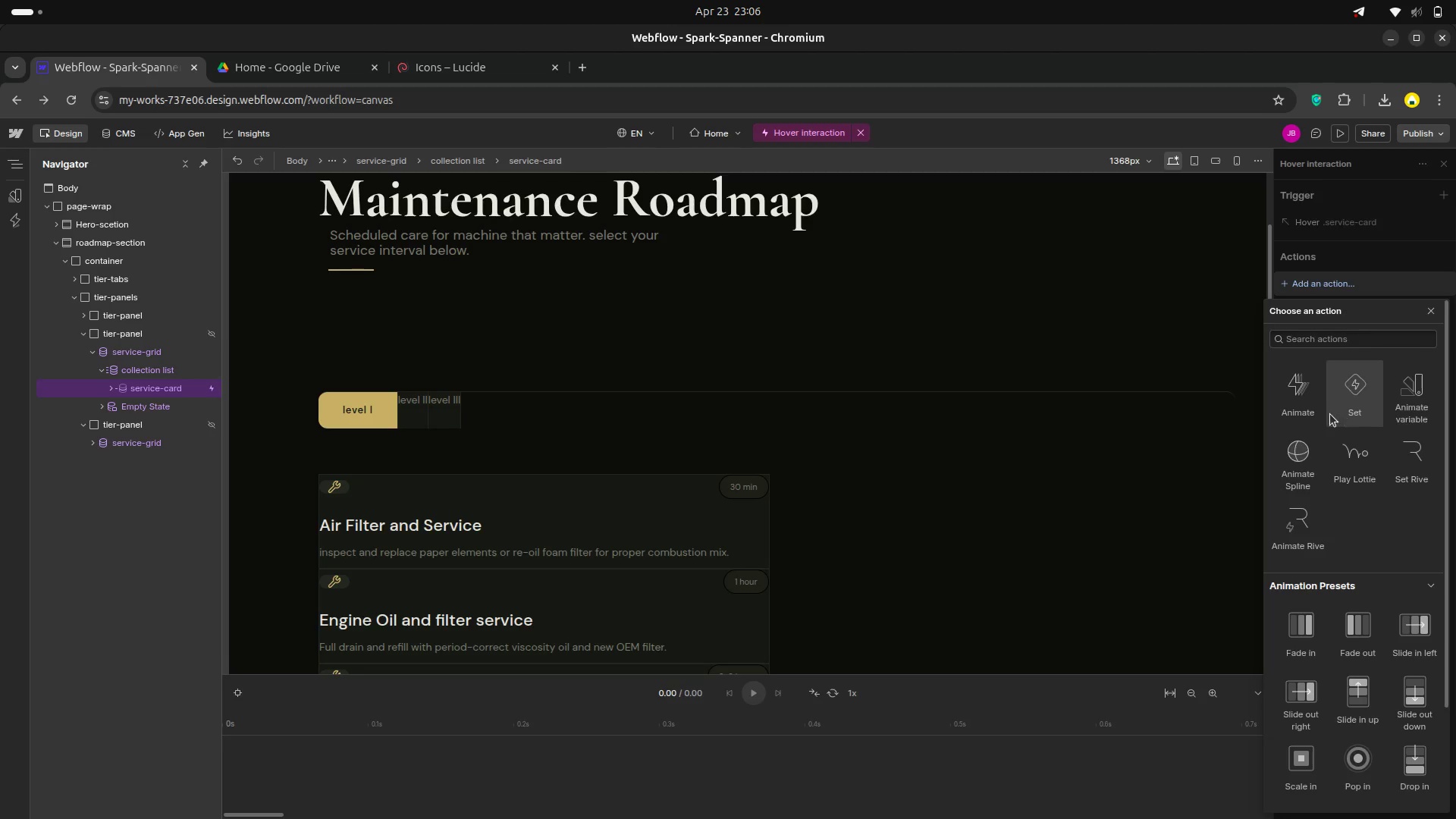 
scroll: coordinate [1354, 644], scroll_direction: down, amount: 2.0
 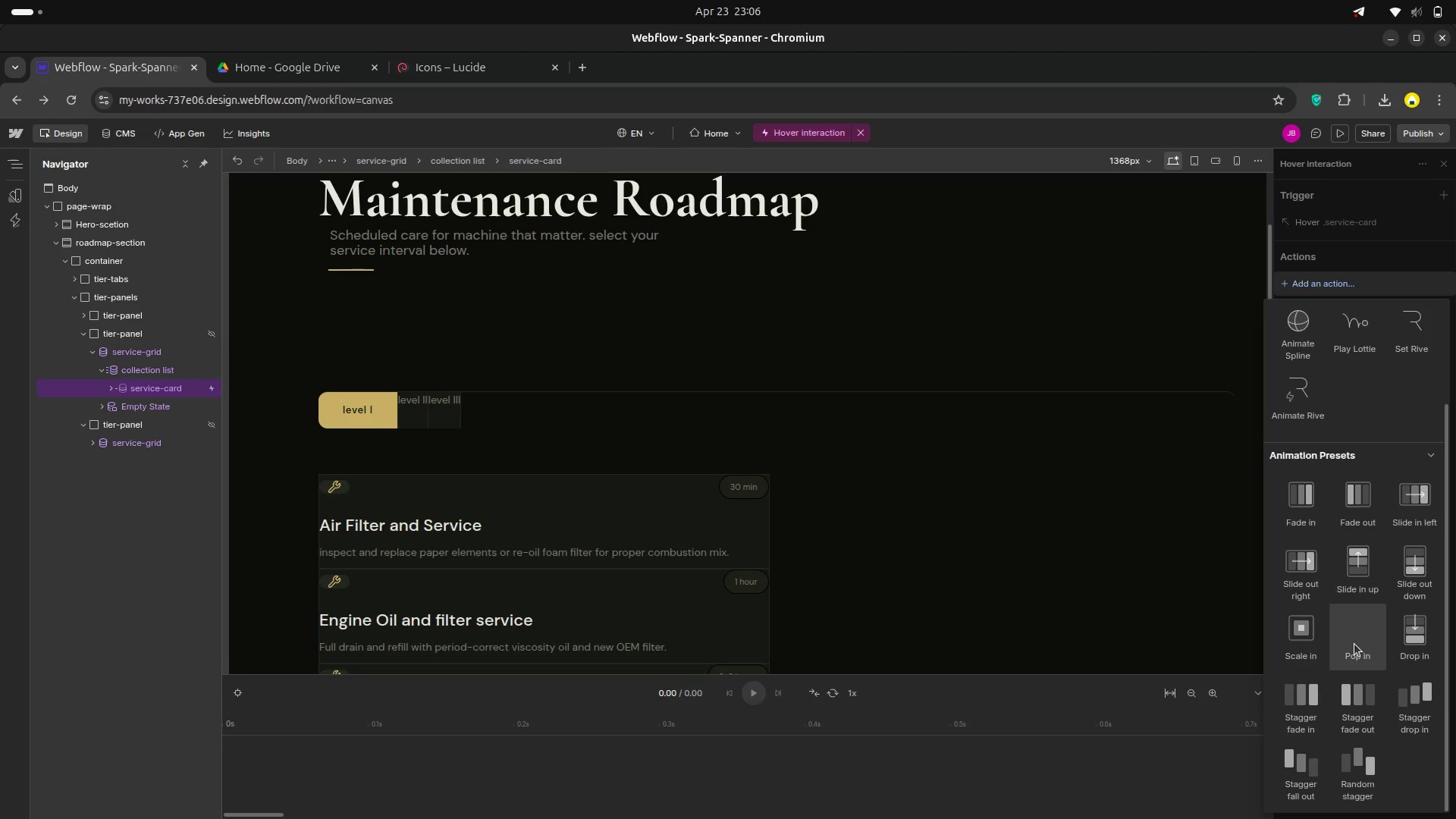 
scroll: coordinate [1354, 644], scroll_direction: up, amount: 4.0
 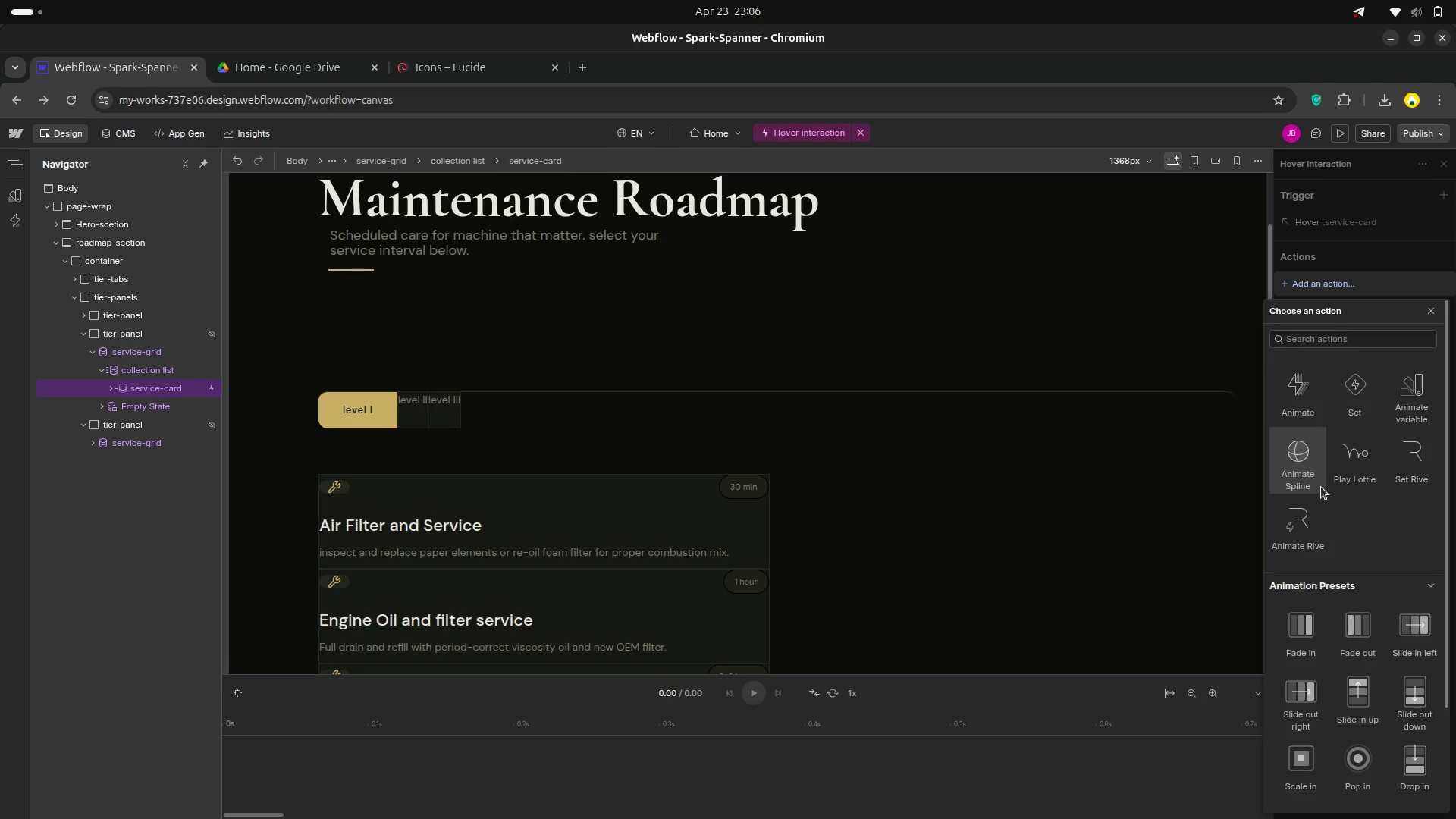 
left_click([1298, 400])
 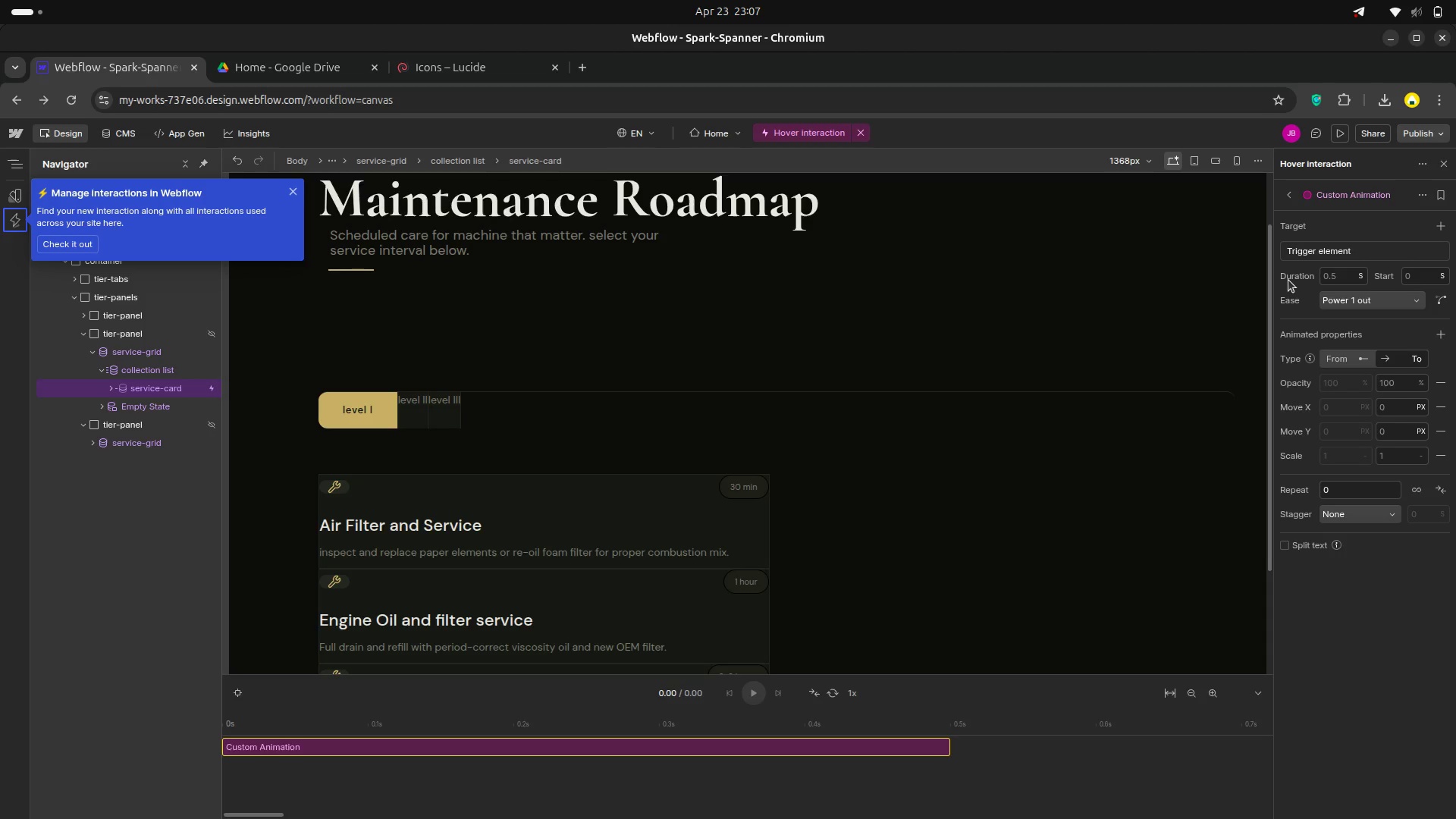 
wait(25.35)
 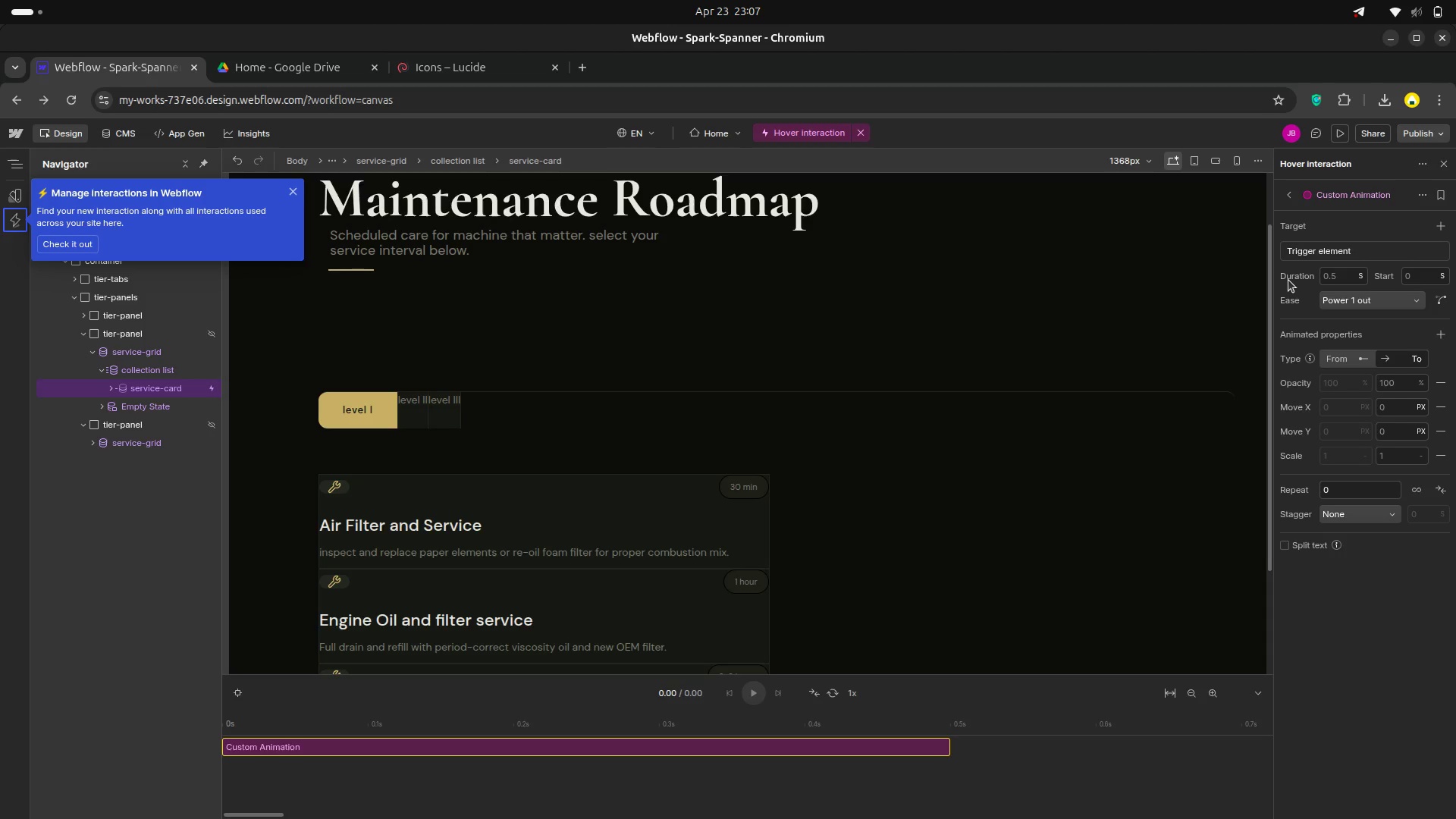 
left_click([1417, 300])
 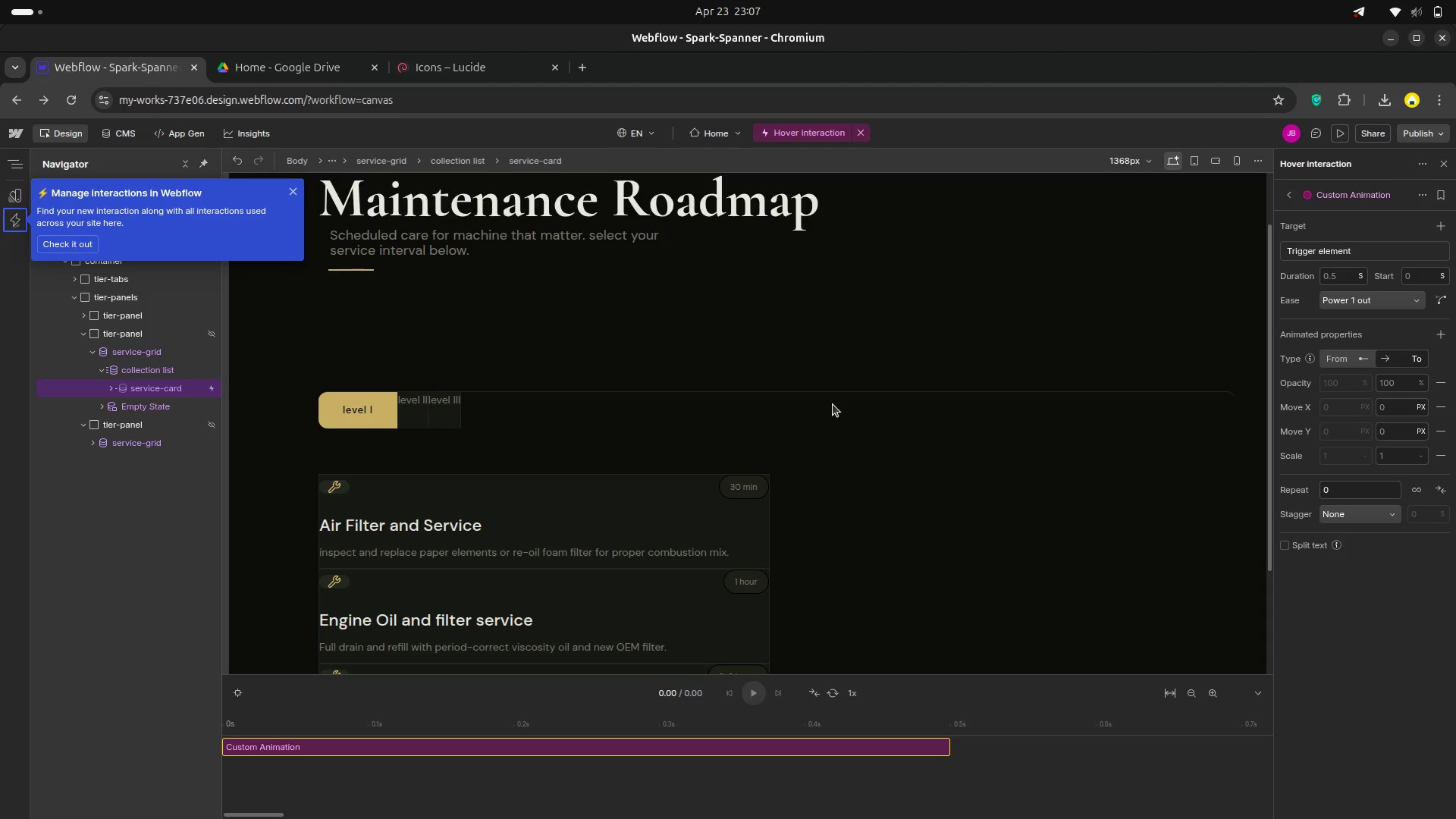 
wait(12.31)
 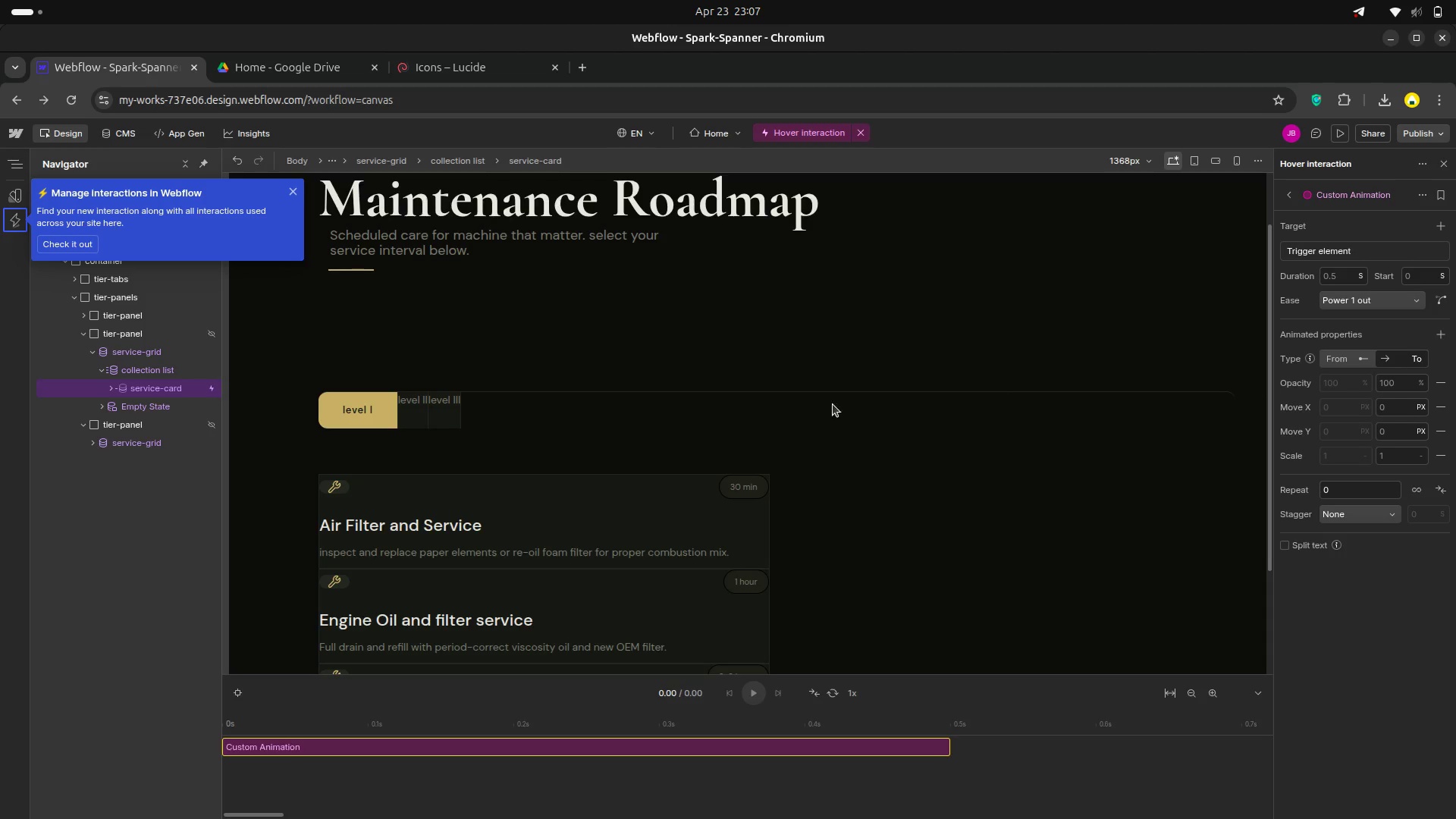 
left_click([293, 194])
 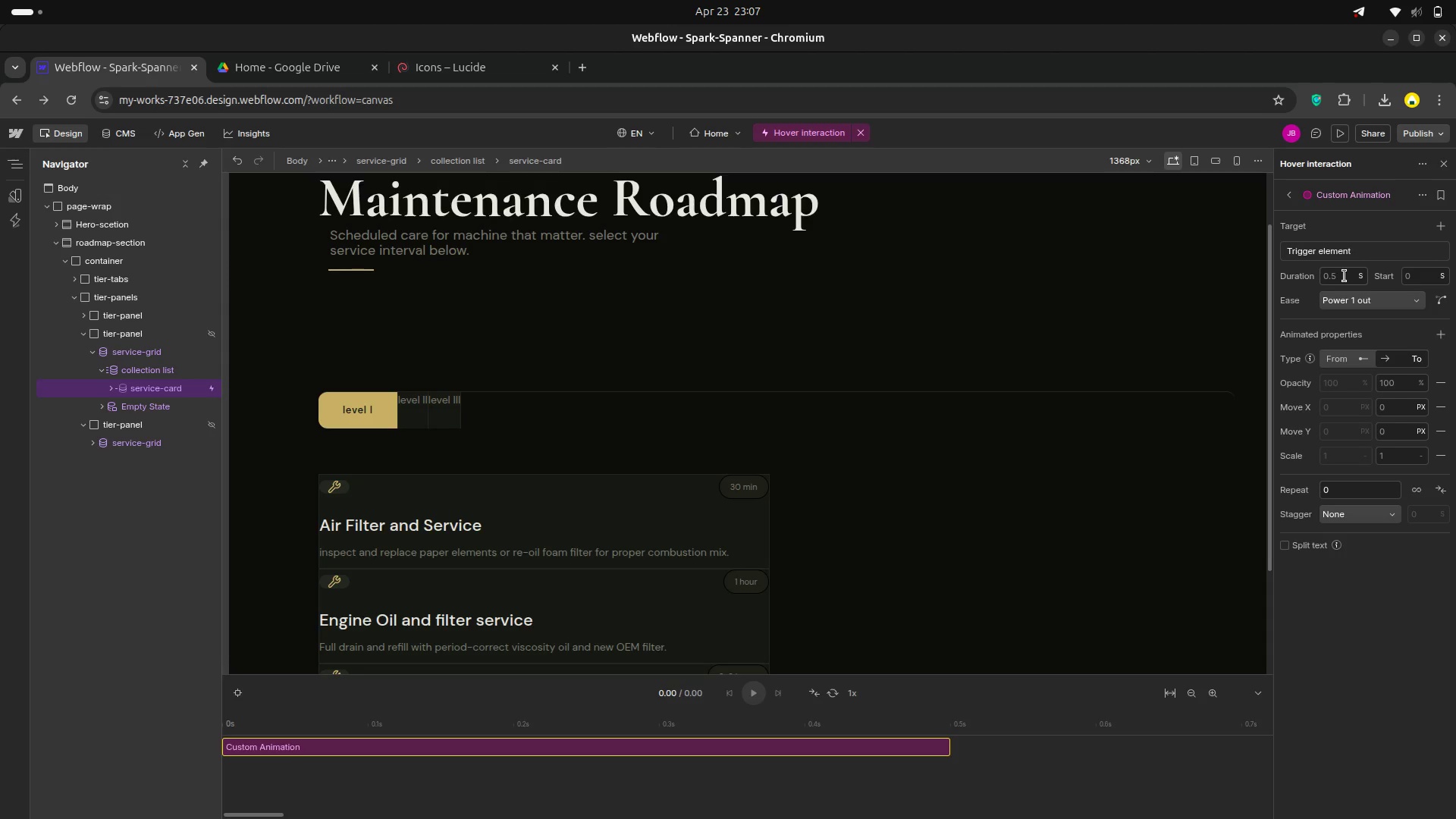 
left_click([1403, 302])
 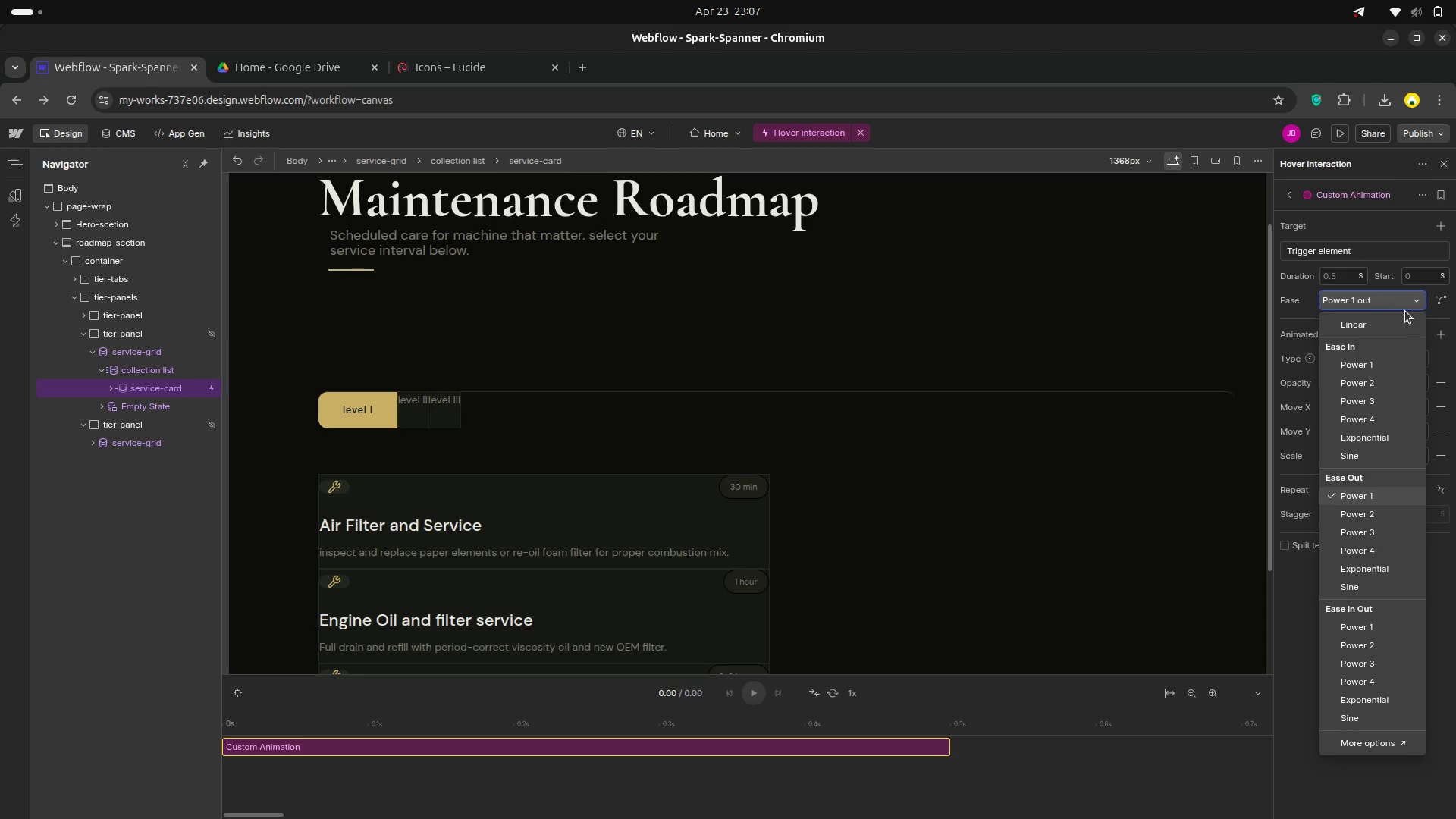 
wait(16.93)
 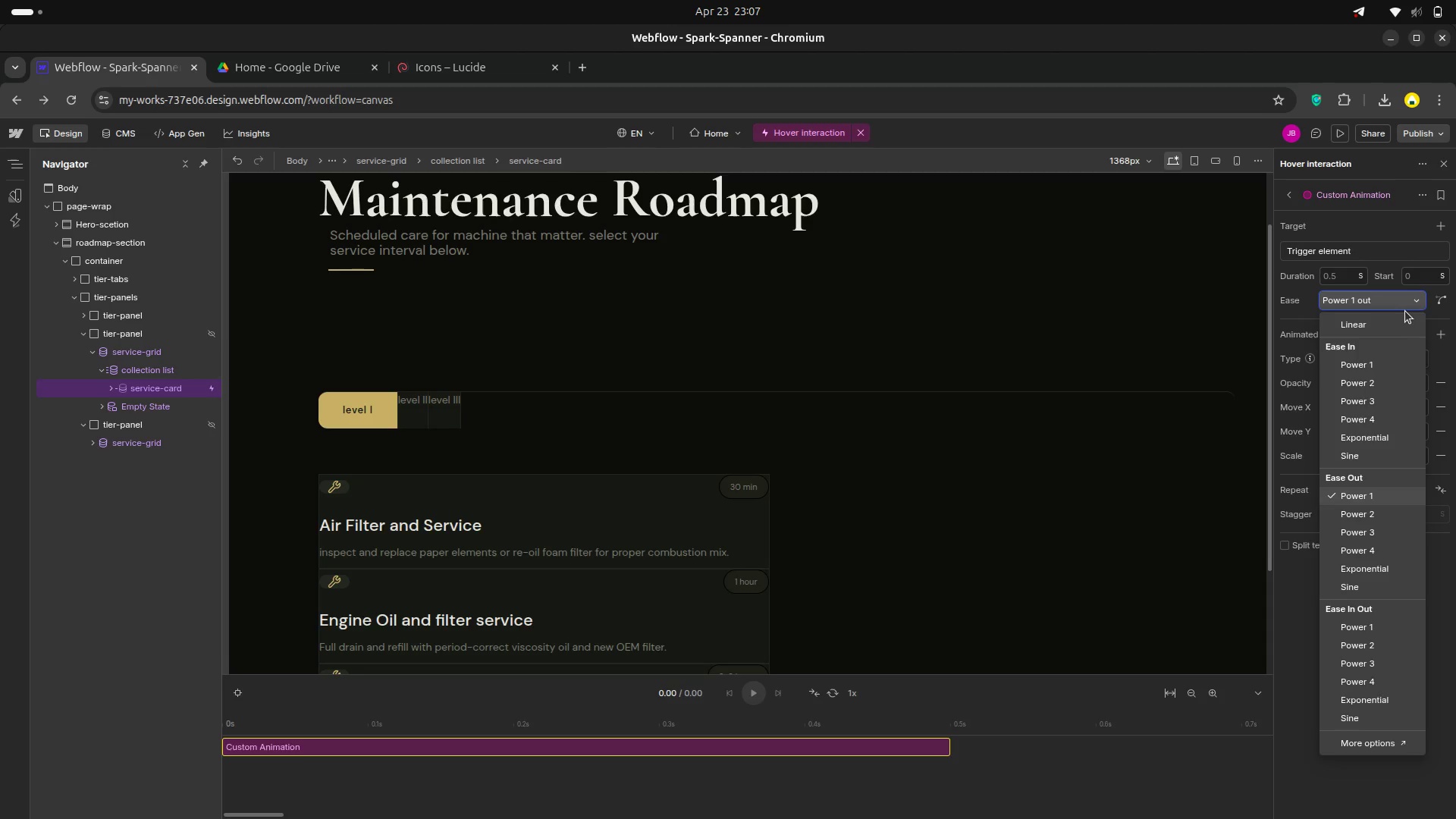 
scroll: coordinate [1081, 503], scroll_direction: down, amount: 11.0
 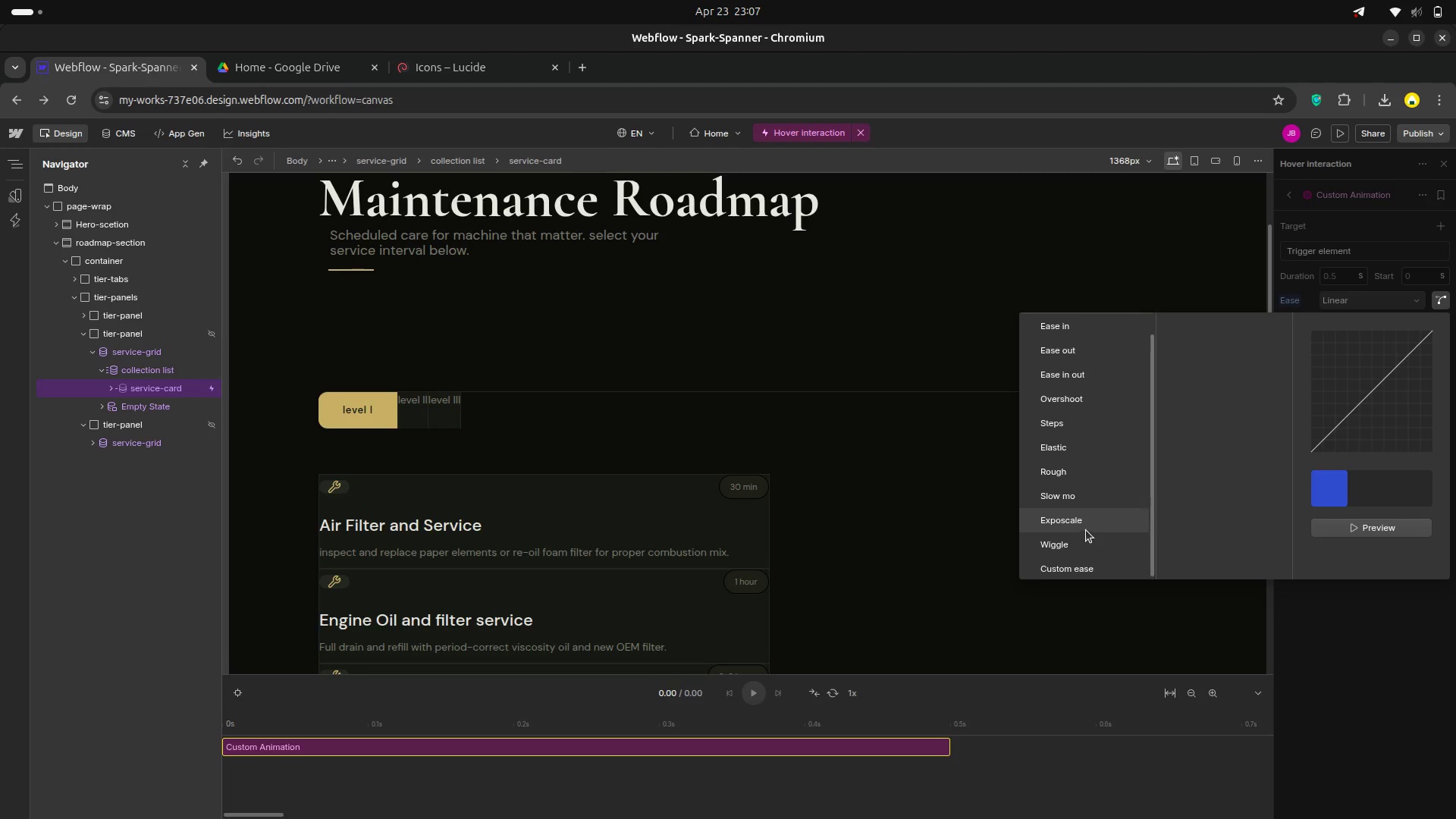 
scroll: coordinate [1086, 530], scroll_direction: up, amount: 6.0
 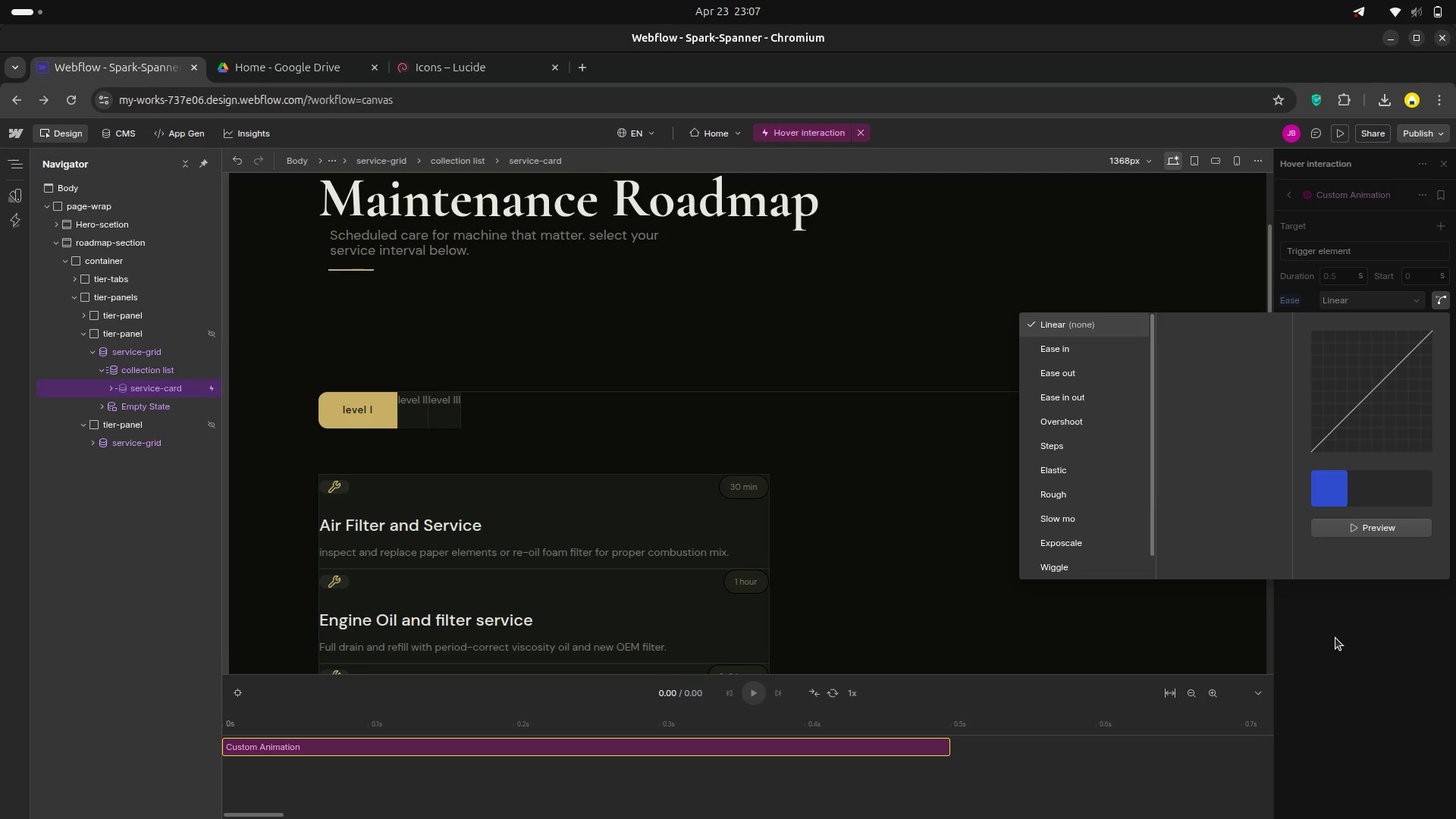 
left_click([1338, 633])
 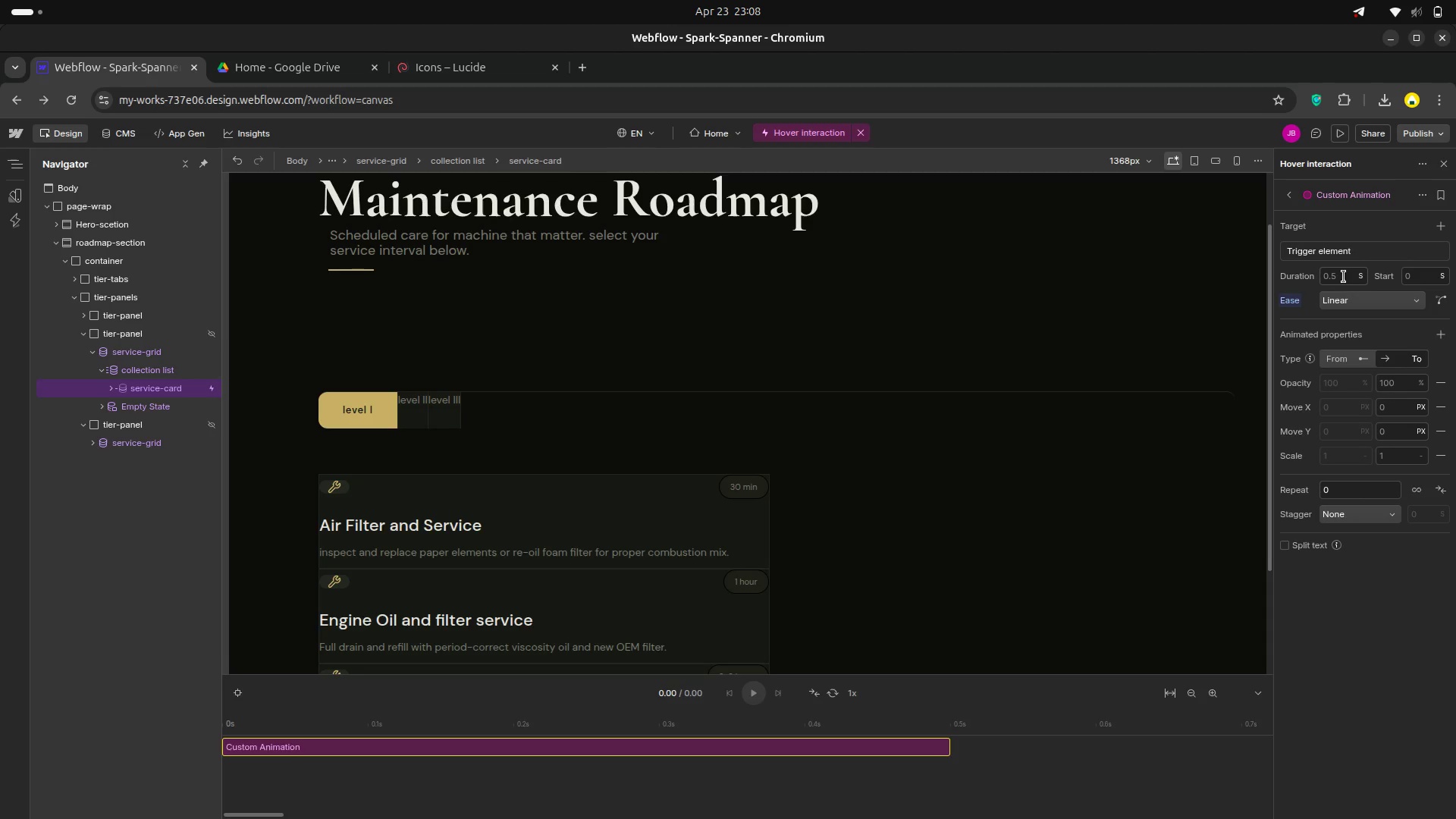 
wait(7.42)
 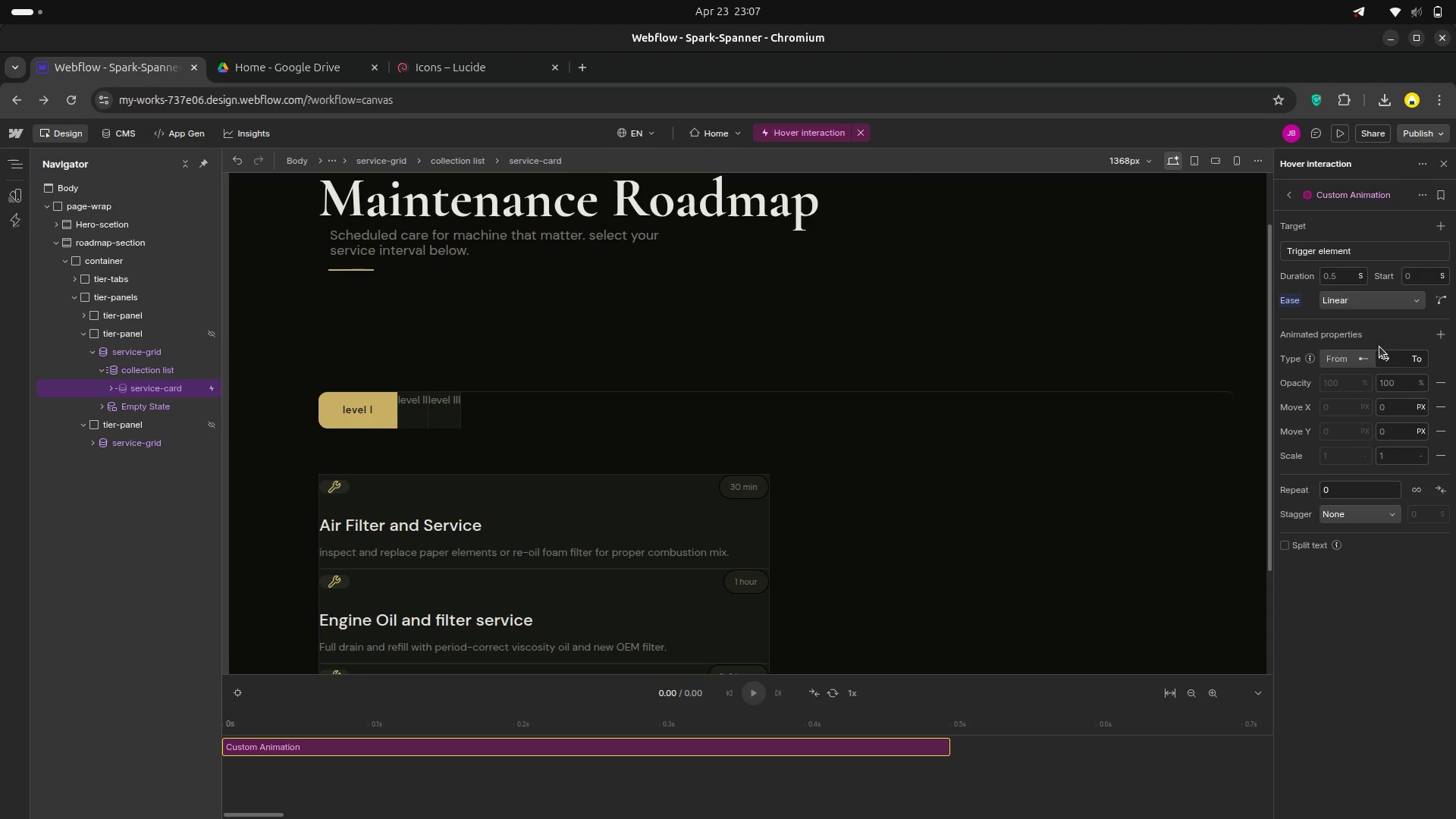 
left_click([1344, 277])
 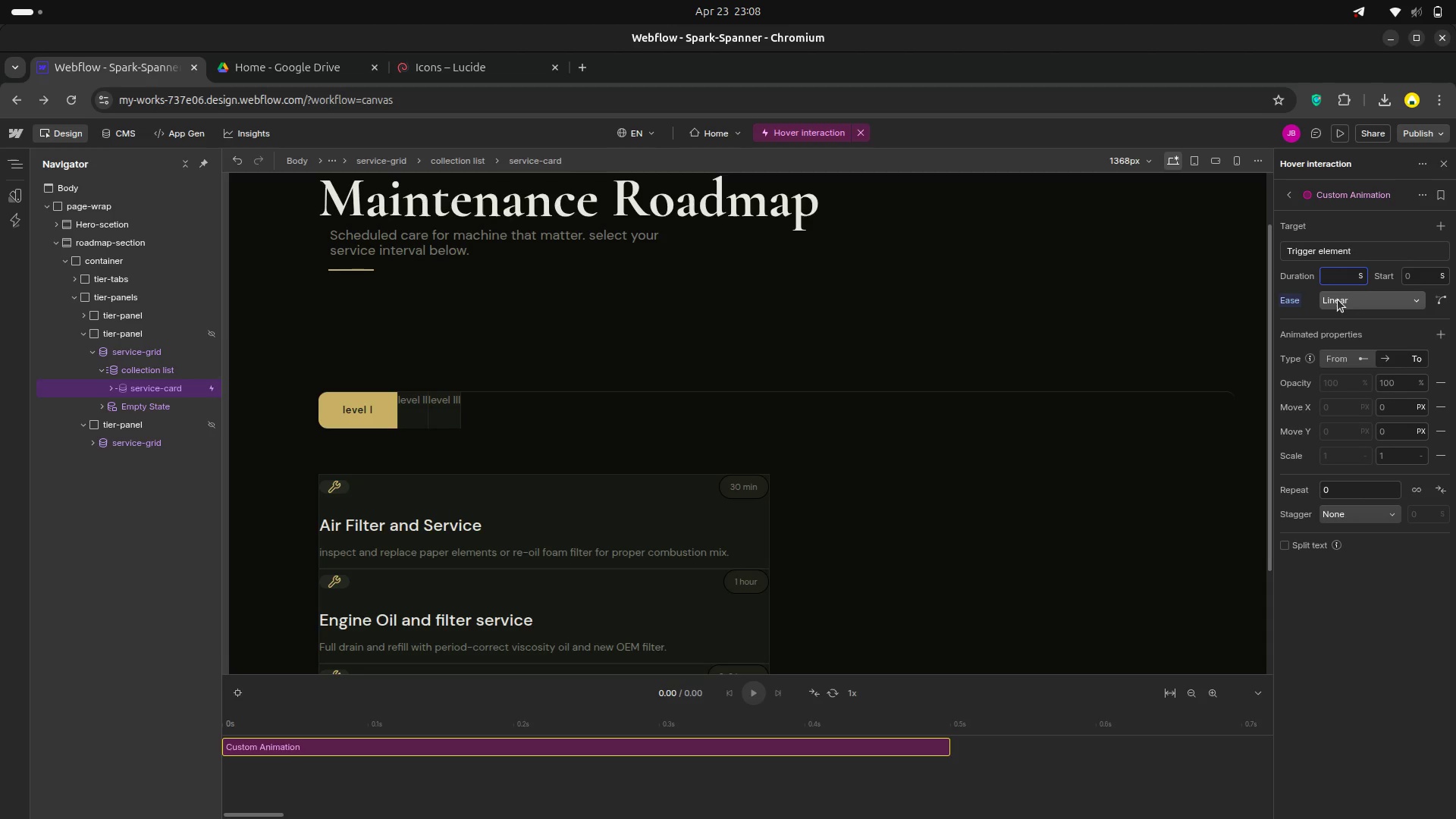 
type(1.02)
 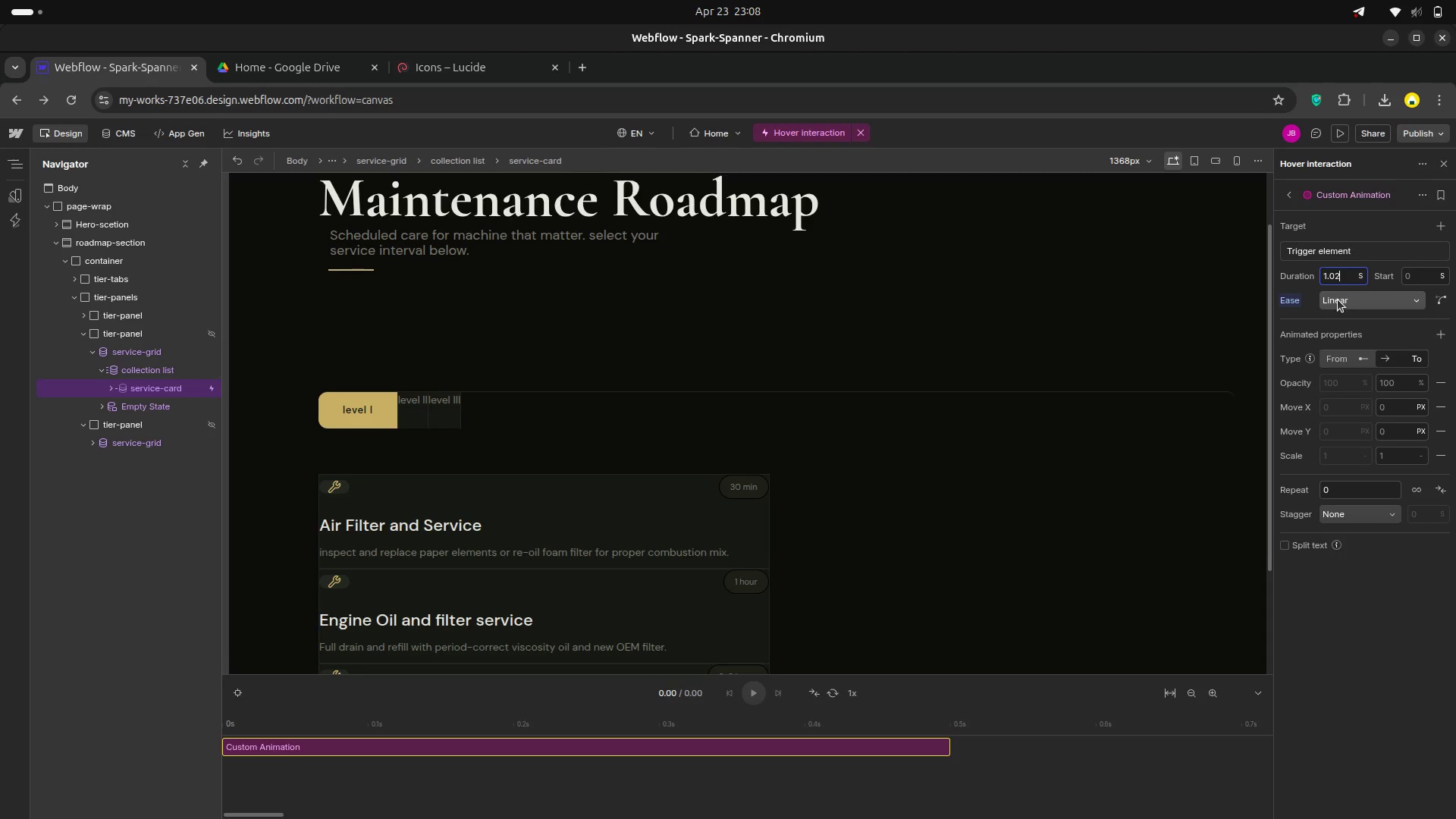 
wait(8.7)
 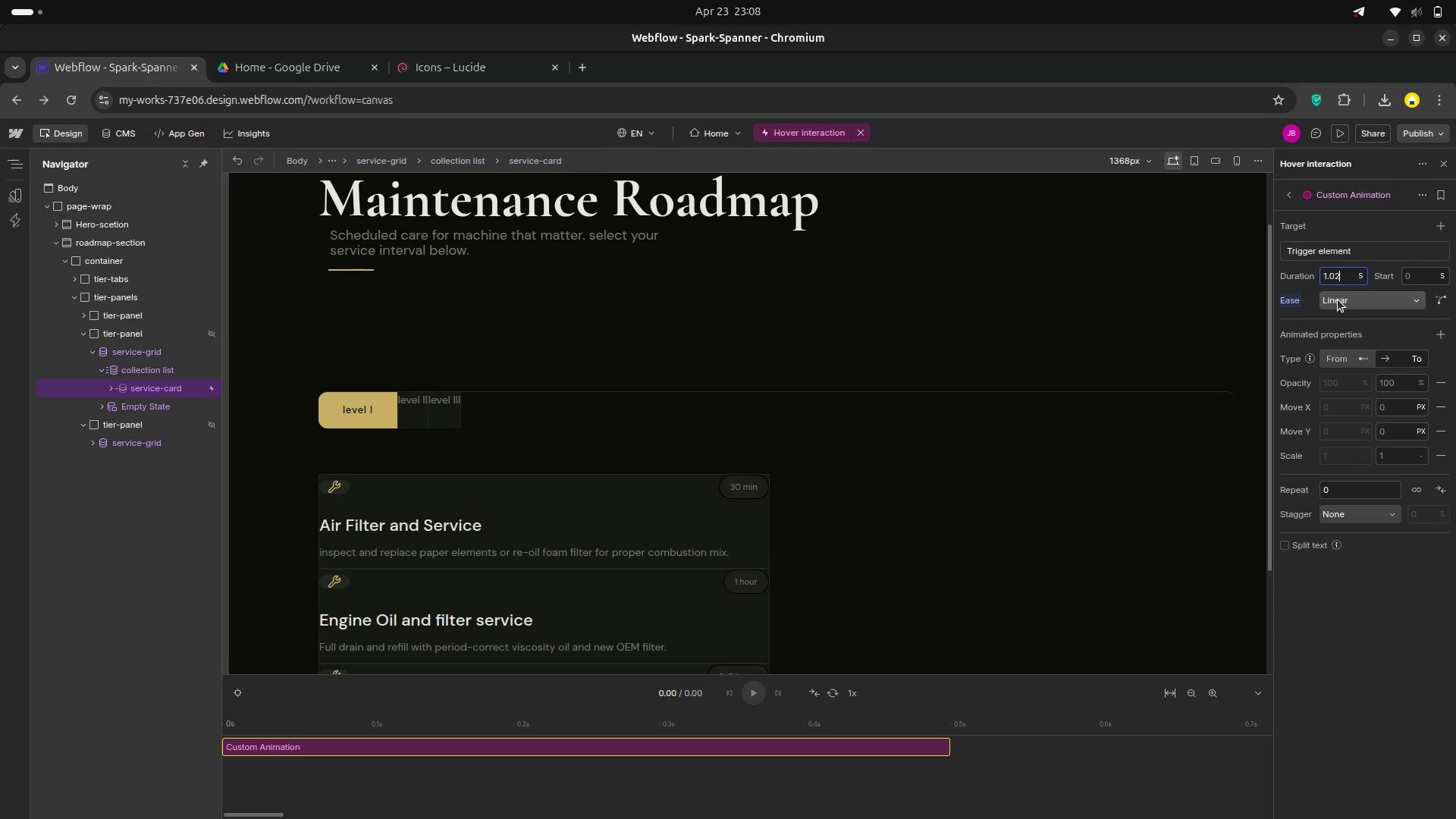 
key(Enter)
 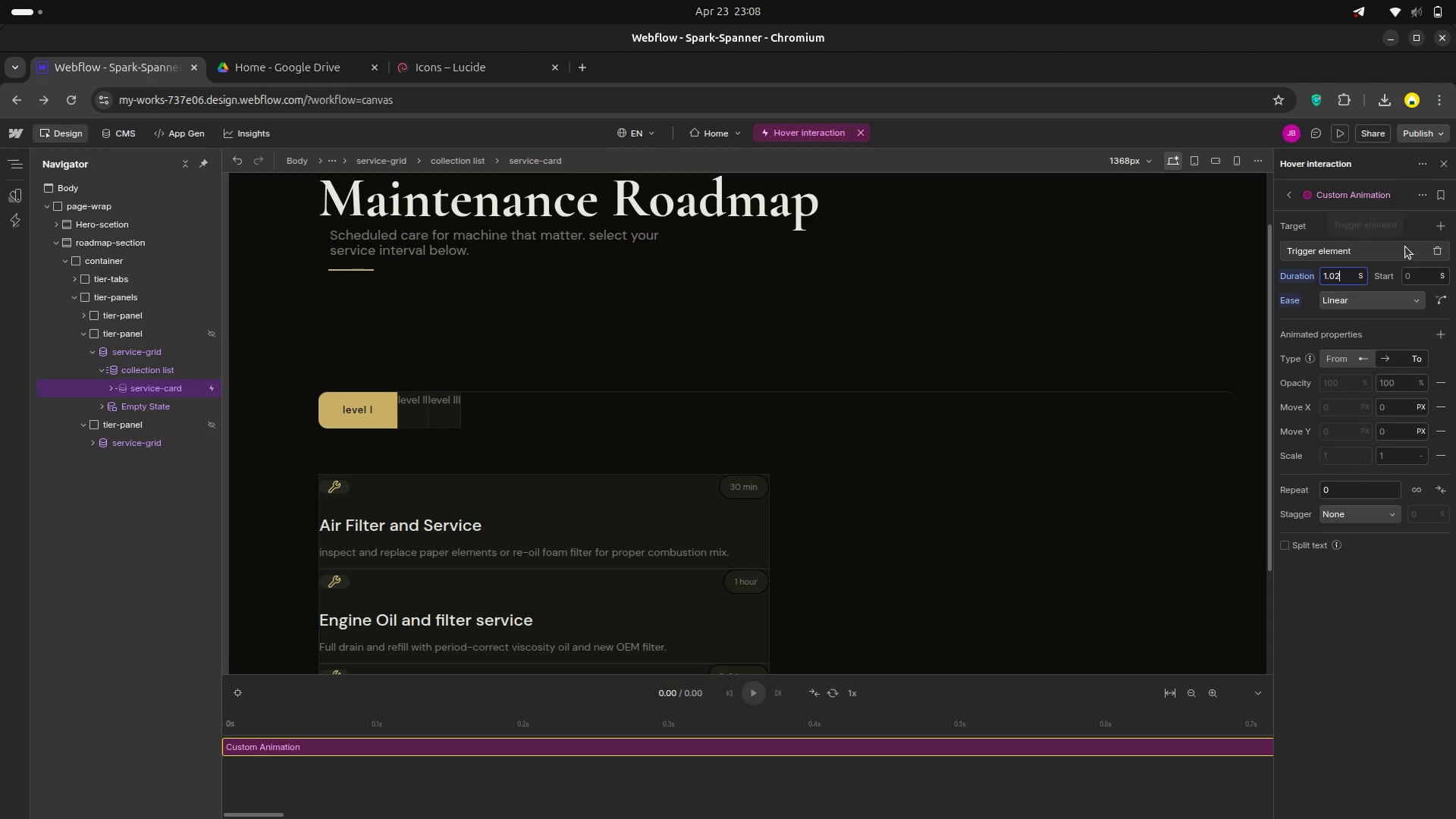 
wait(14.43)
 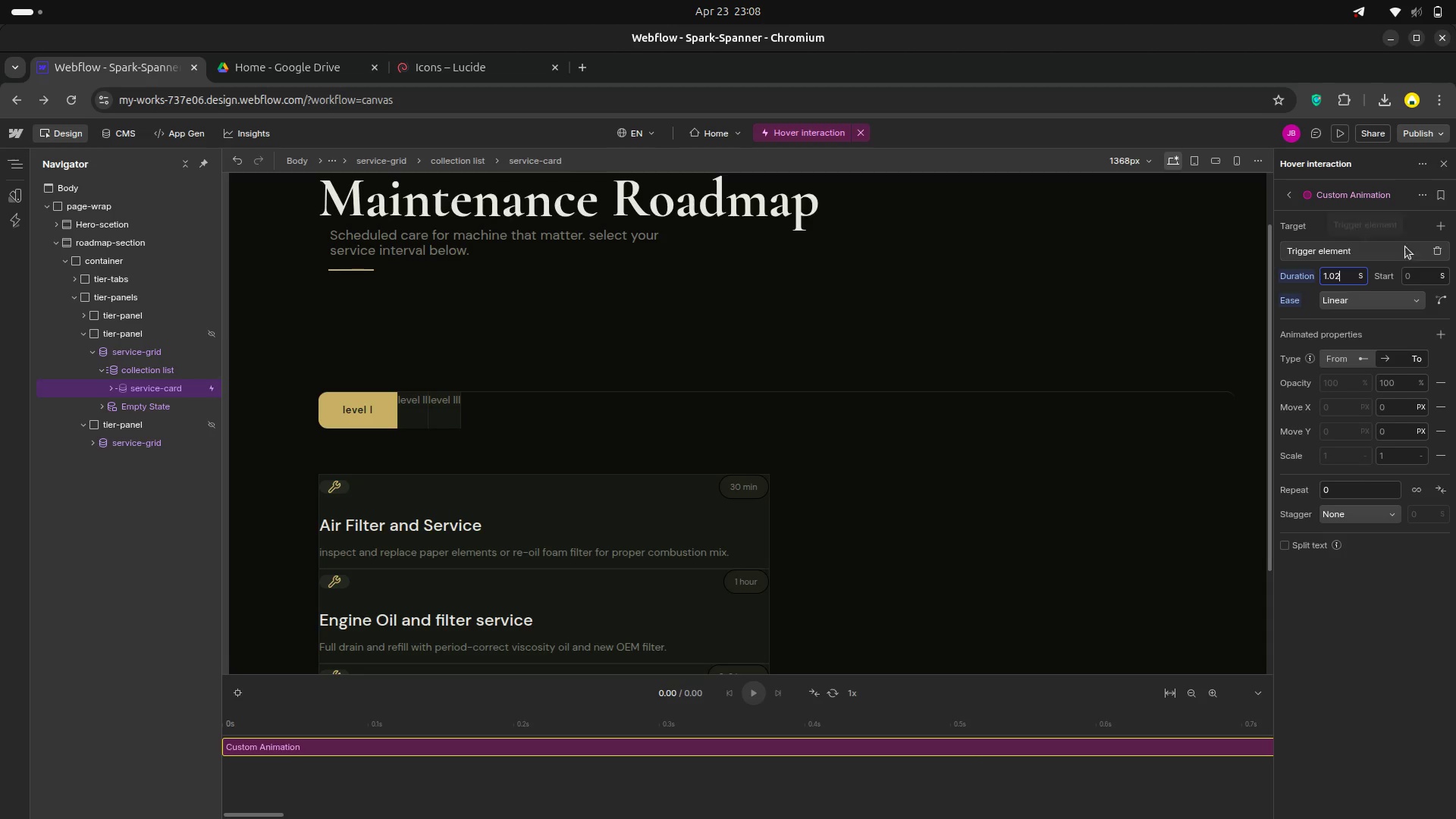 
left_click([1293, 194])
 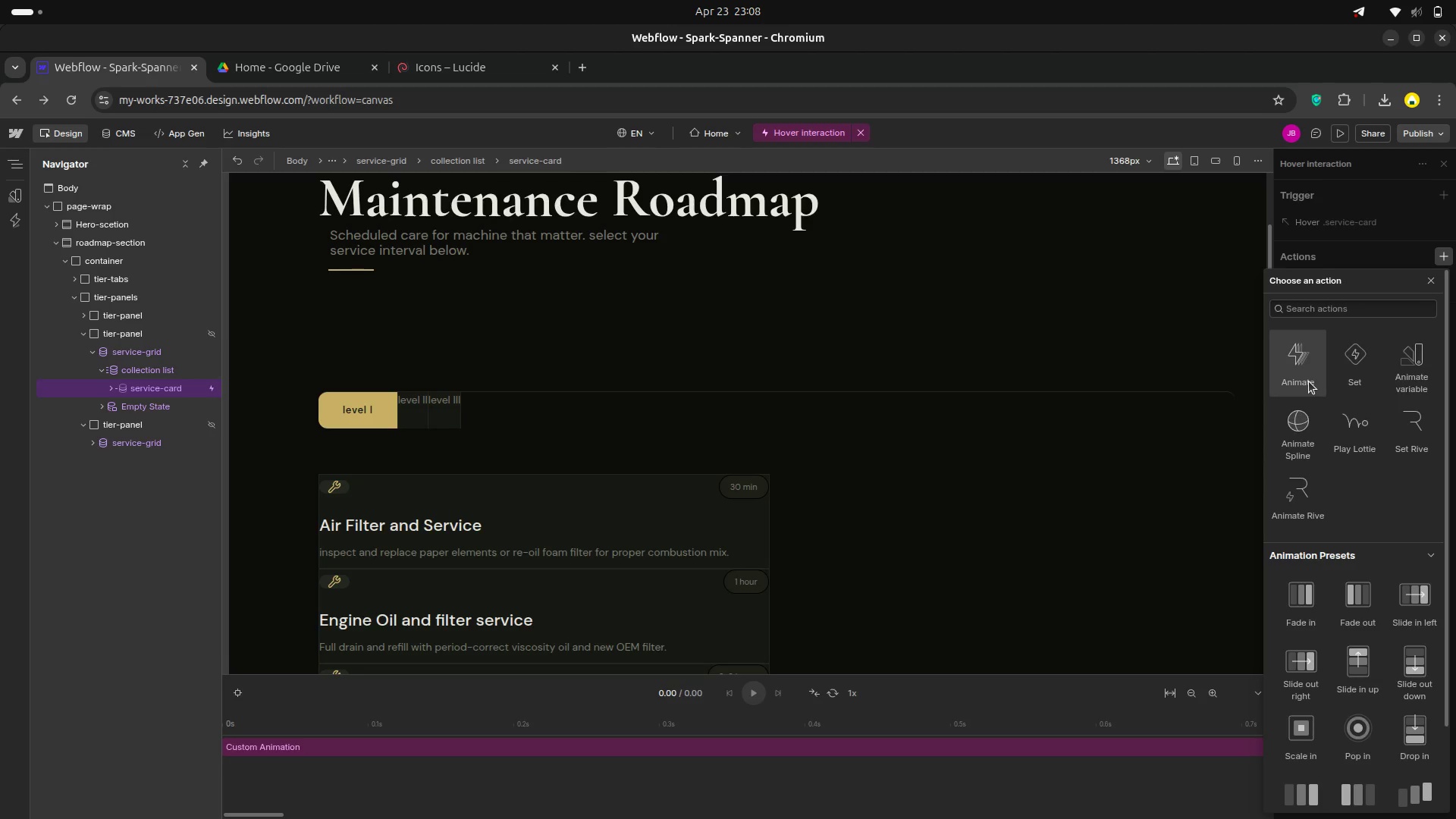 
wait(13.45)
 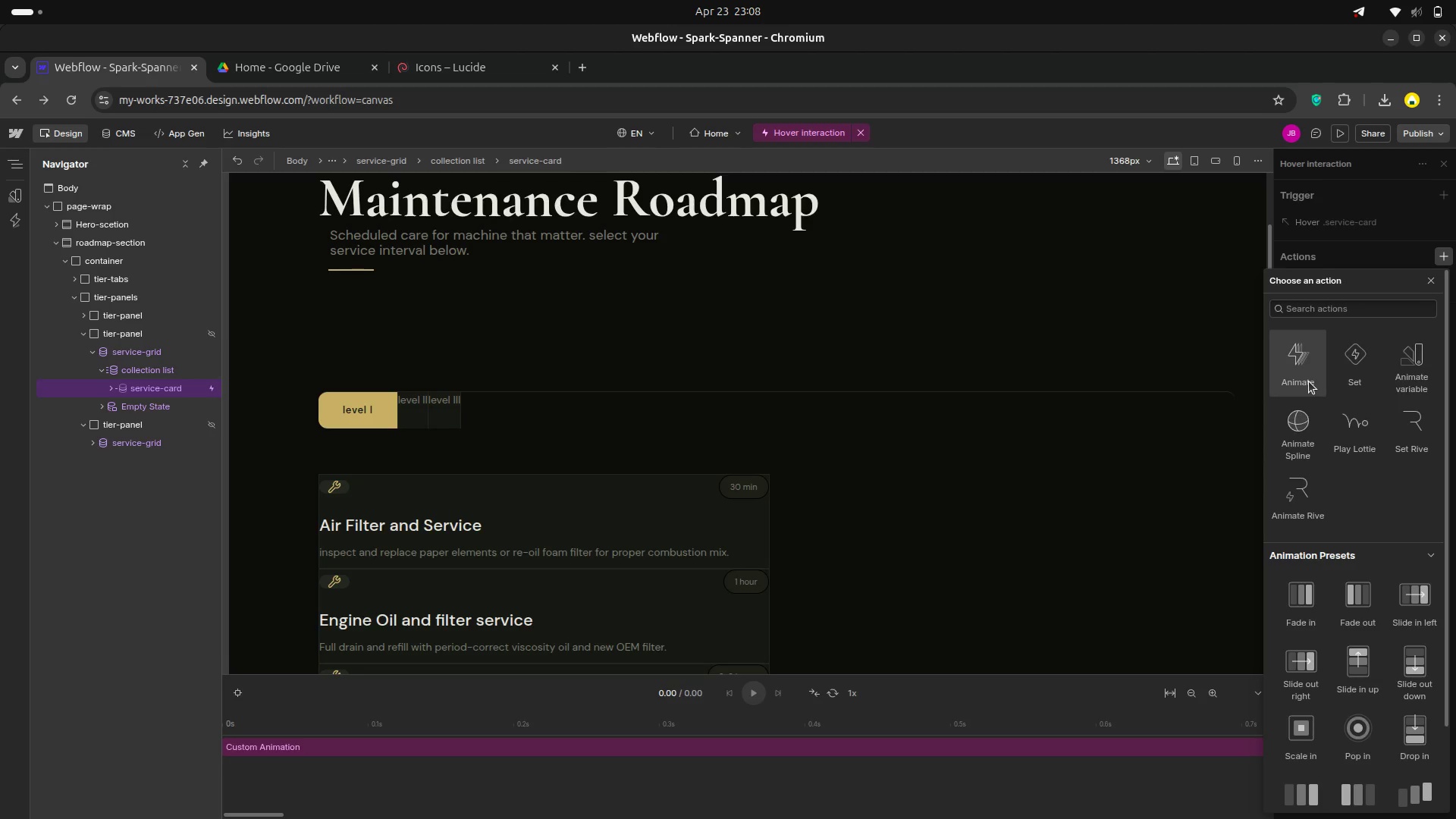 
scroll: coordinate [1339, 541], scroll_direction: down, amount: 6.0
 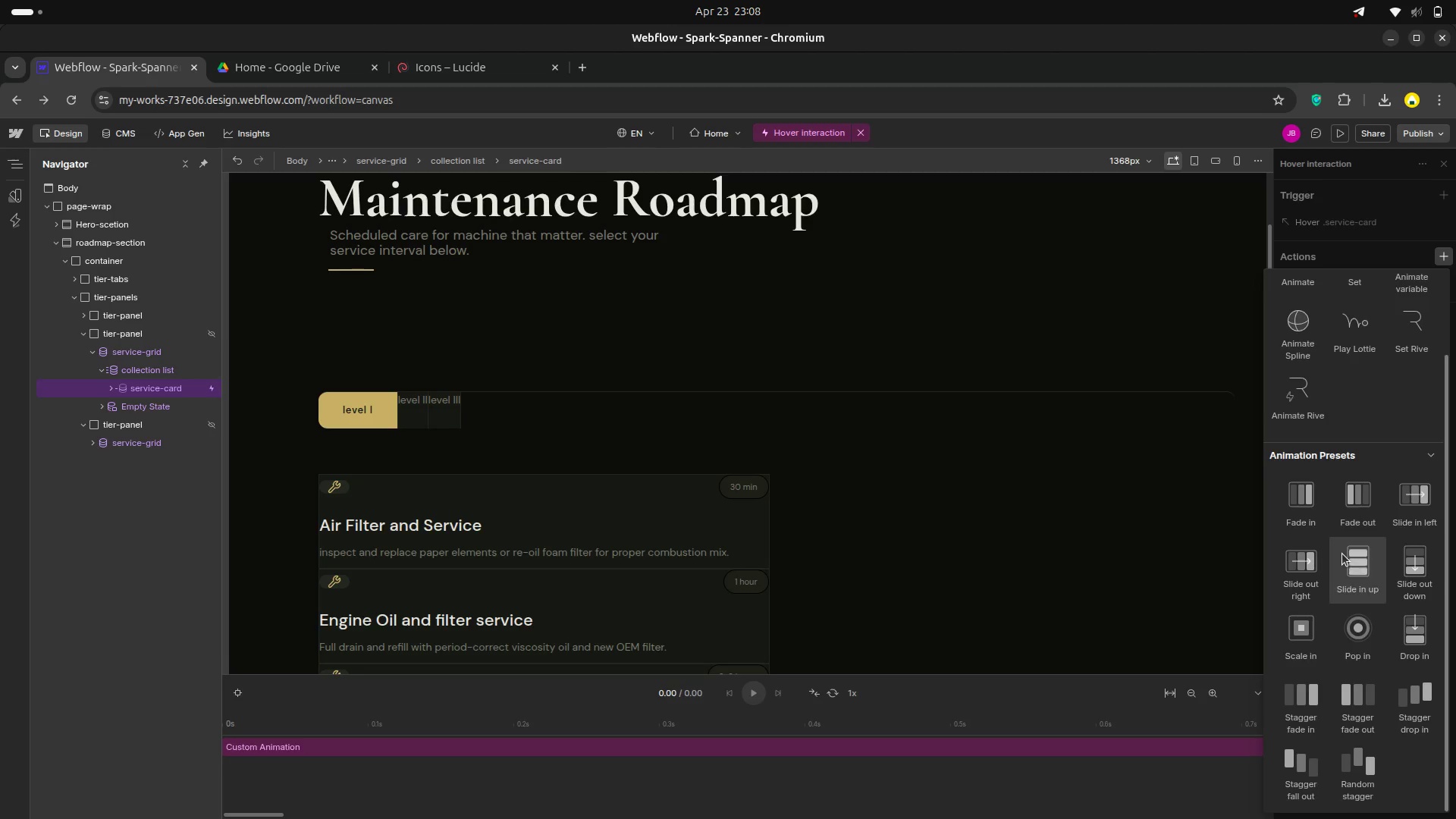 
scroll: coordinate [1342, 554], scroll_direction: up, amount: 5.0
 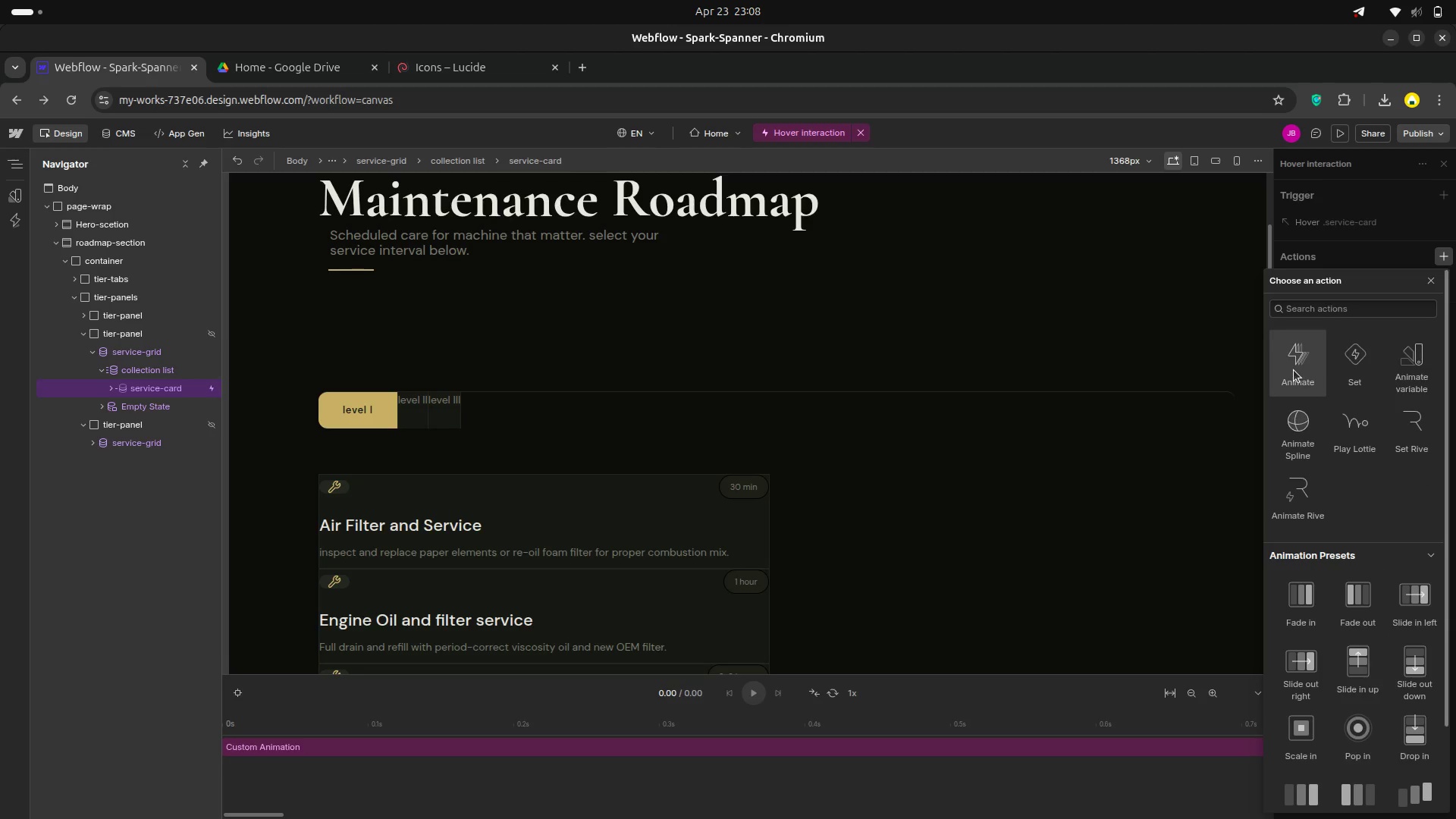 
left_click([1294, 370])
 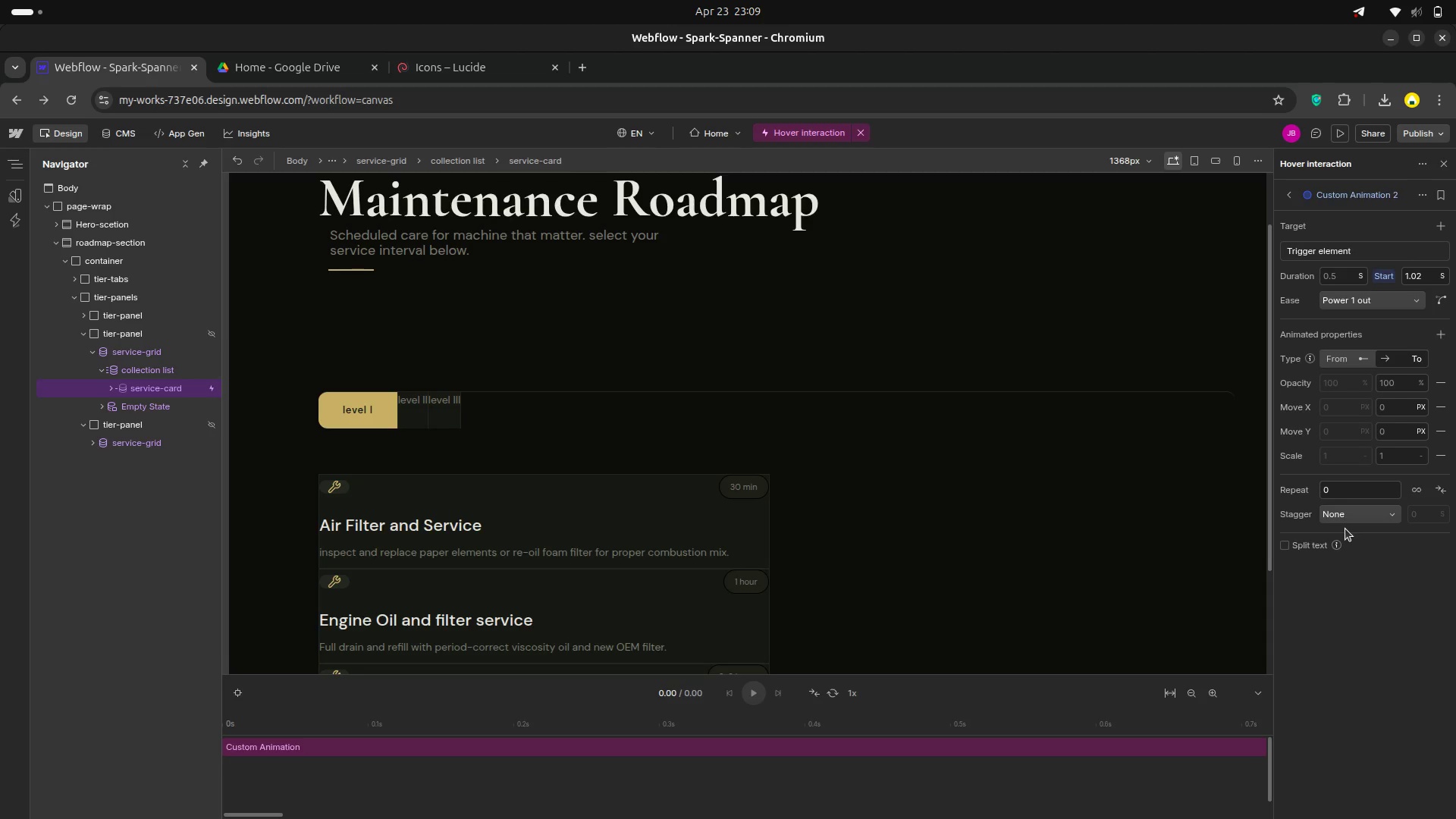 
wait(28.86)
 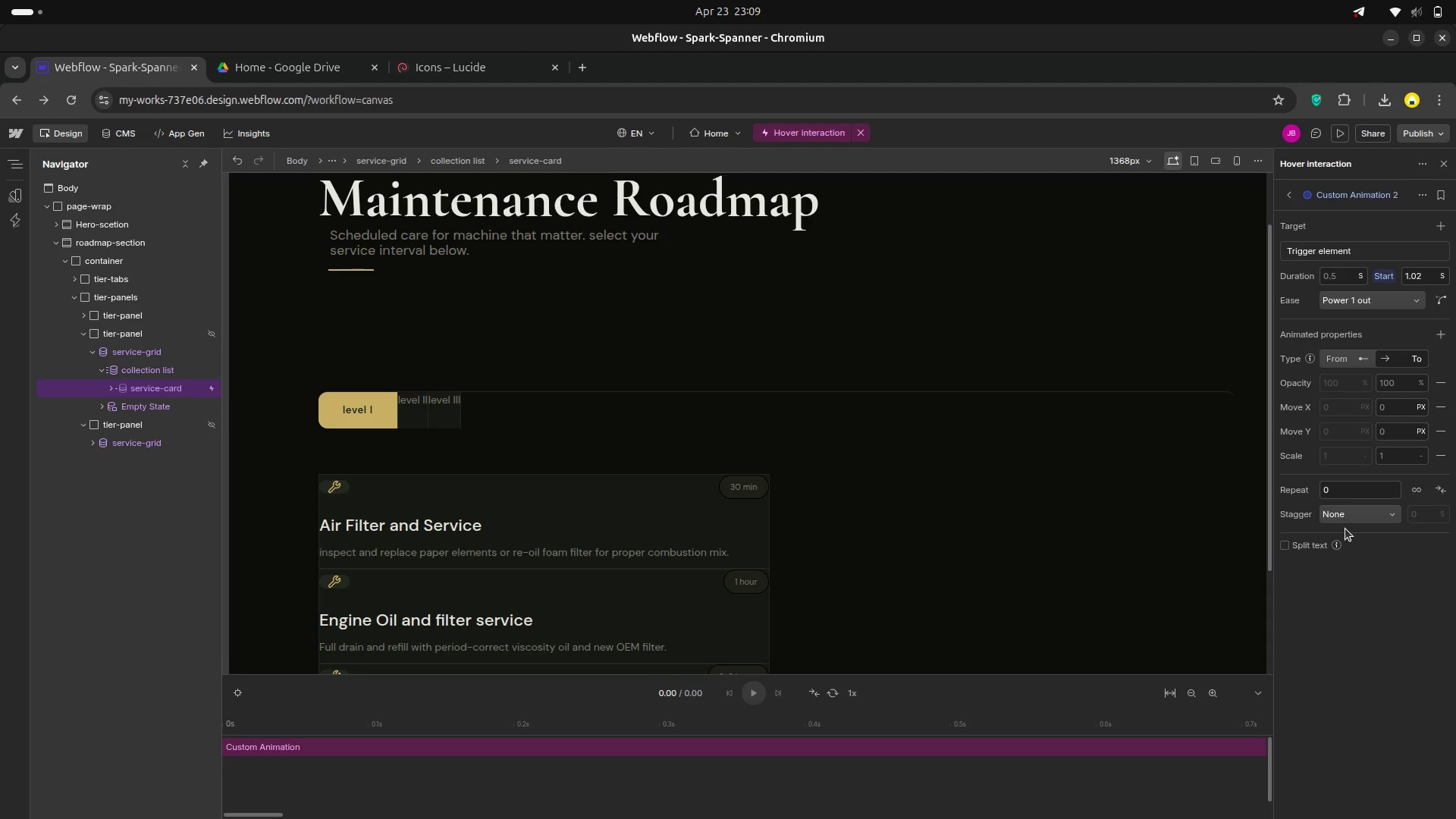 
mouse_move([1440, 231])
 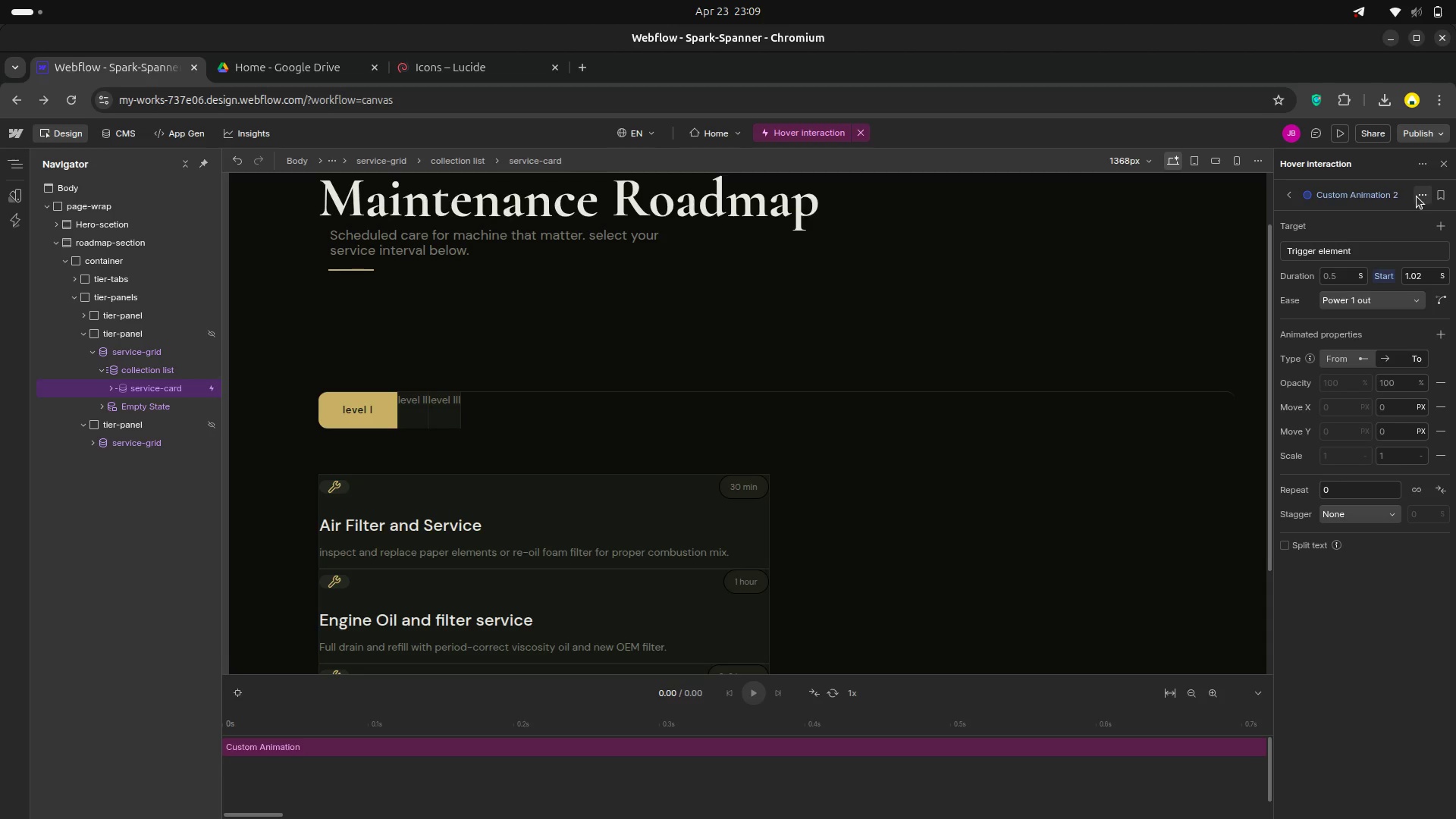 
left_click([1417, 196])
 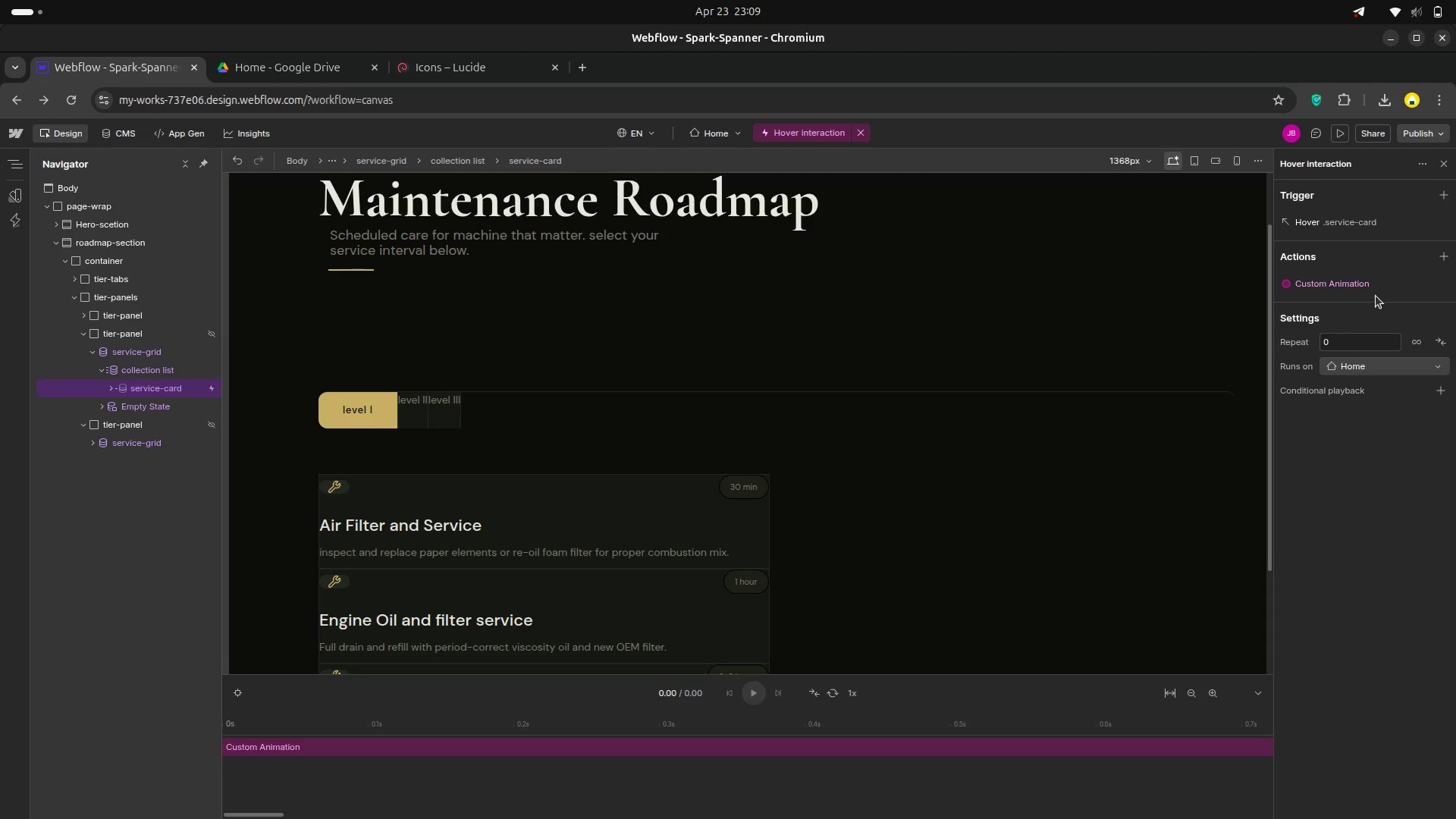 
wait(7.96)
 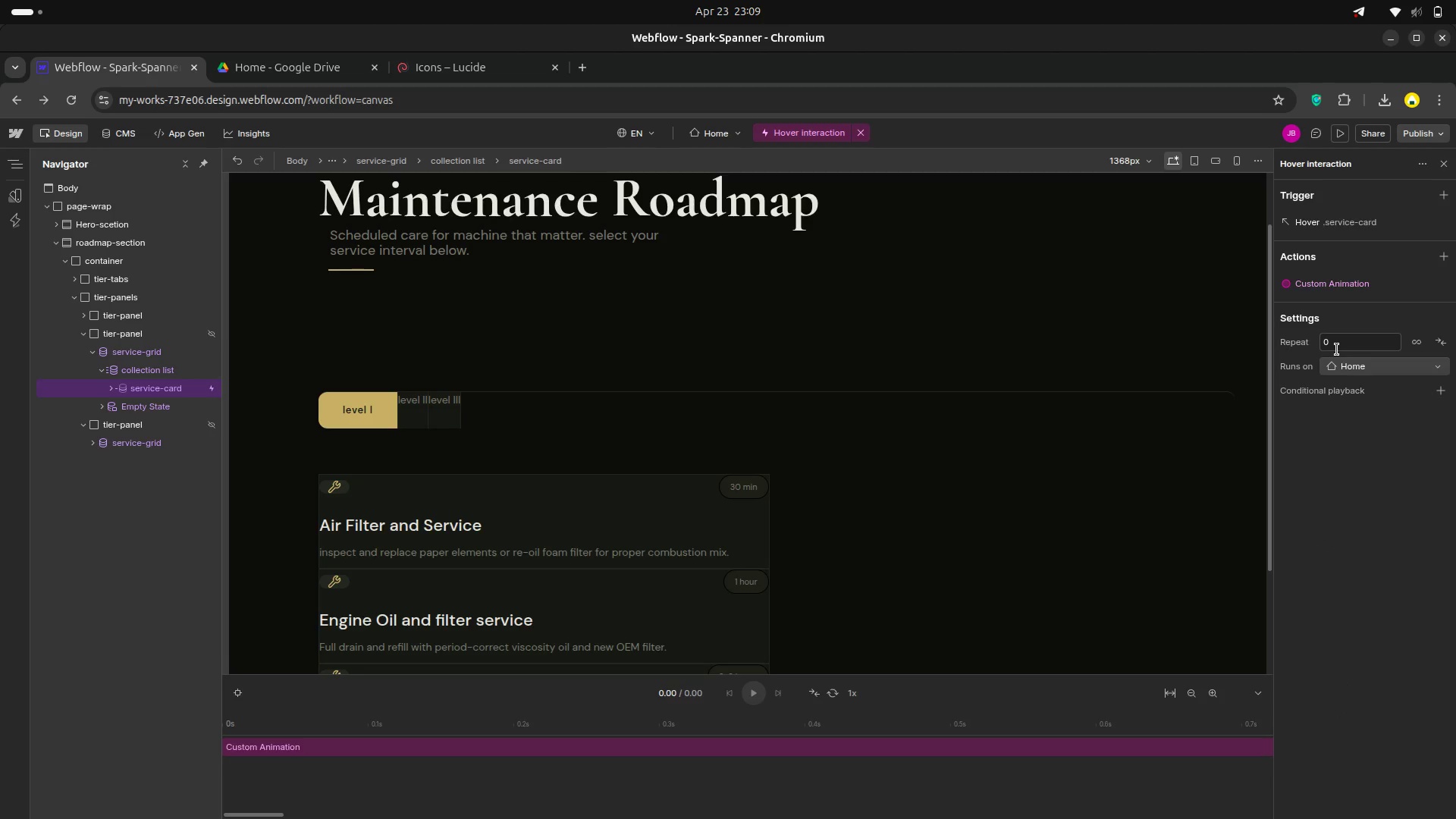 
left_click([1445, 255])
 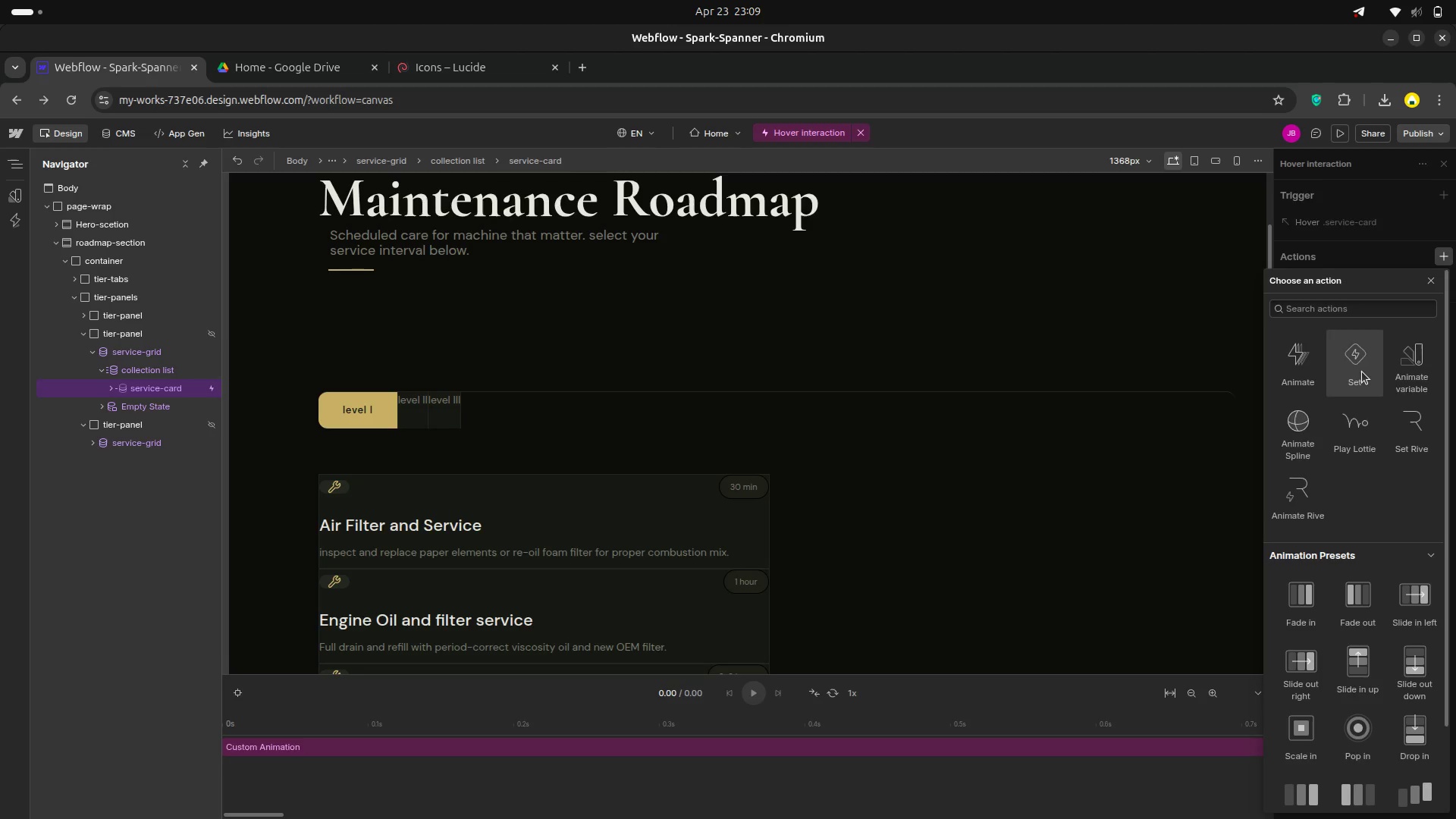 
wait(9.23)
 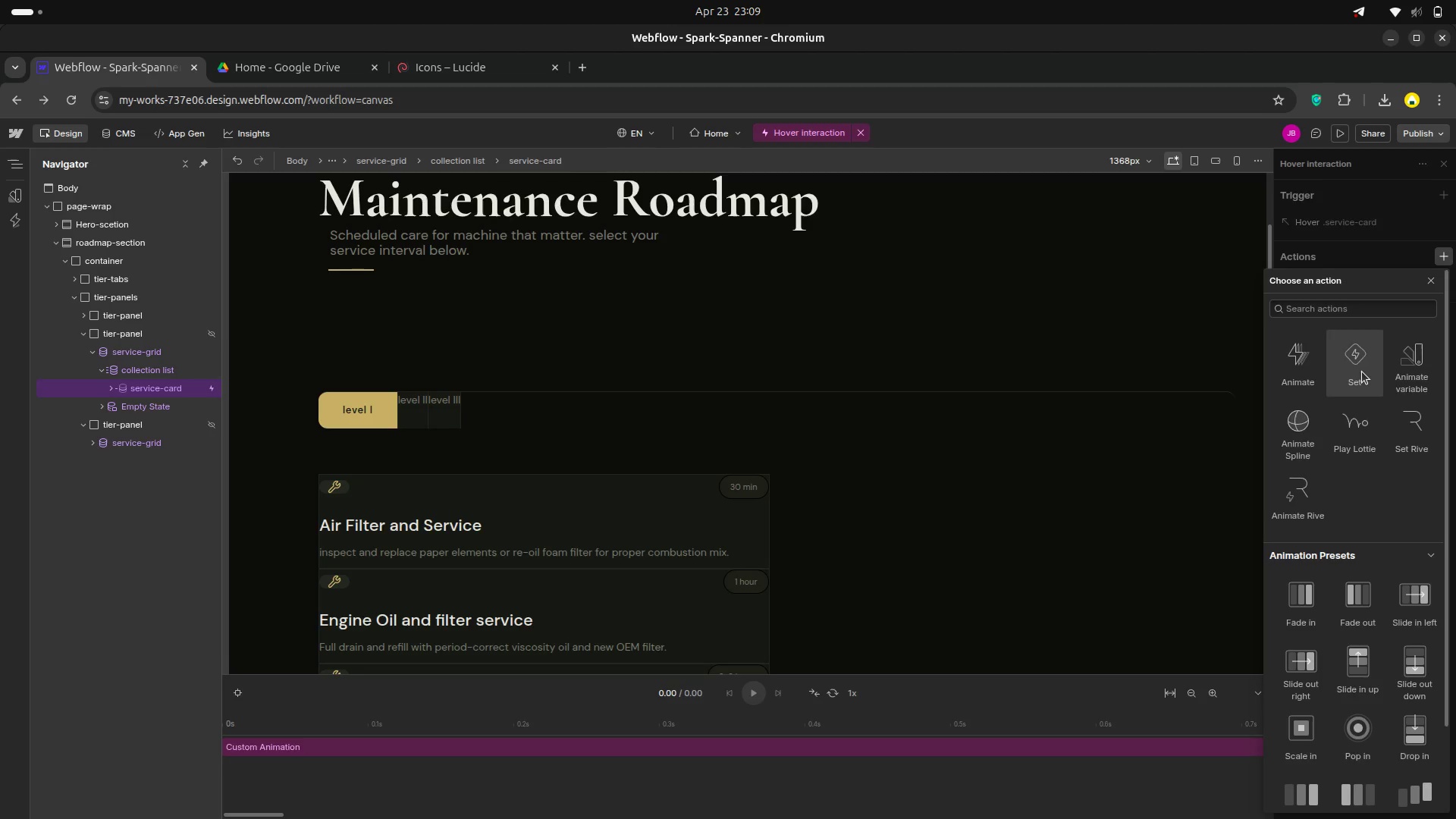 
scroll: coordinate [1327, 552], scroll_direction: down, amount: 2.0
 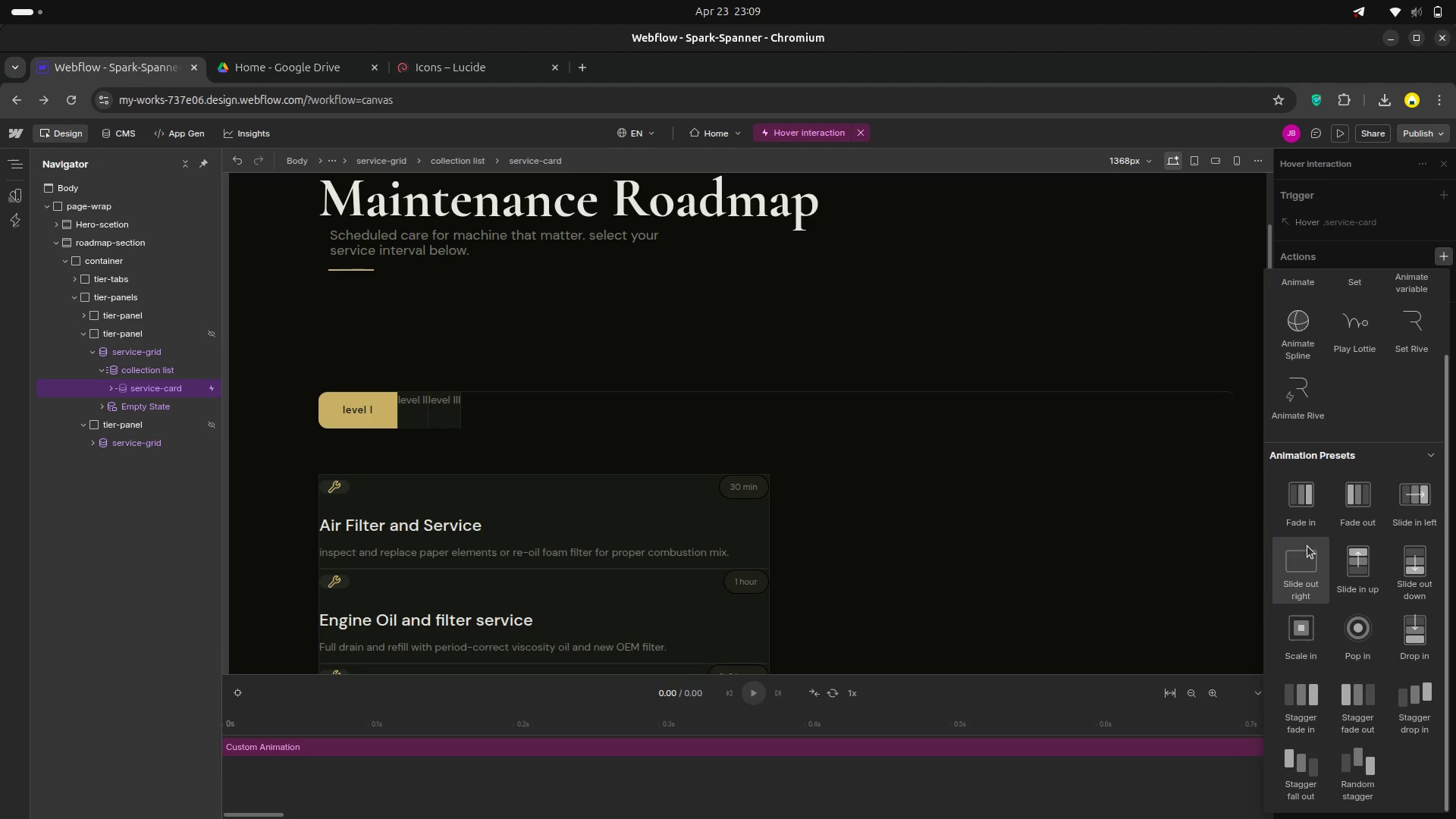 
wait(9.48)
 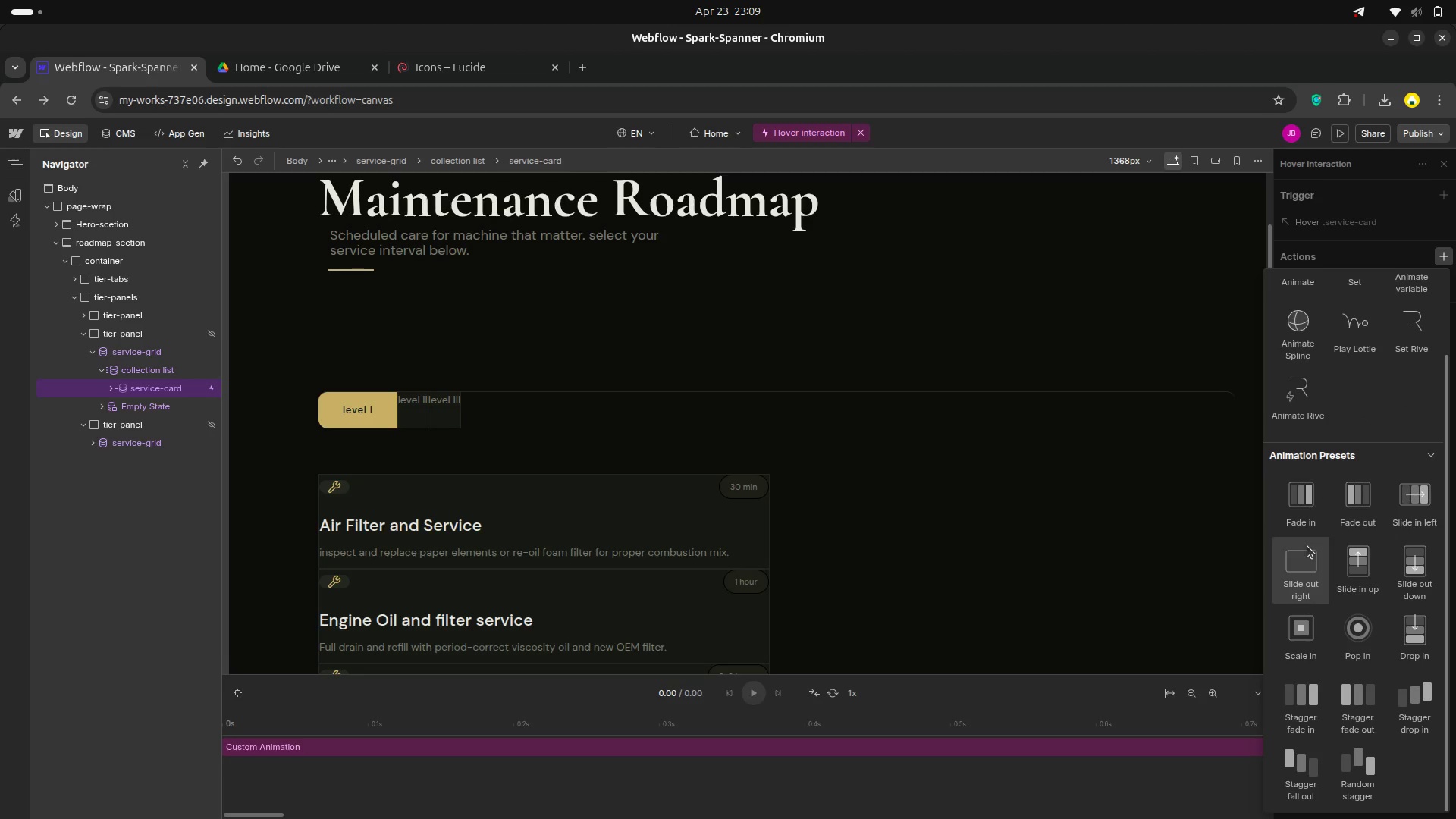 
scroll: coordinate [1350, 568], scroll_direction: down, amount: 2.0
 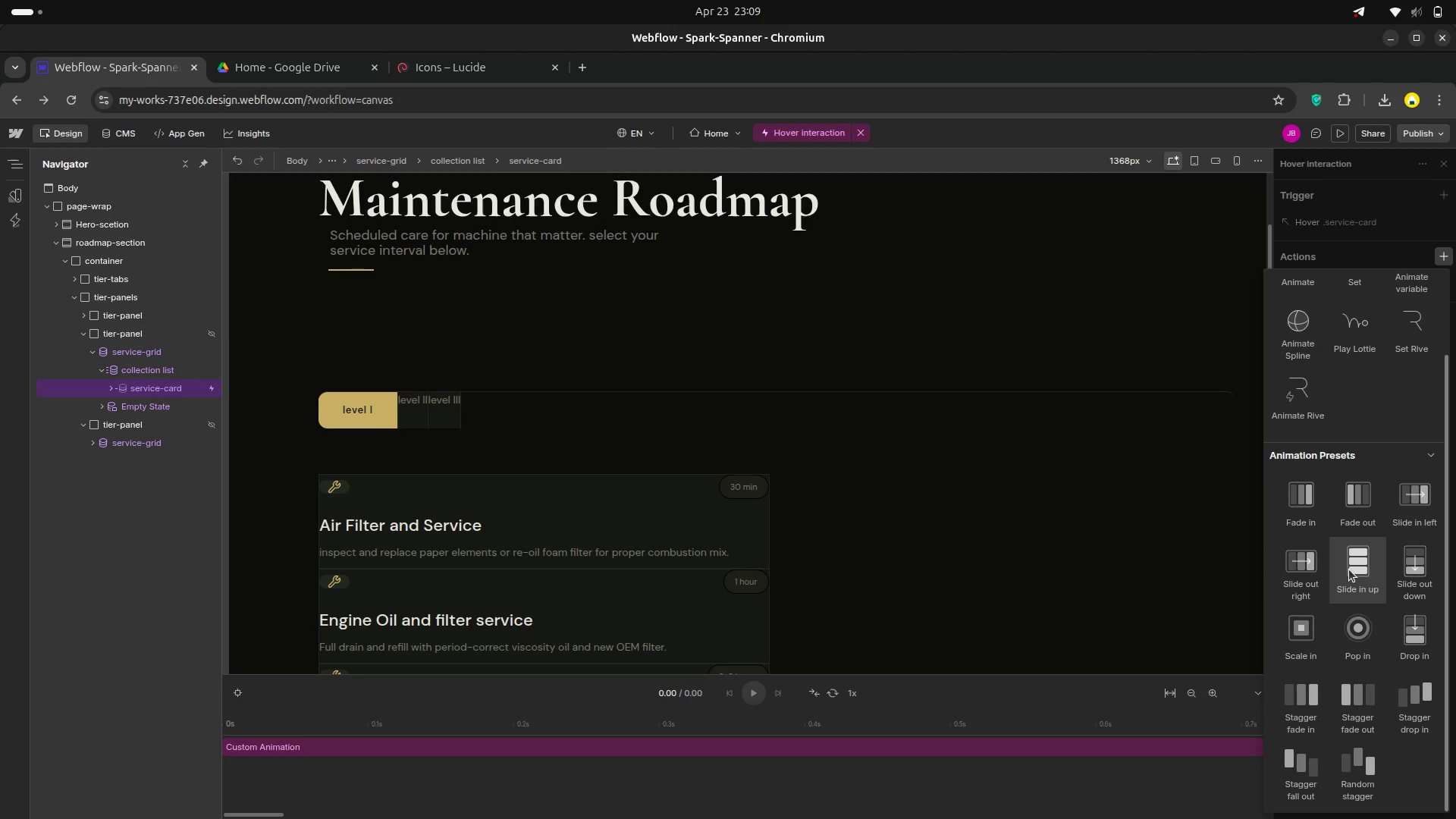 
scroll: coordinate [1334, 589], scroll_direction: up, amount: 7.0
 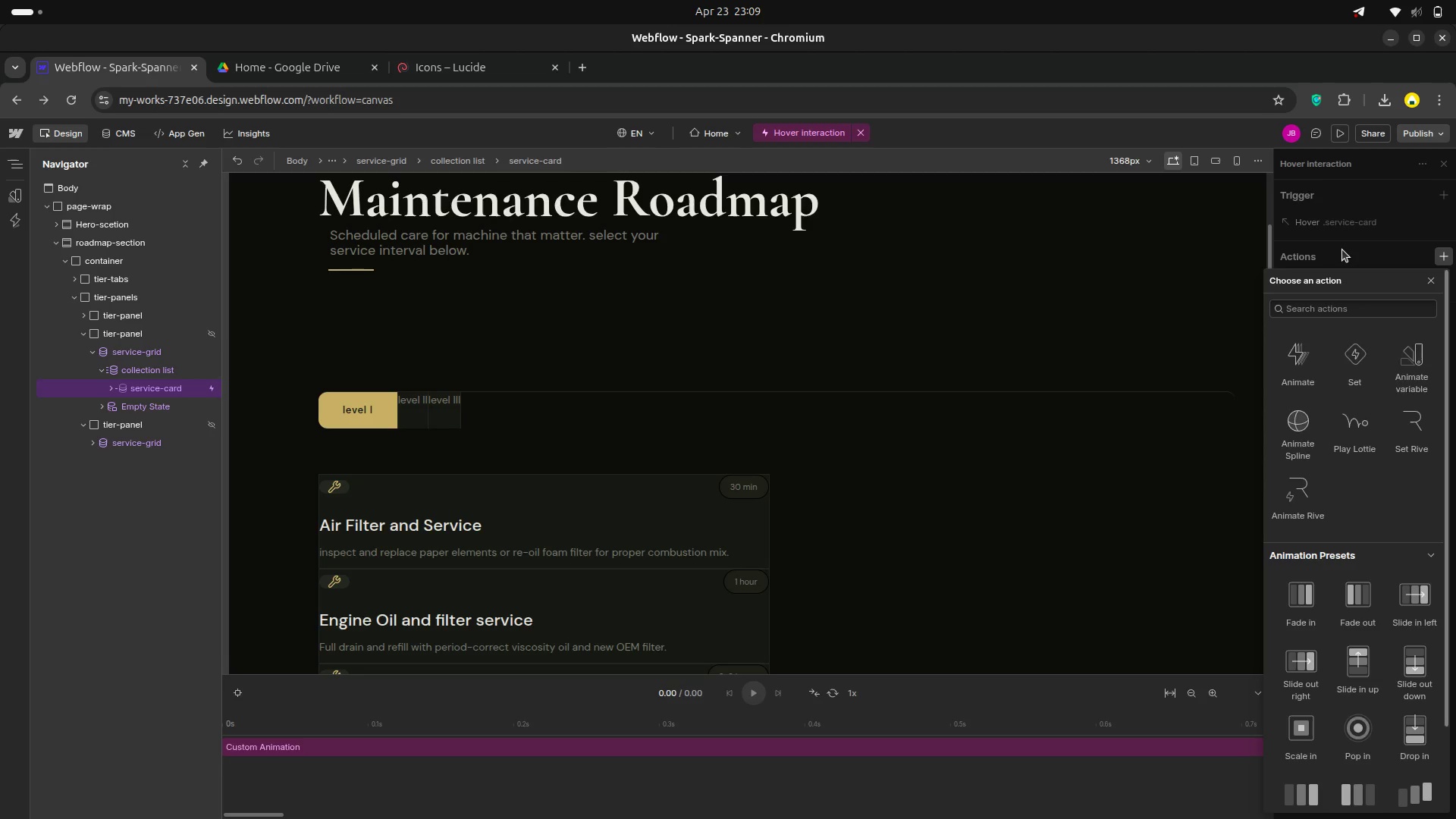 
left_click([1342, 249])
 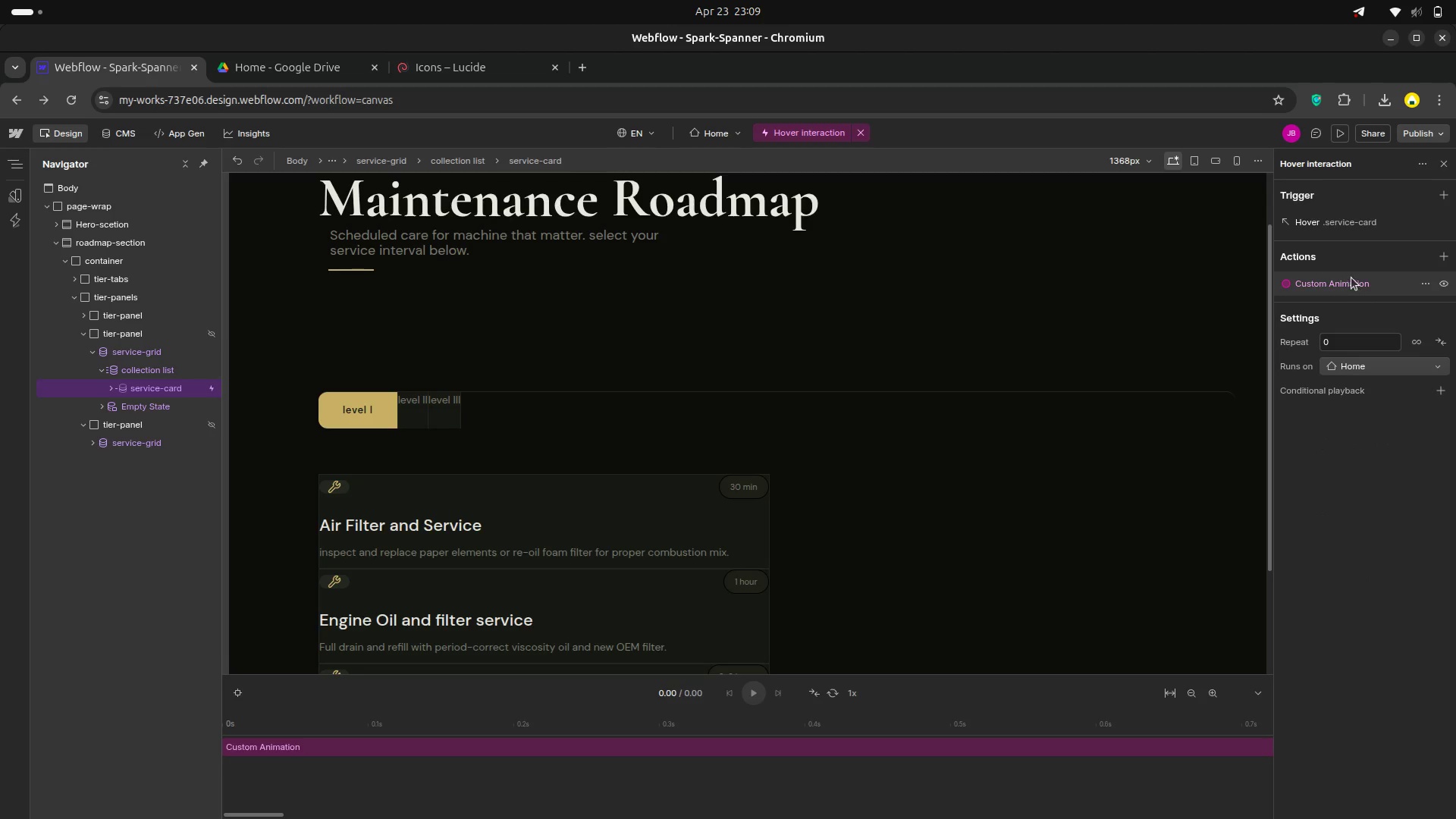 
left_click([1351, 276])
 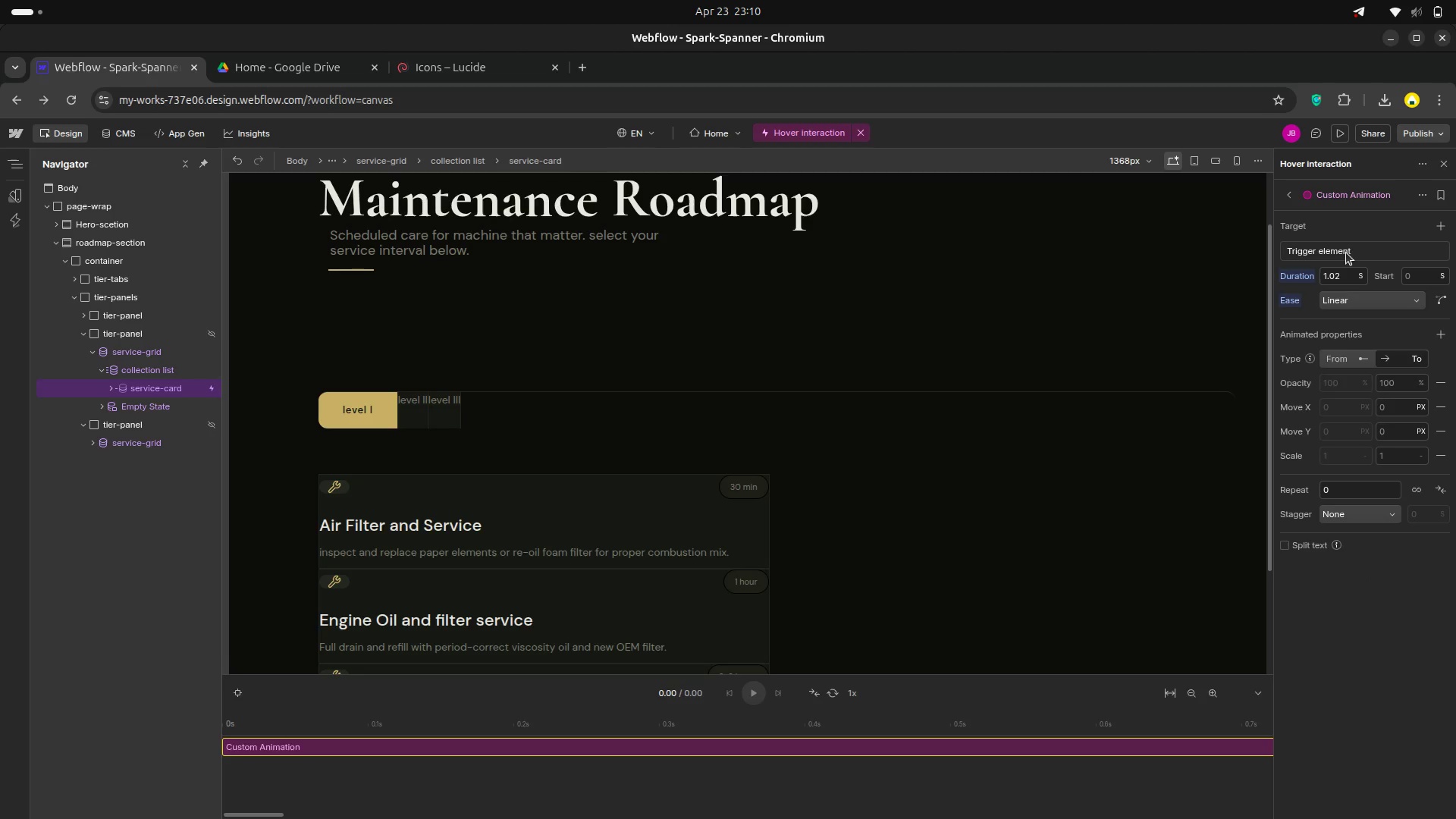 
wait(5.92)
 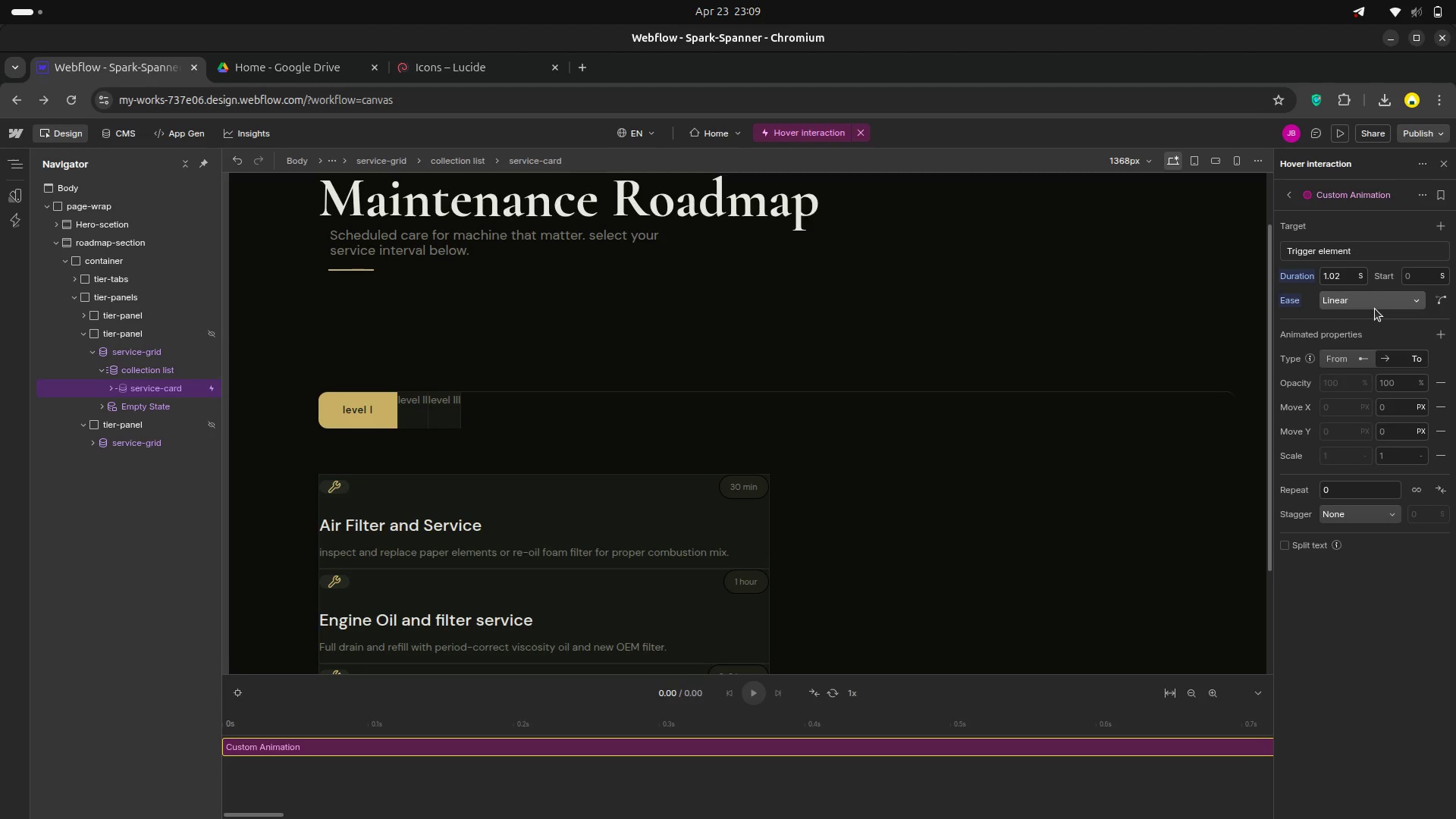 
left_click([1345, 249])
 